 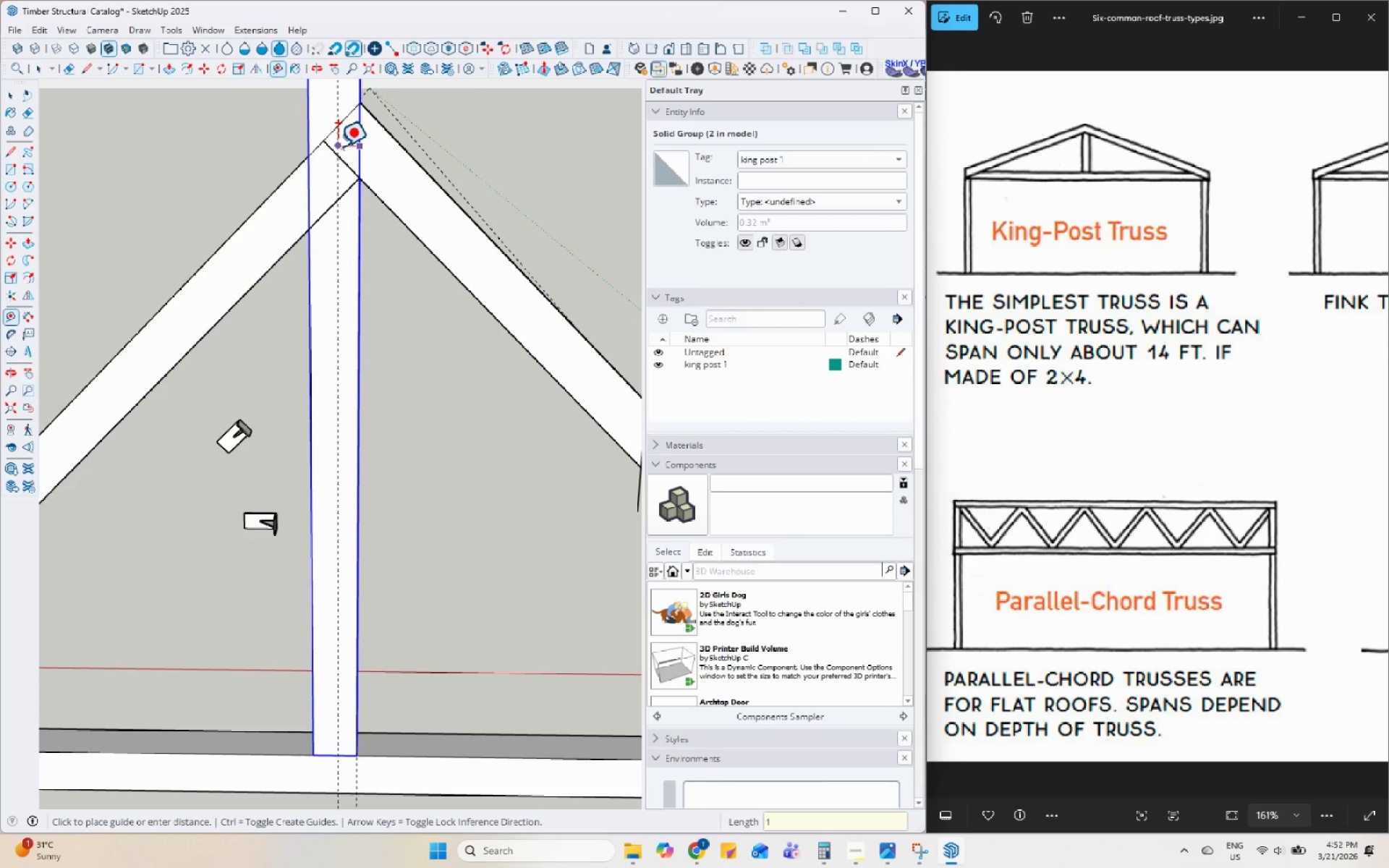 
key(Numpad1)
 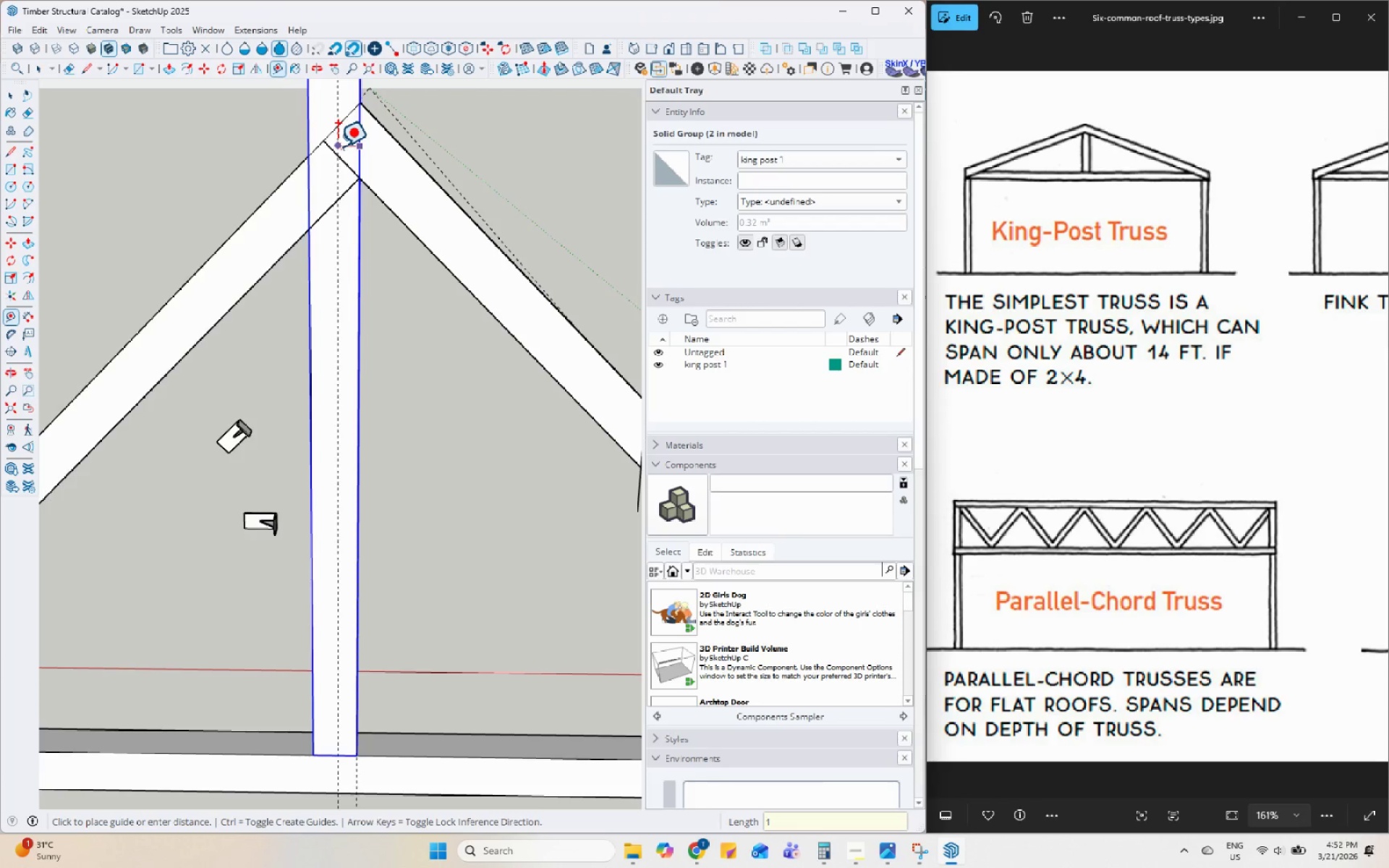 
key(Numpad2)
 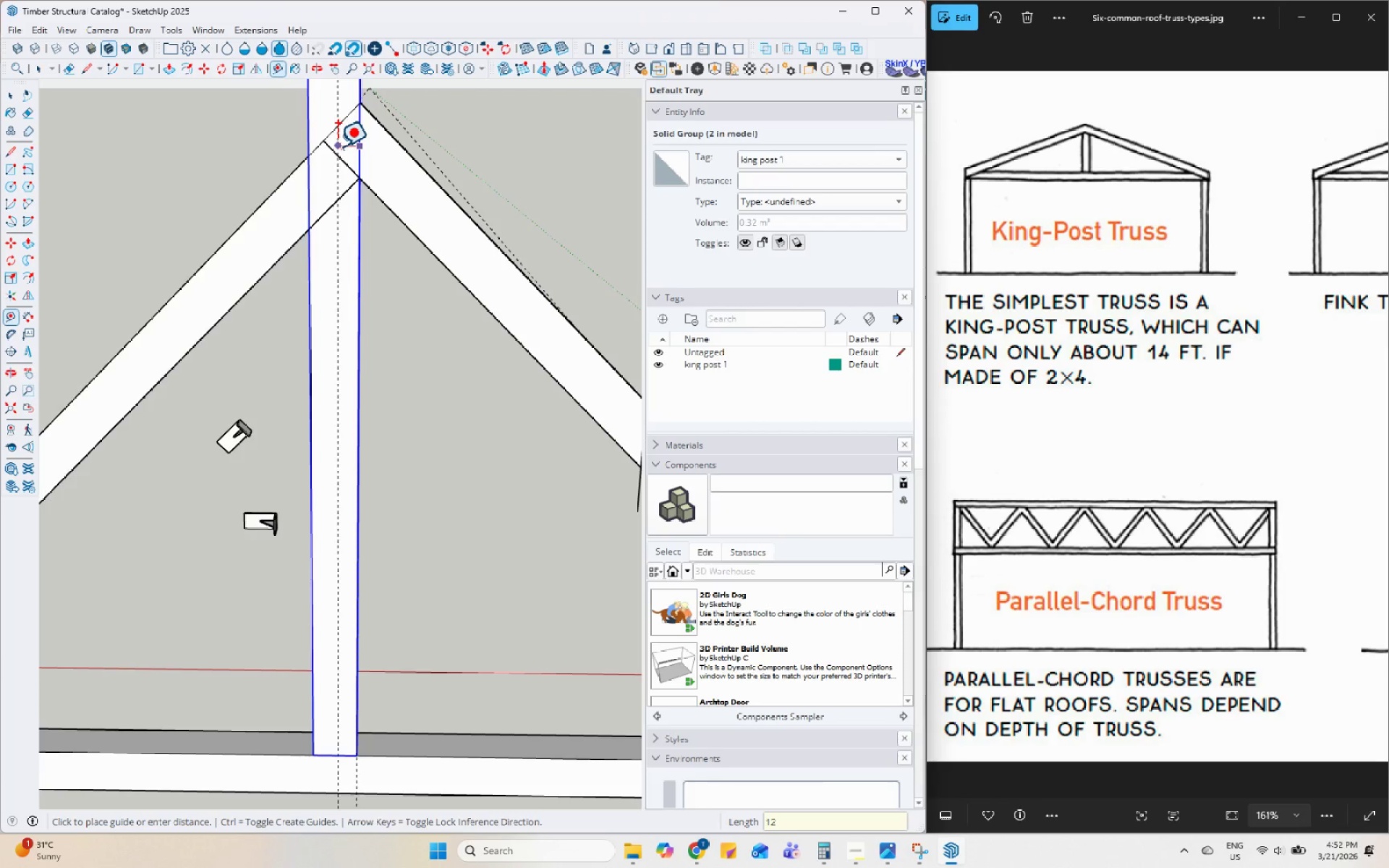 
key(Numpad7)
 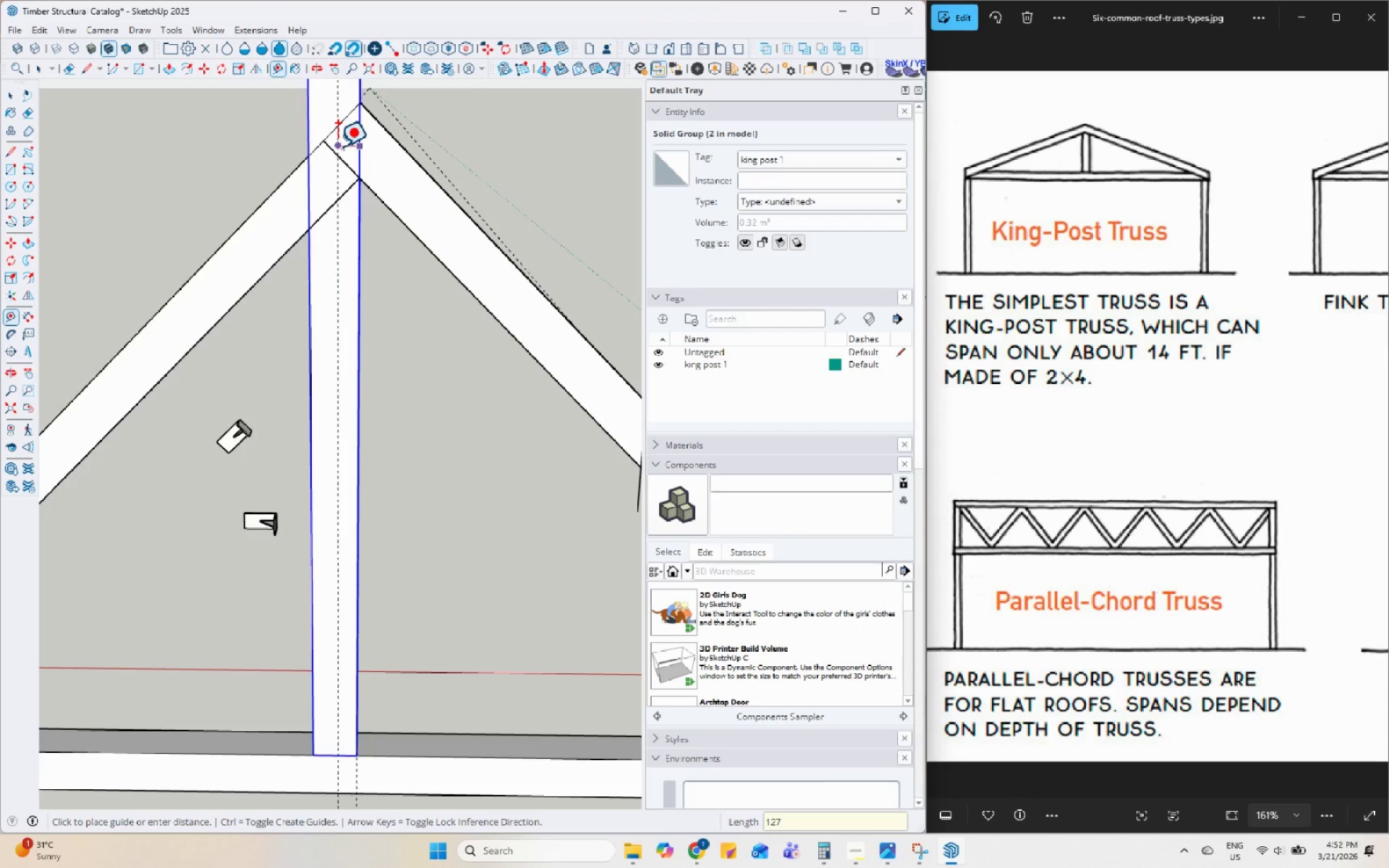 
key(NumpadEnter)
 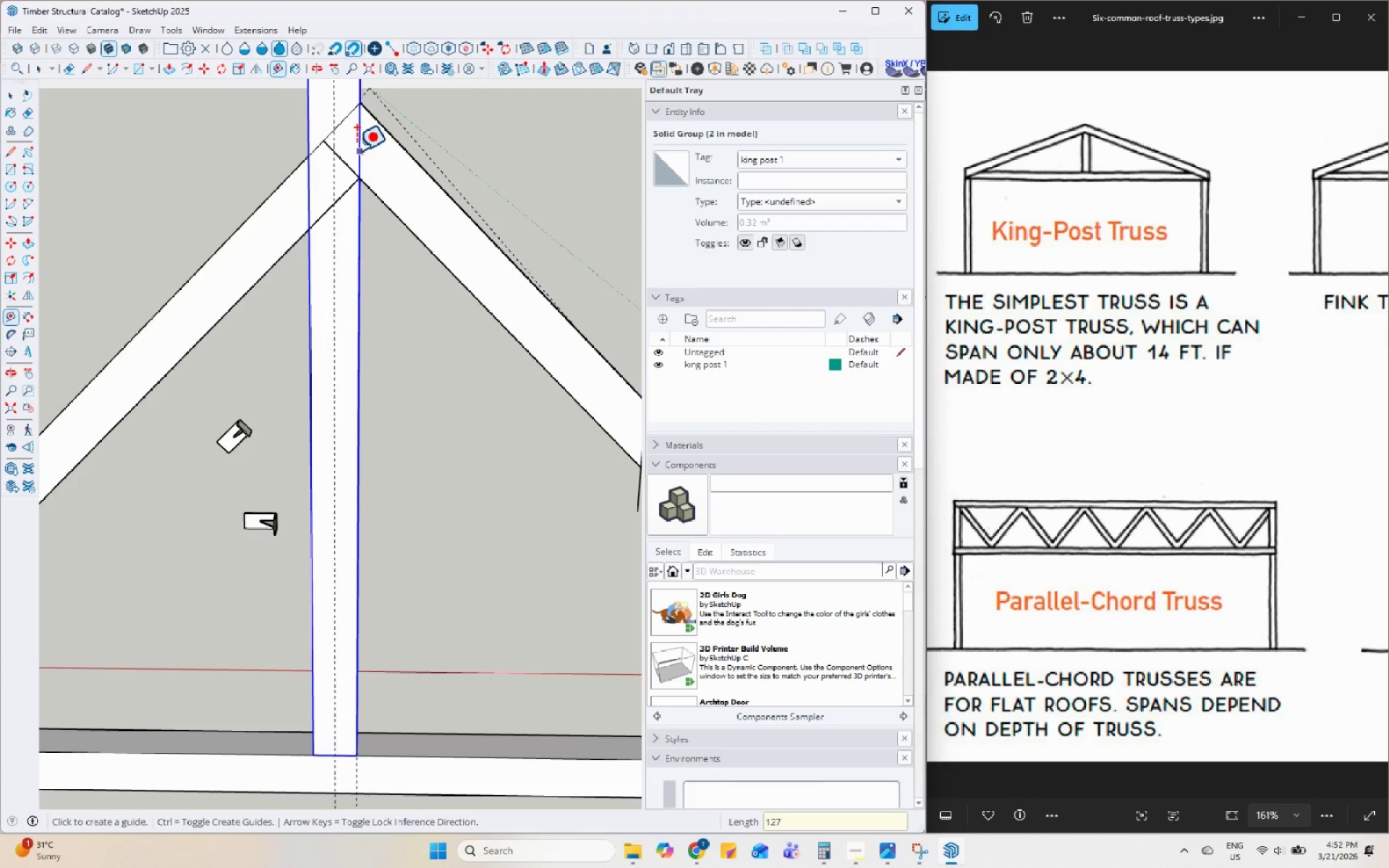 
left_click([358, 151])
 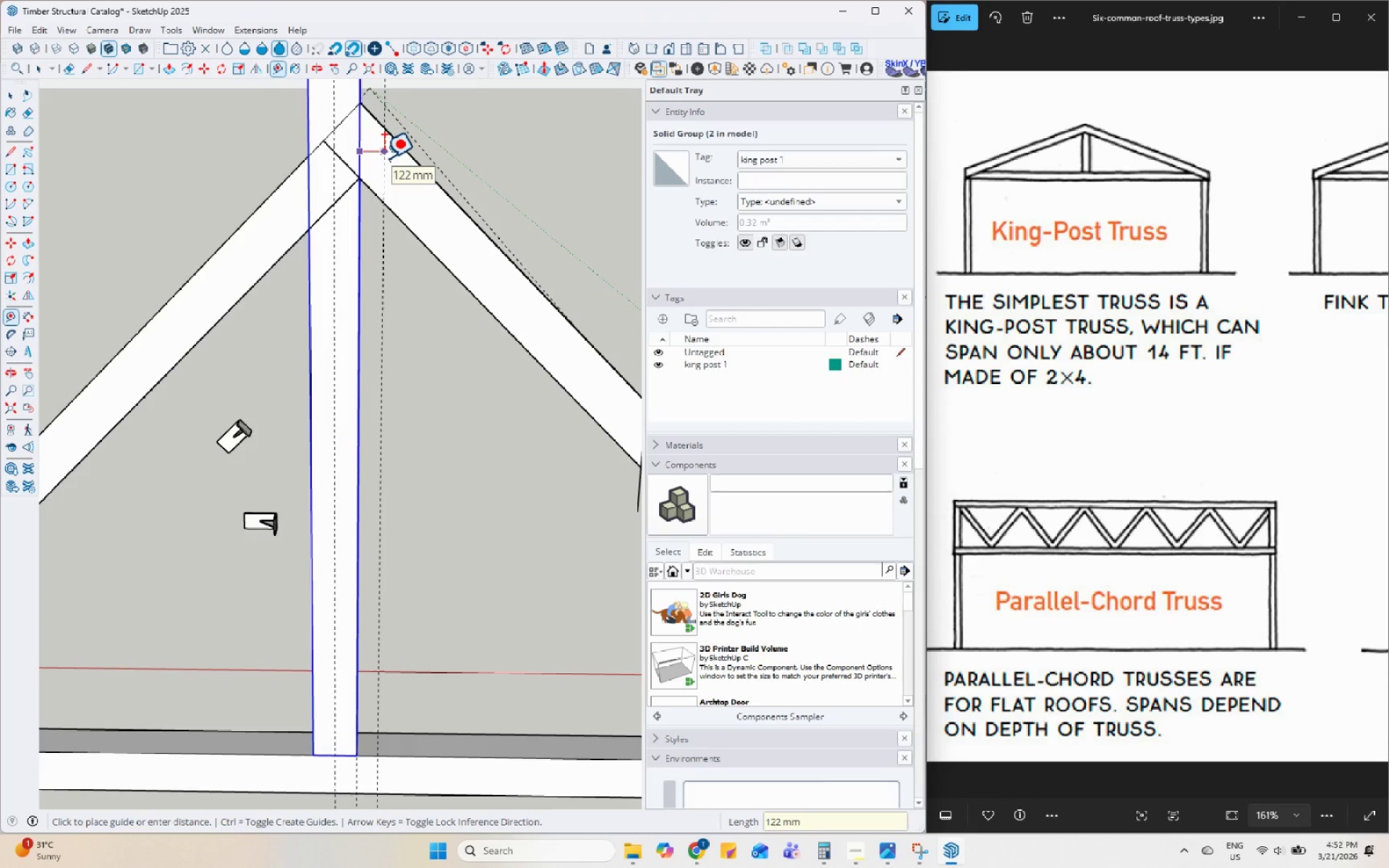 
key(Numpad1)
 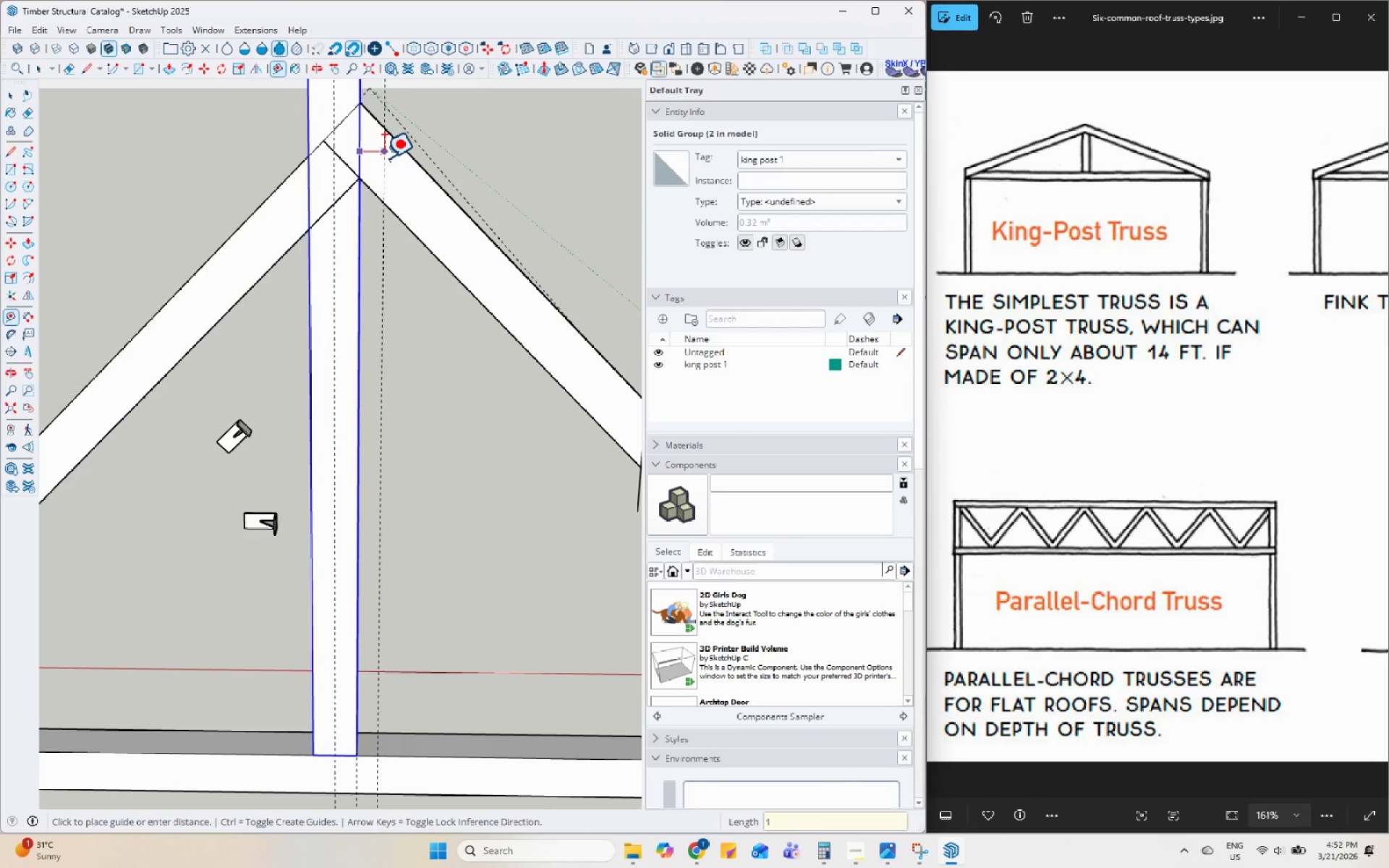 
key(Numpad2)
 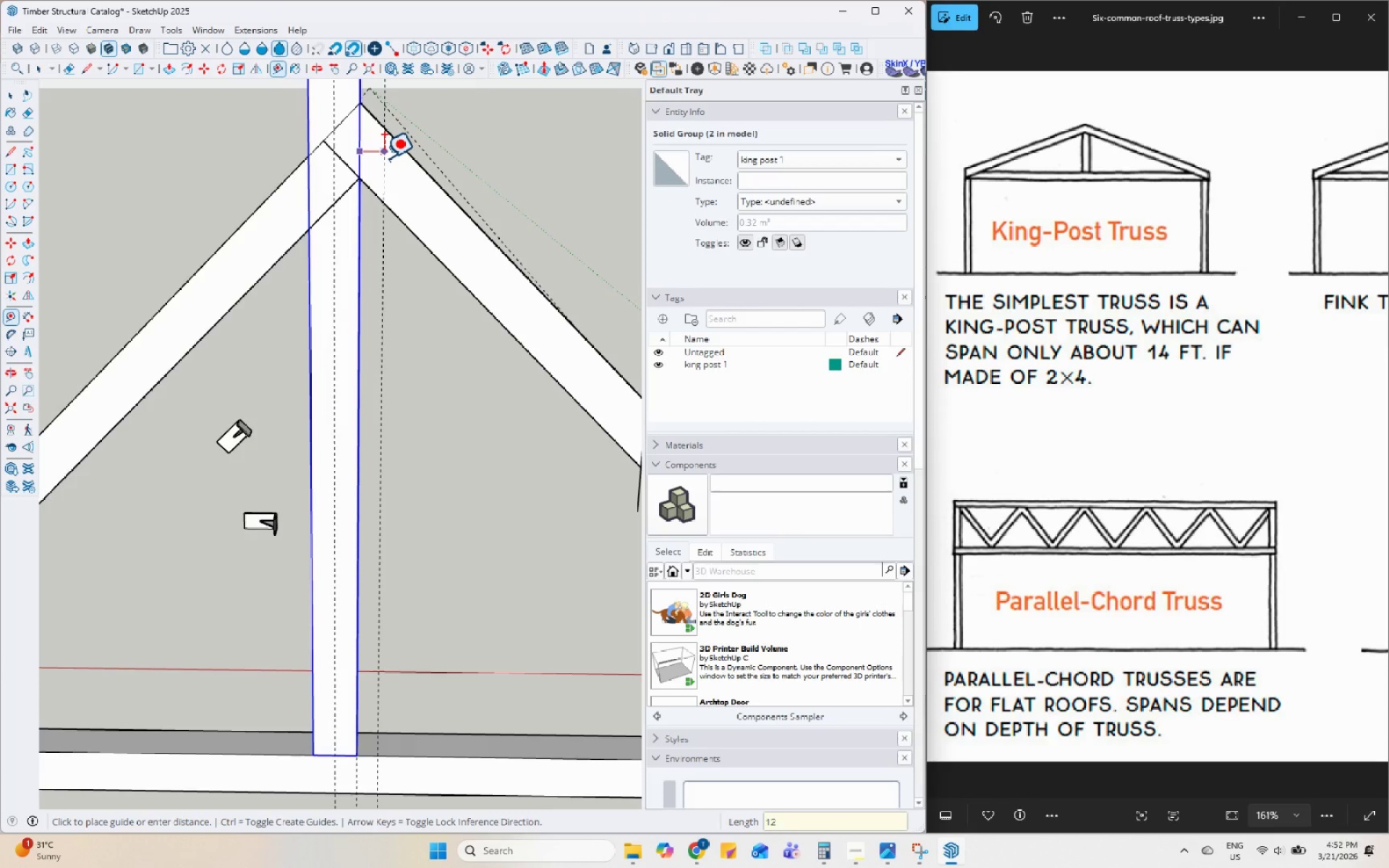 
key(Numpad7)
 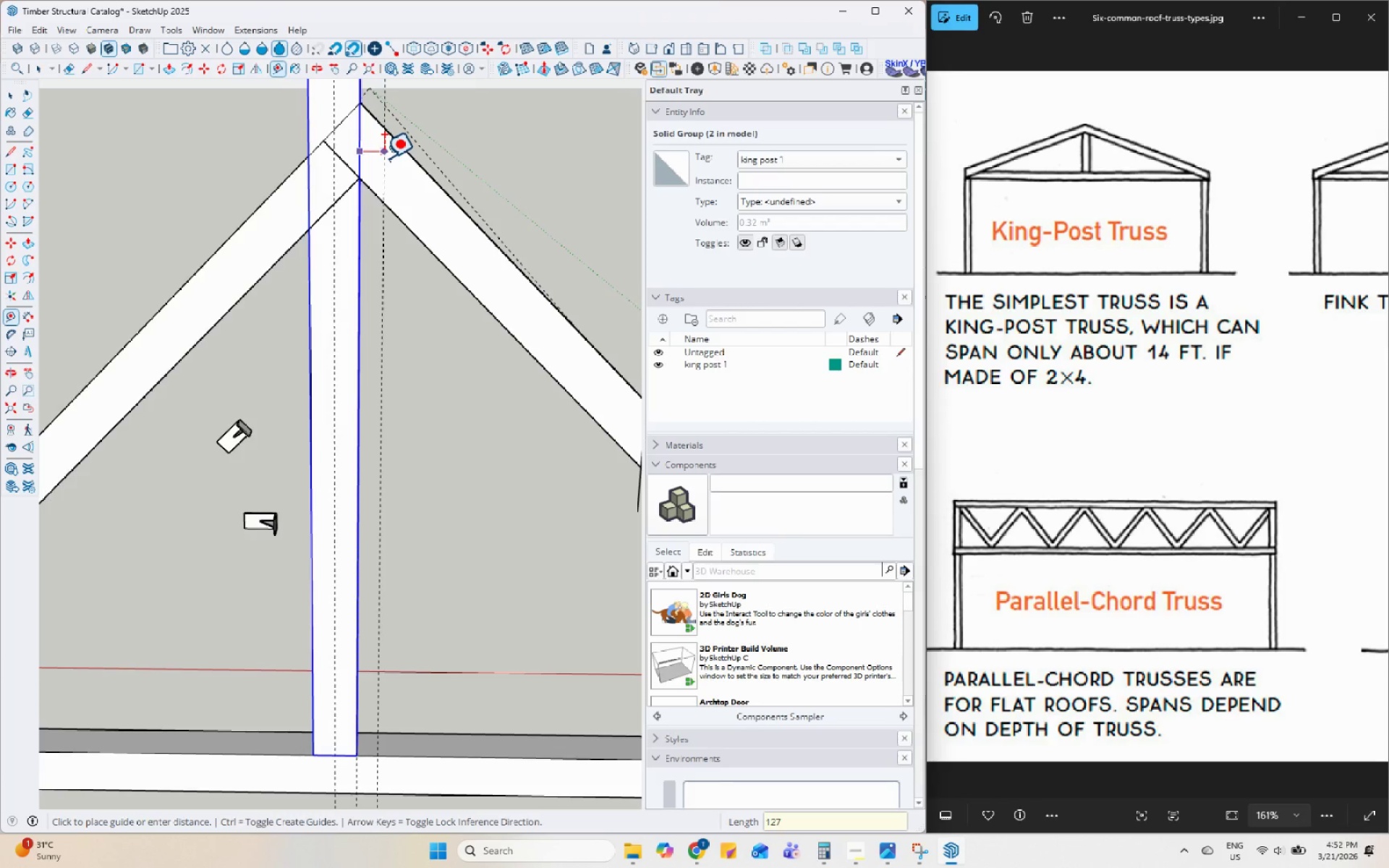 
key(NumpadEnter)
 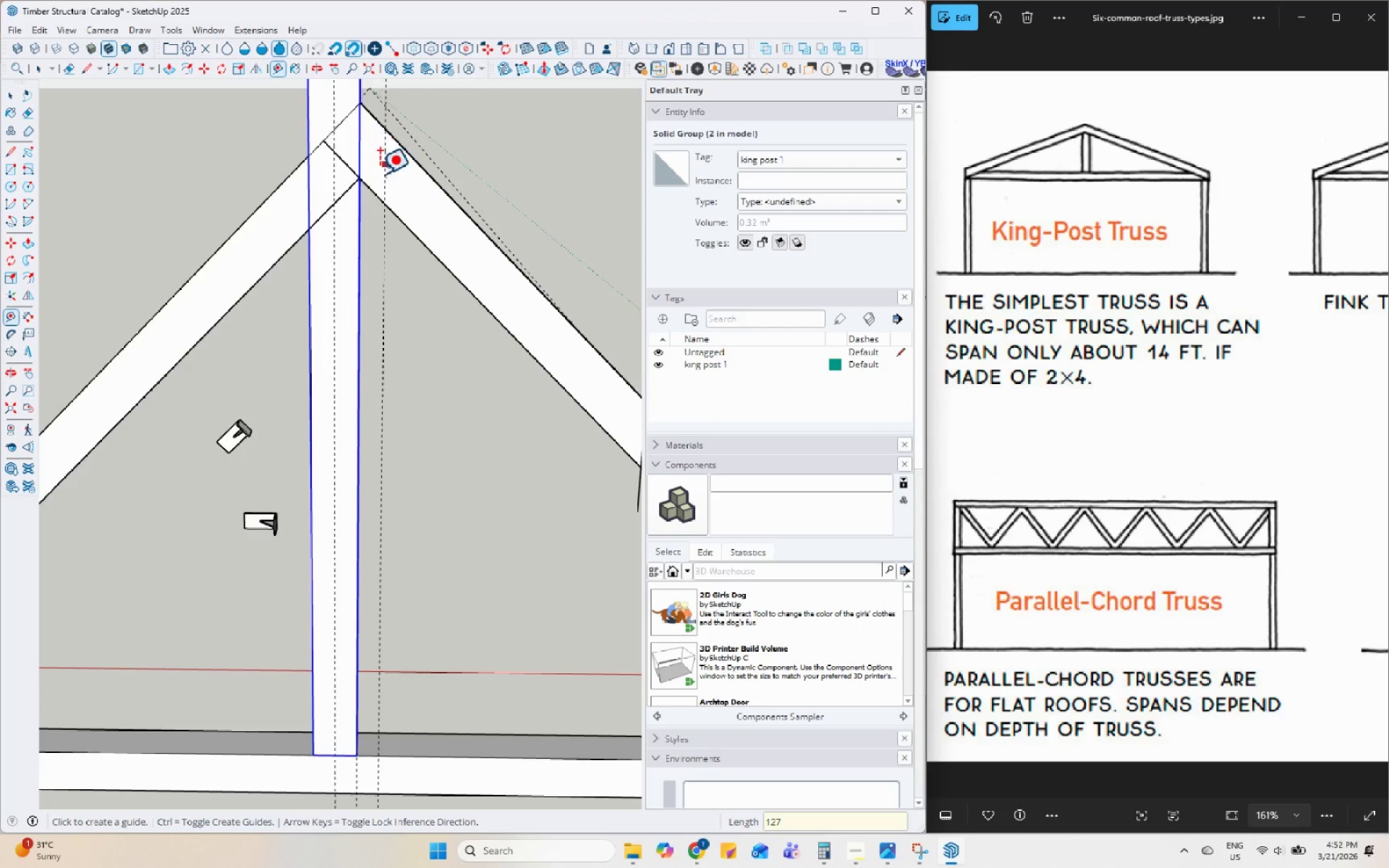 
key(Space)
 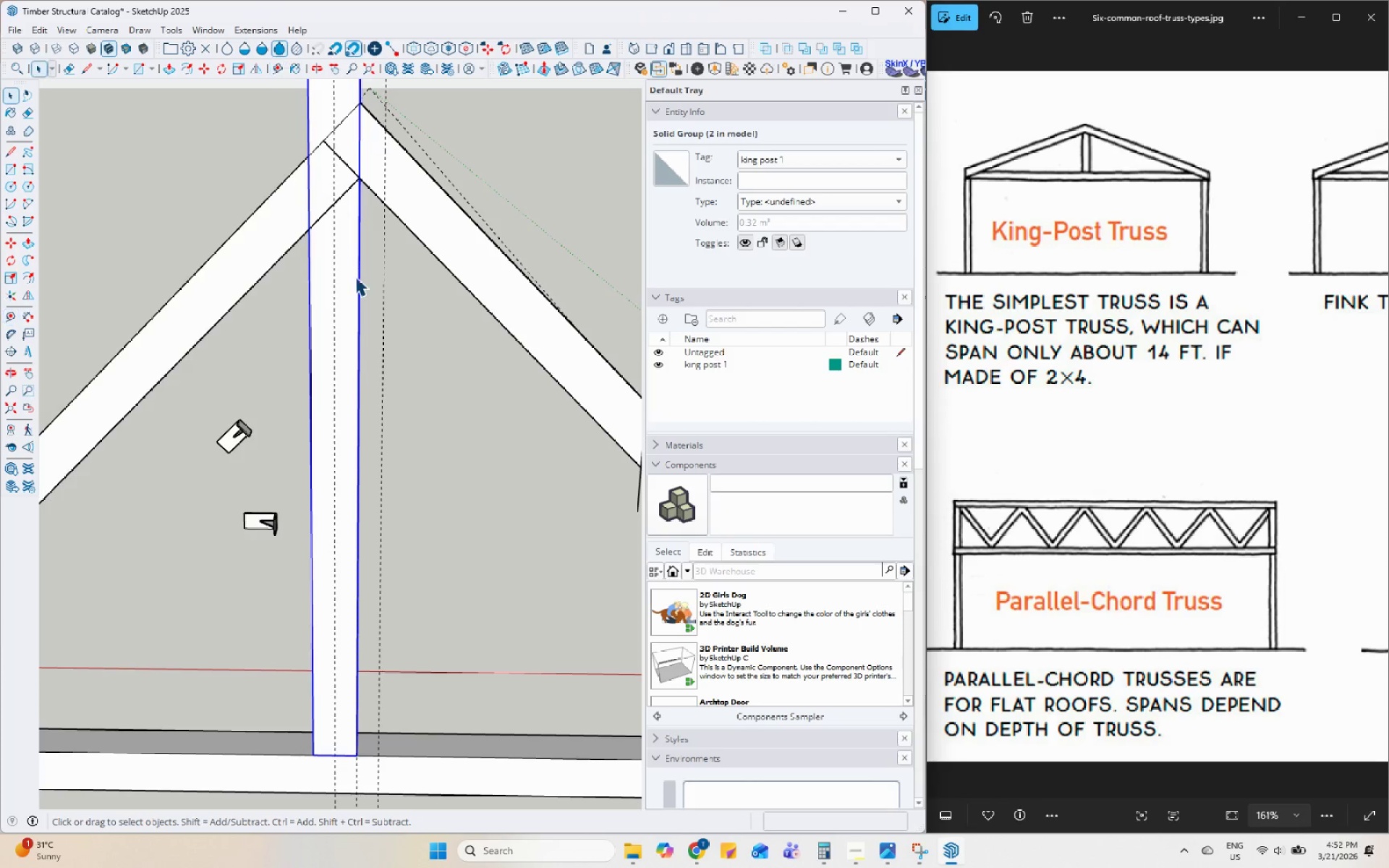 
left_click([355, 277])
 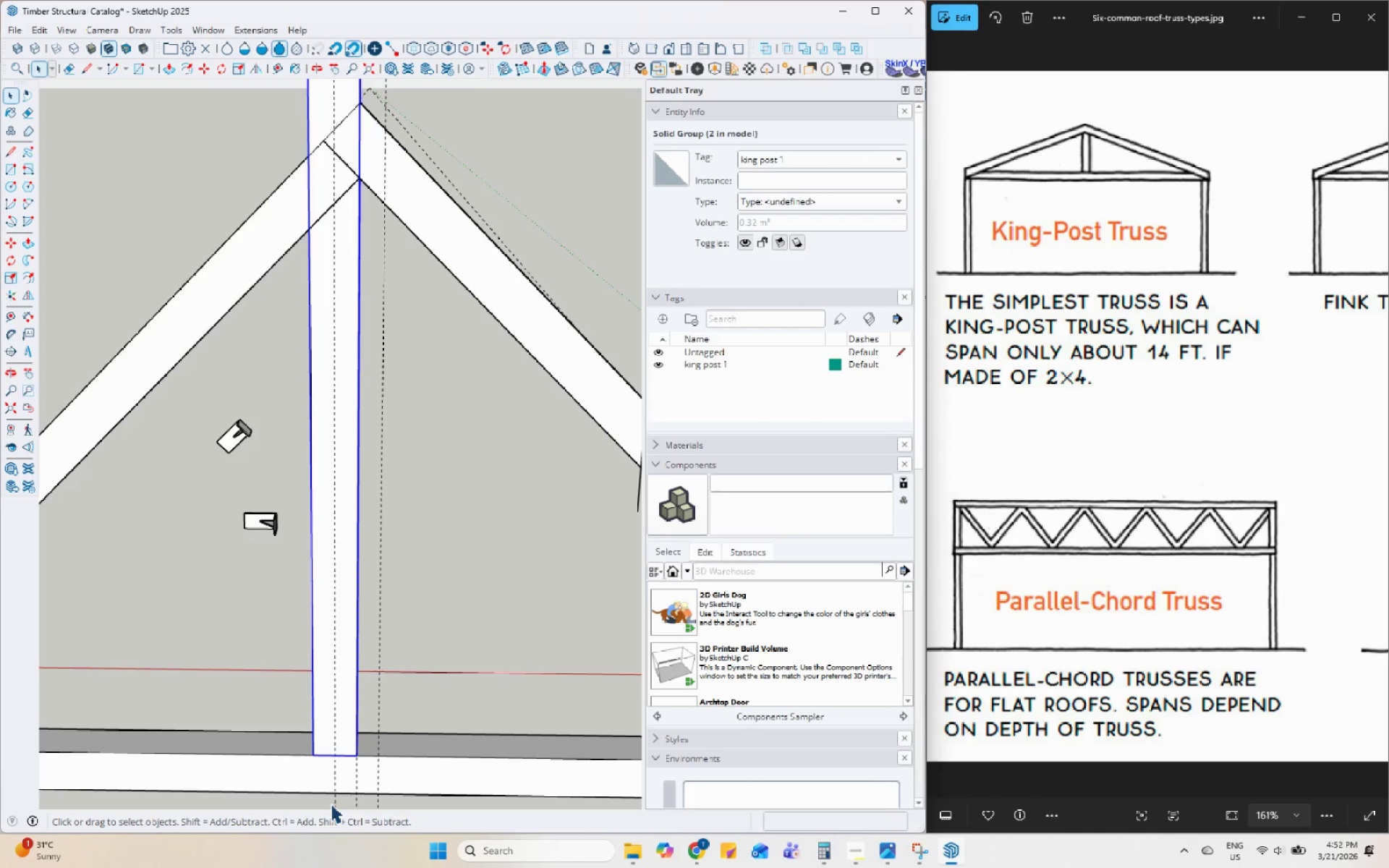 
key(M)
 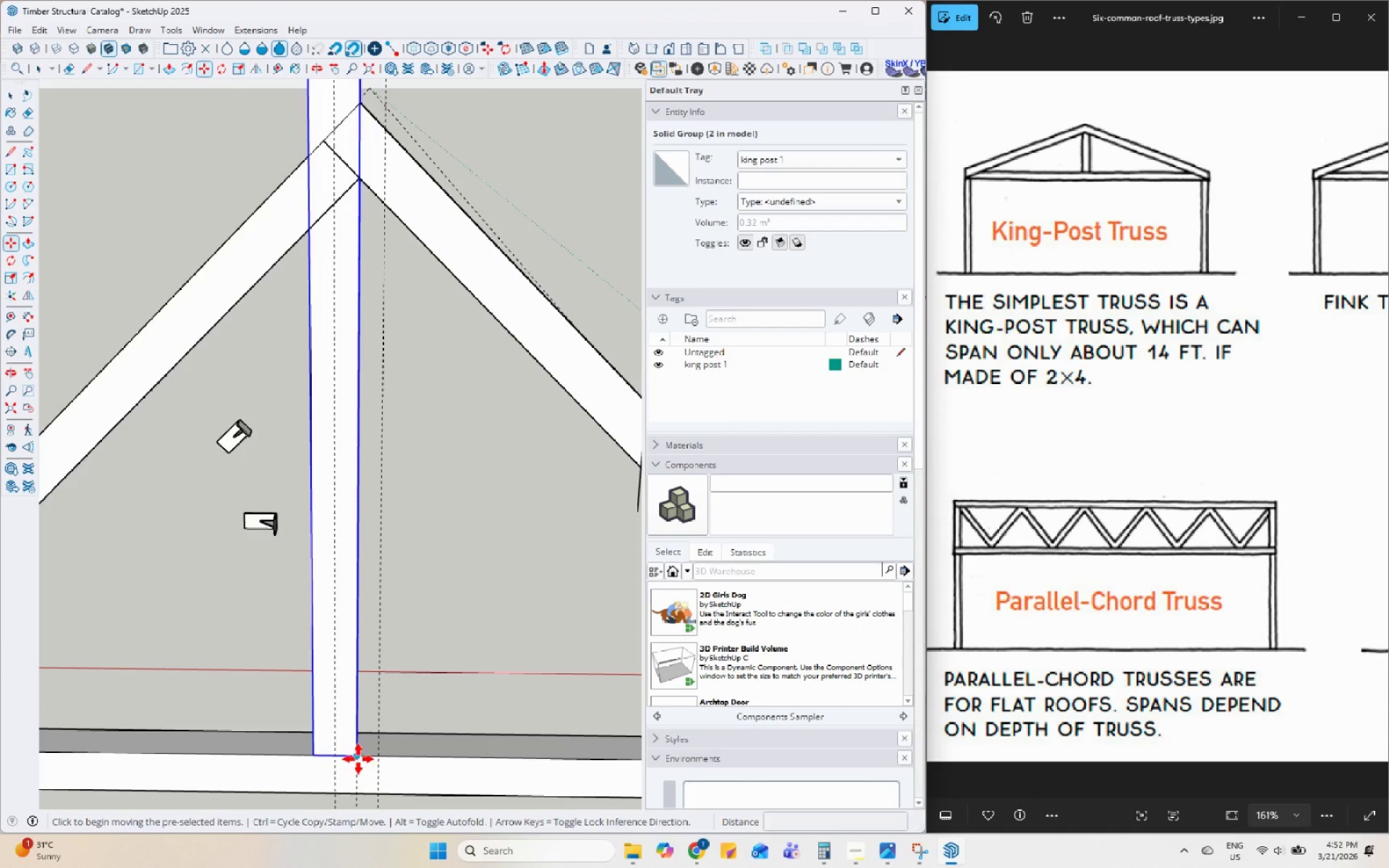 
left_click([358, 759])
 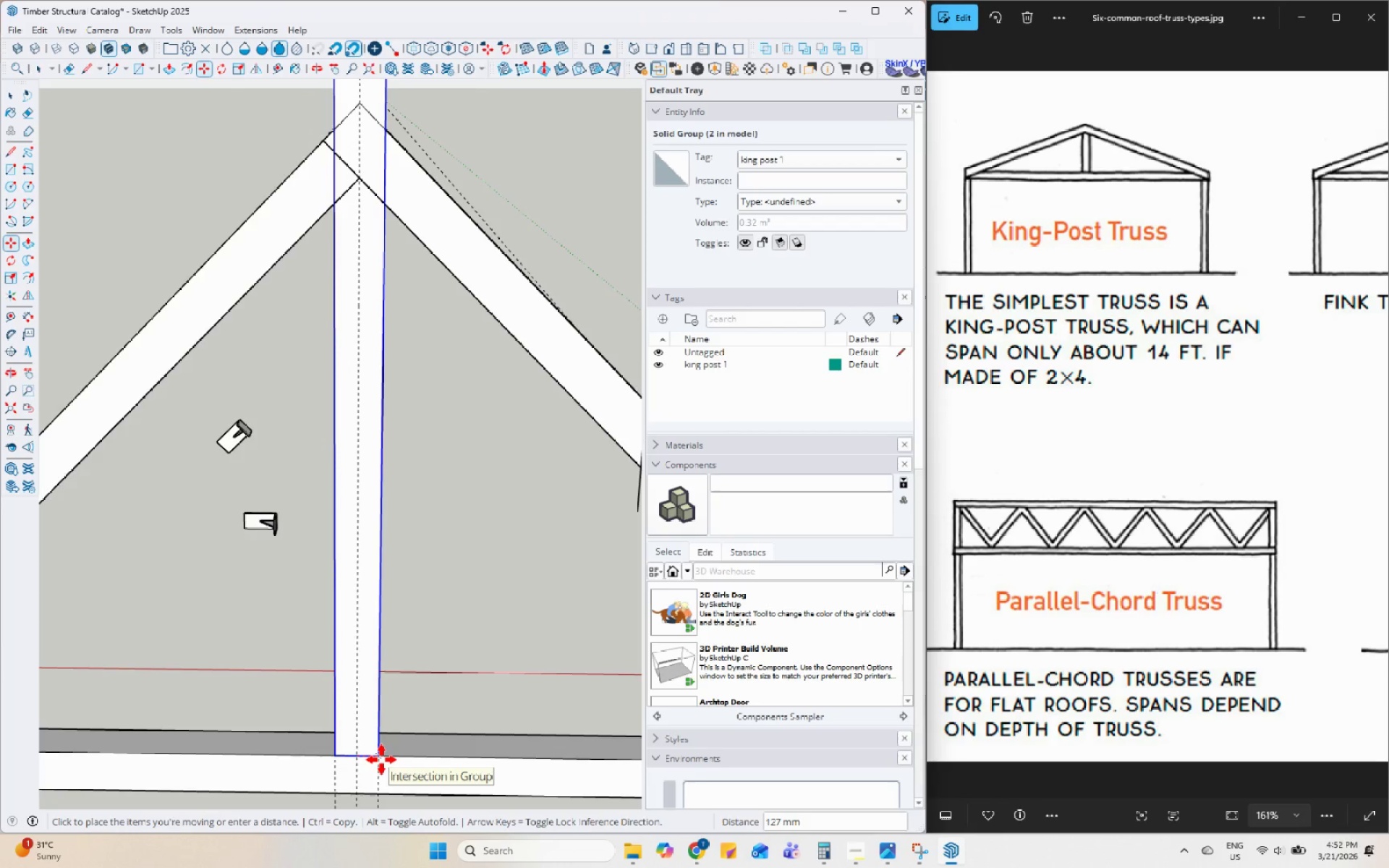 
left_click([381, 760])
 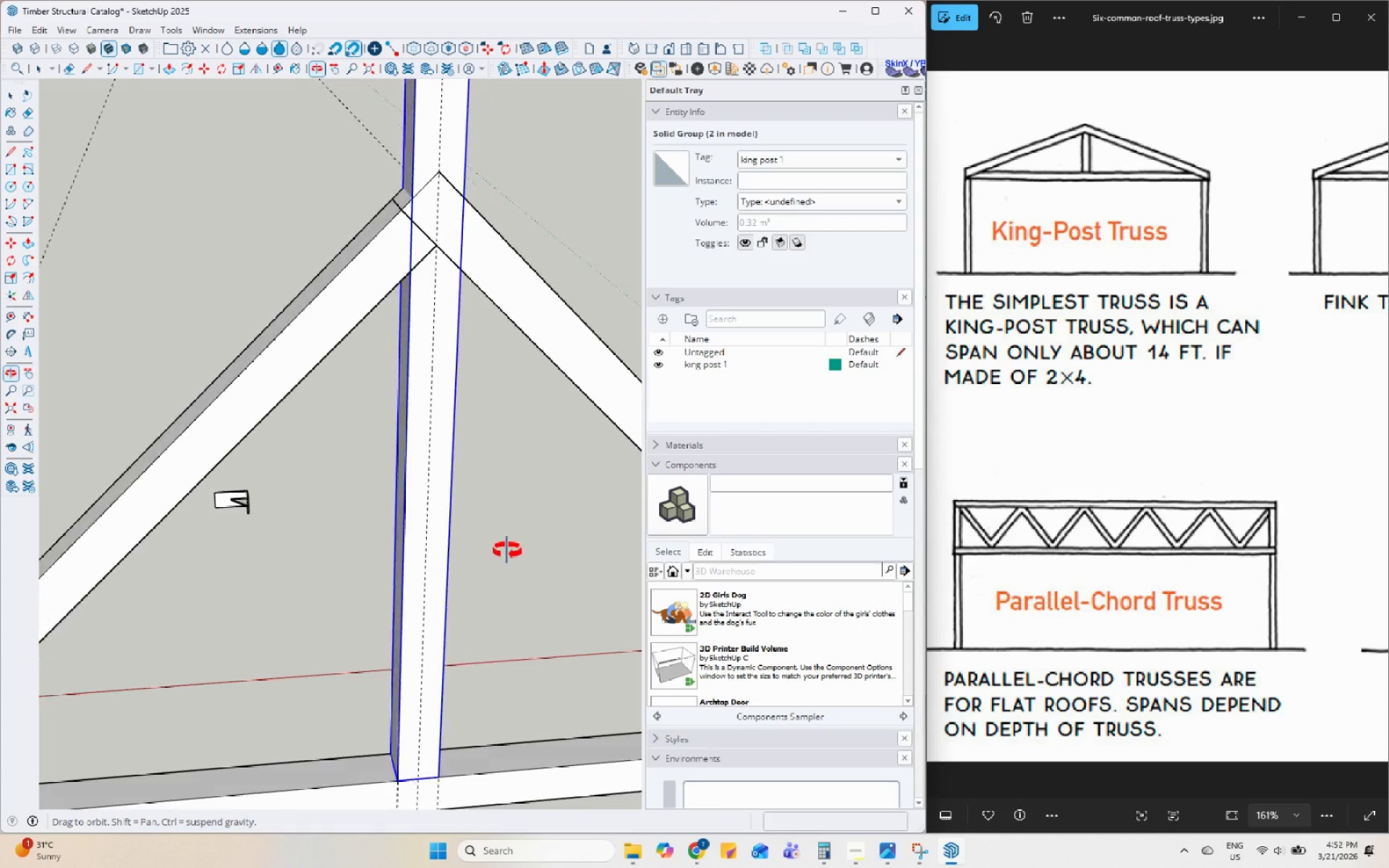 
scroll: coordinate [480, 536], scroll_direction: down, amount: 6.0
 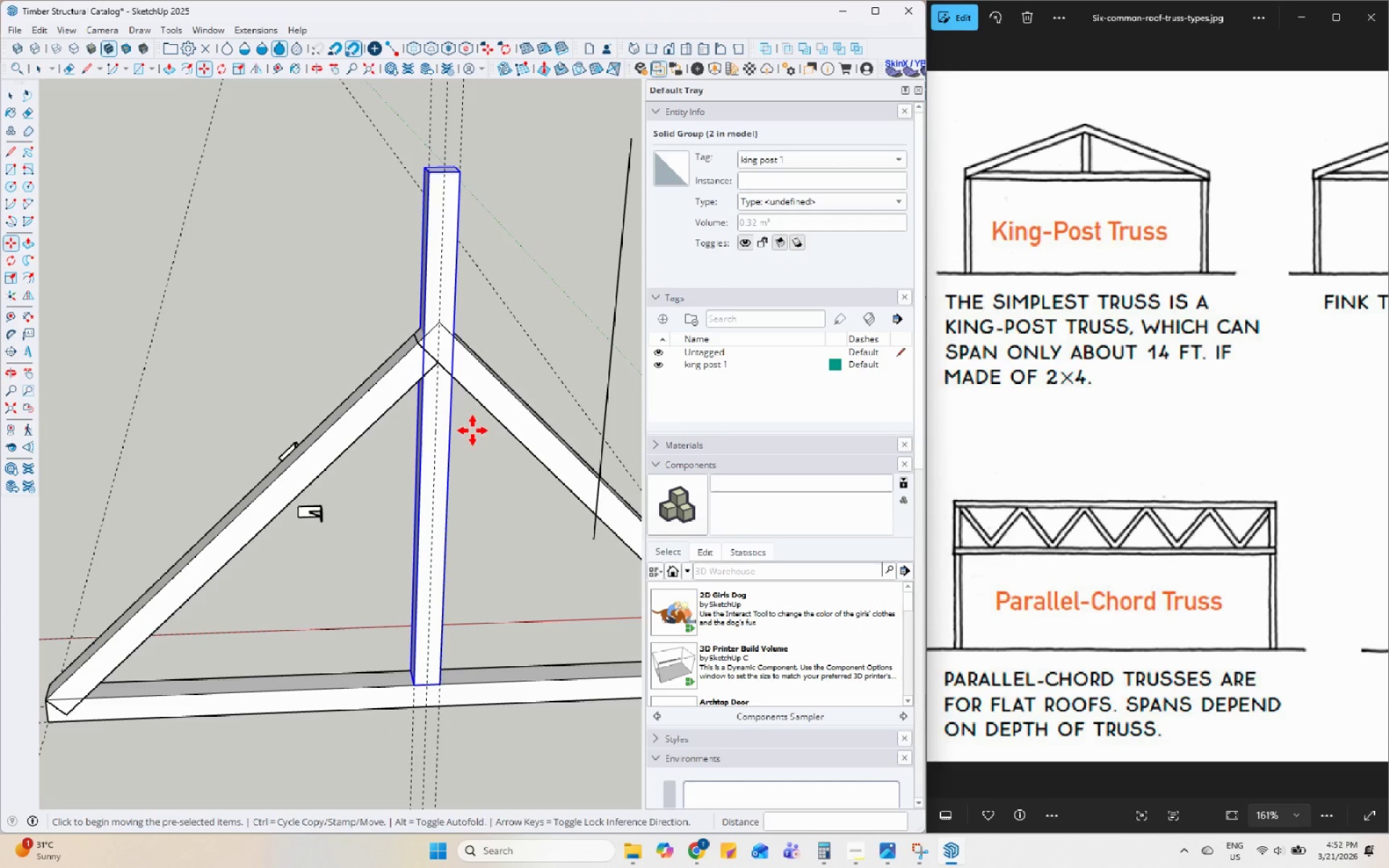 
key(P)
 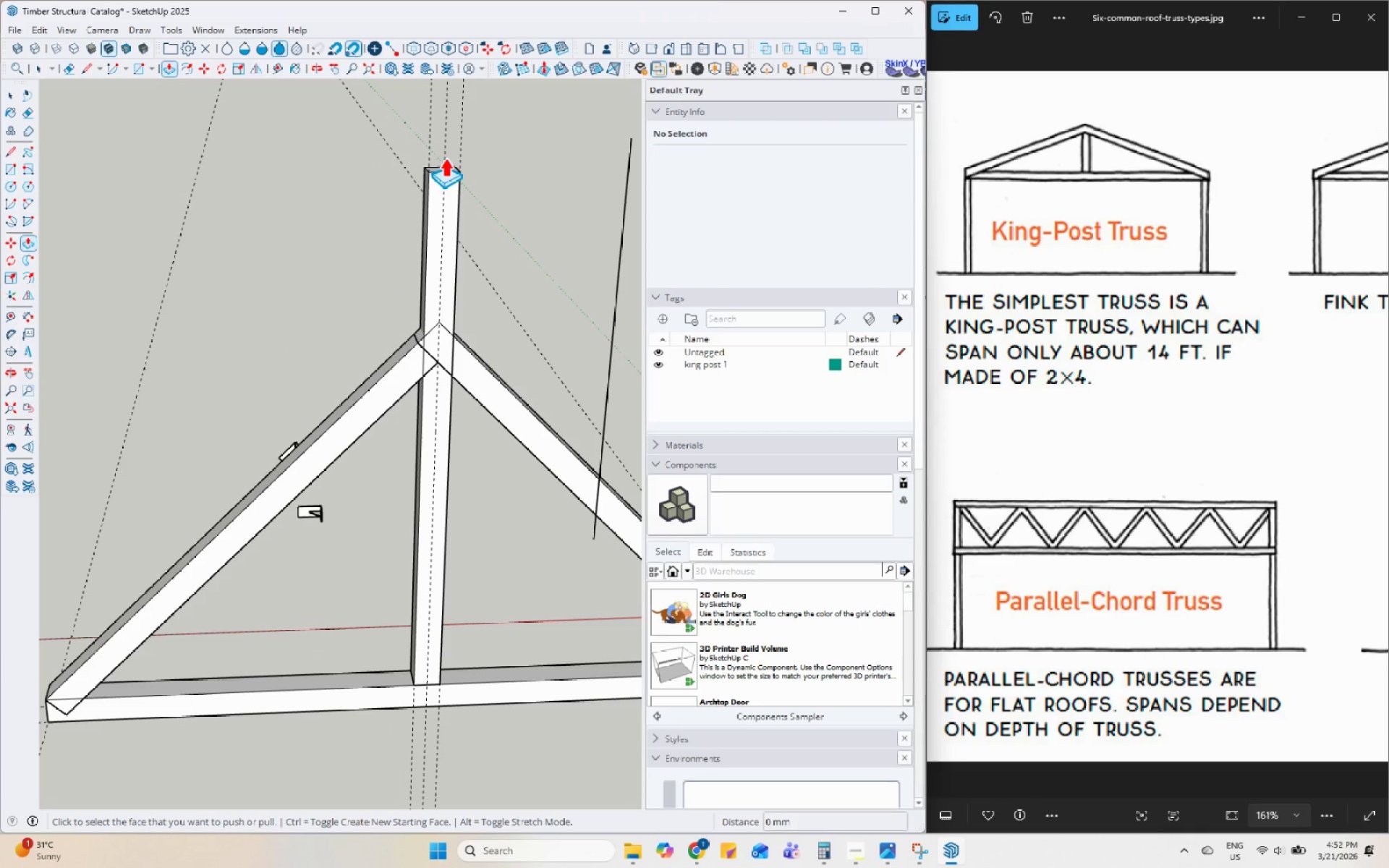 
scroll: coordinate [448, 156], scroll_direction: up, amount: 4.0
 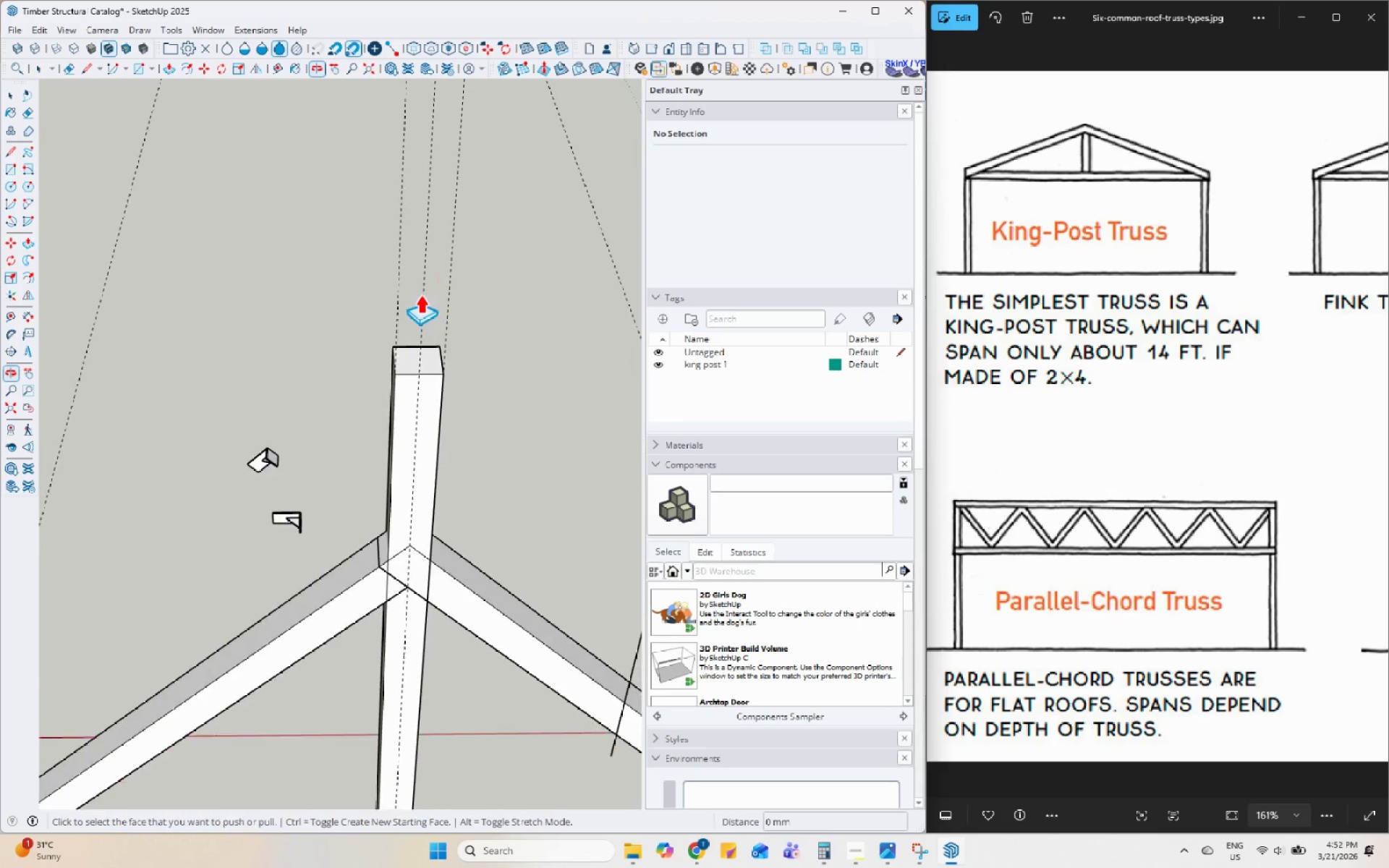 
key(Space)
 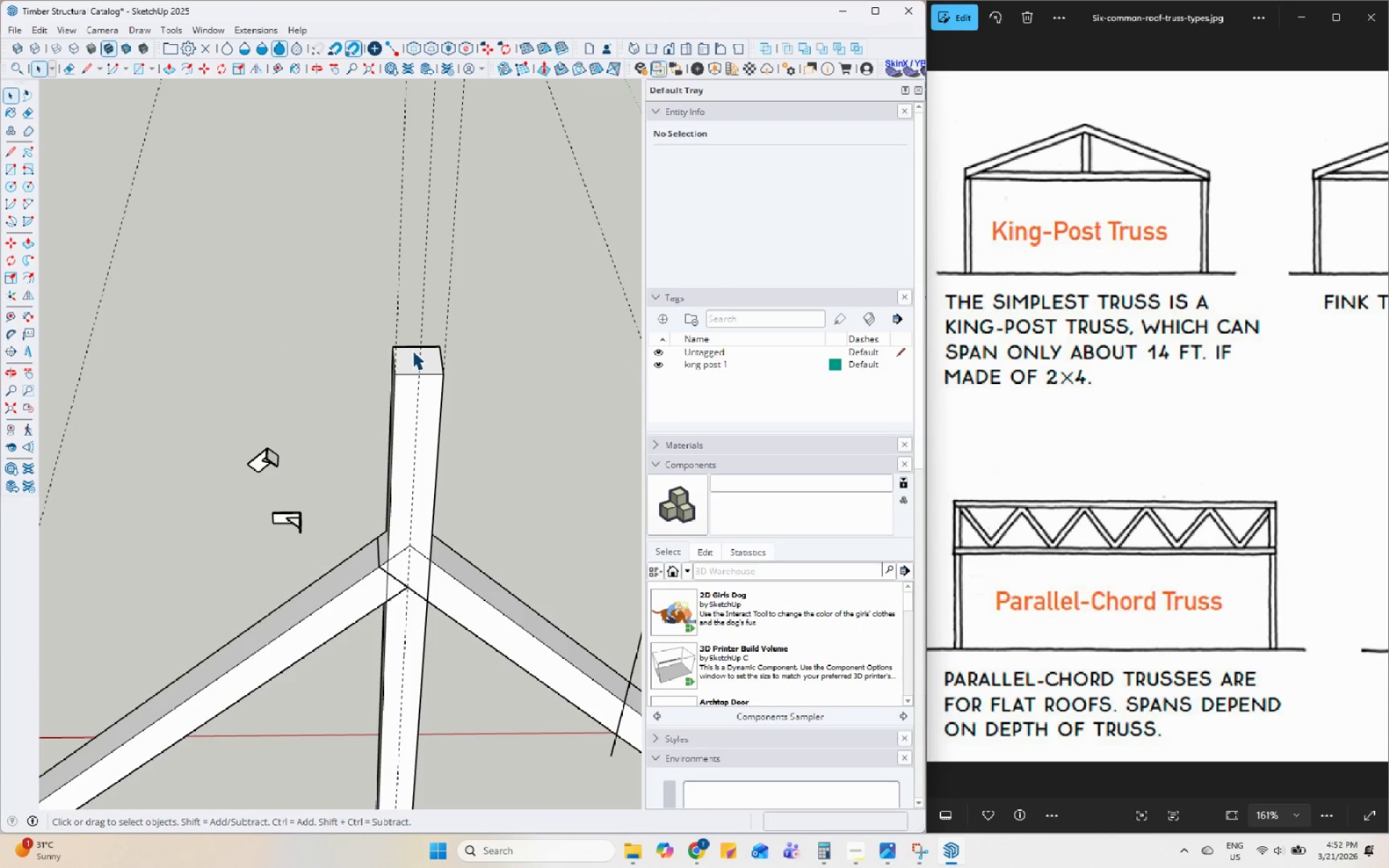 
double_click([412, 351])
 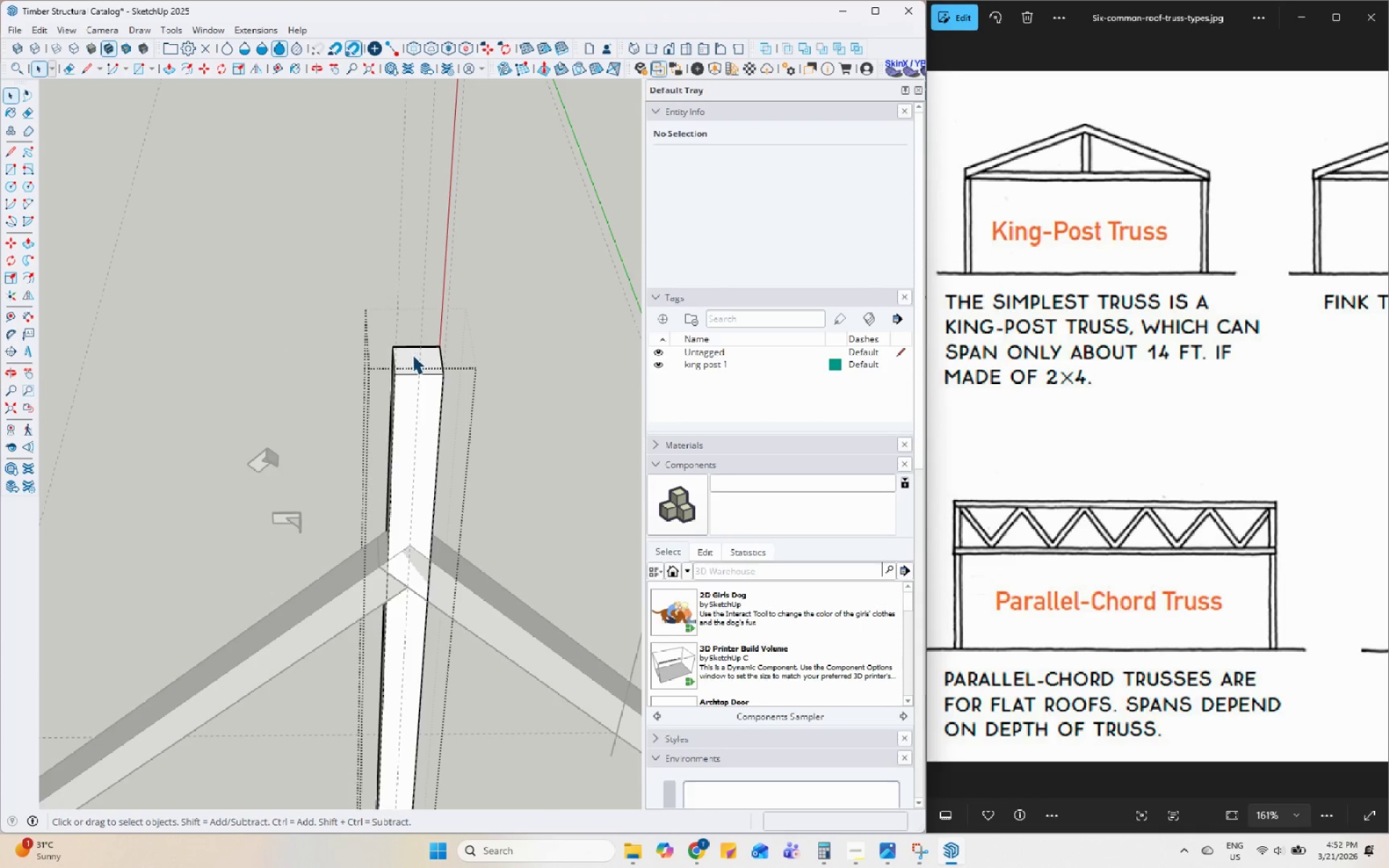 
triple_click([412, 357])
 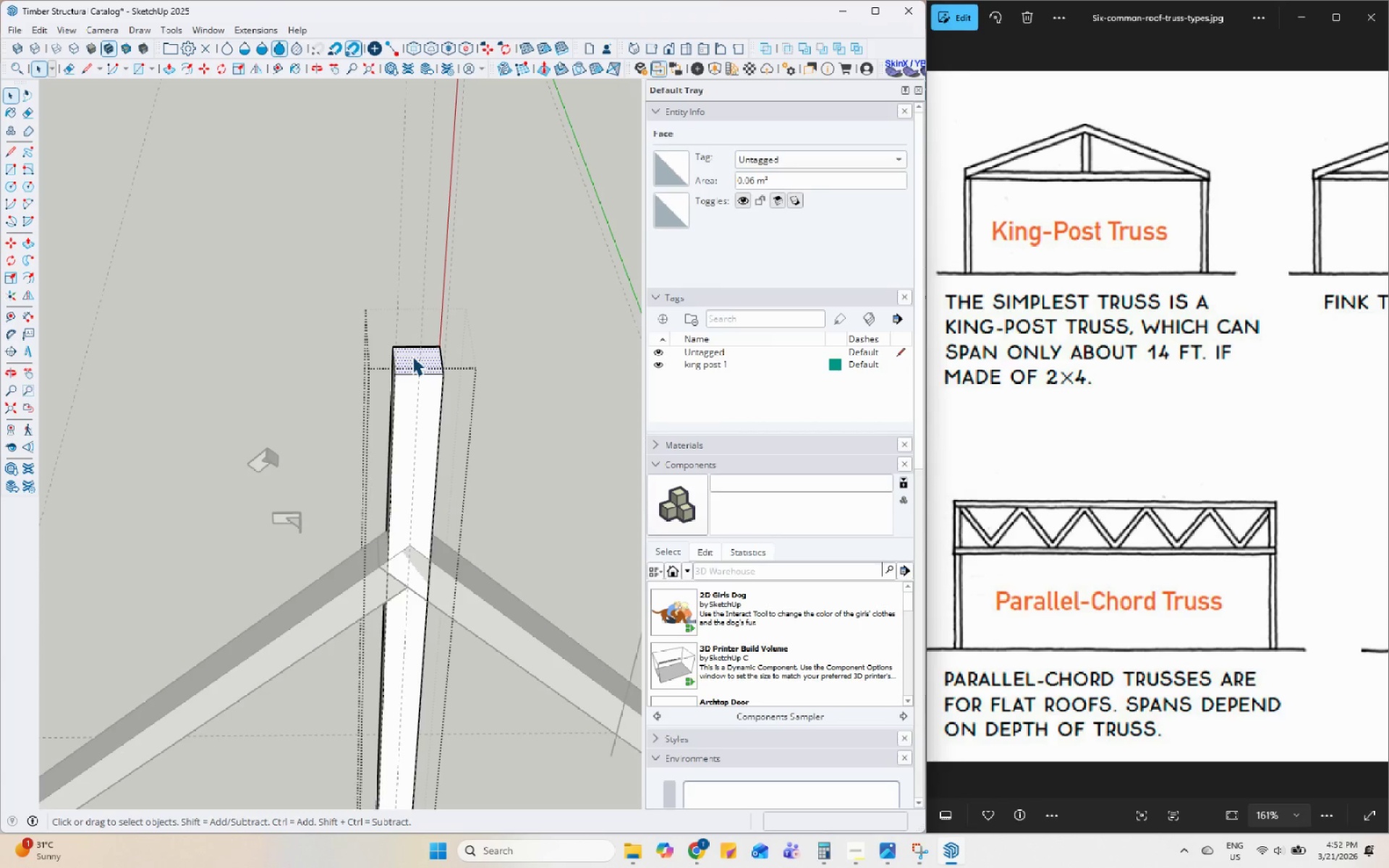 
key(P)
 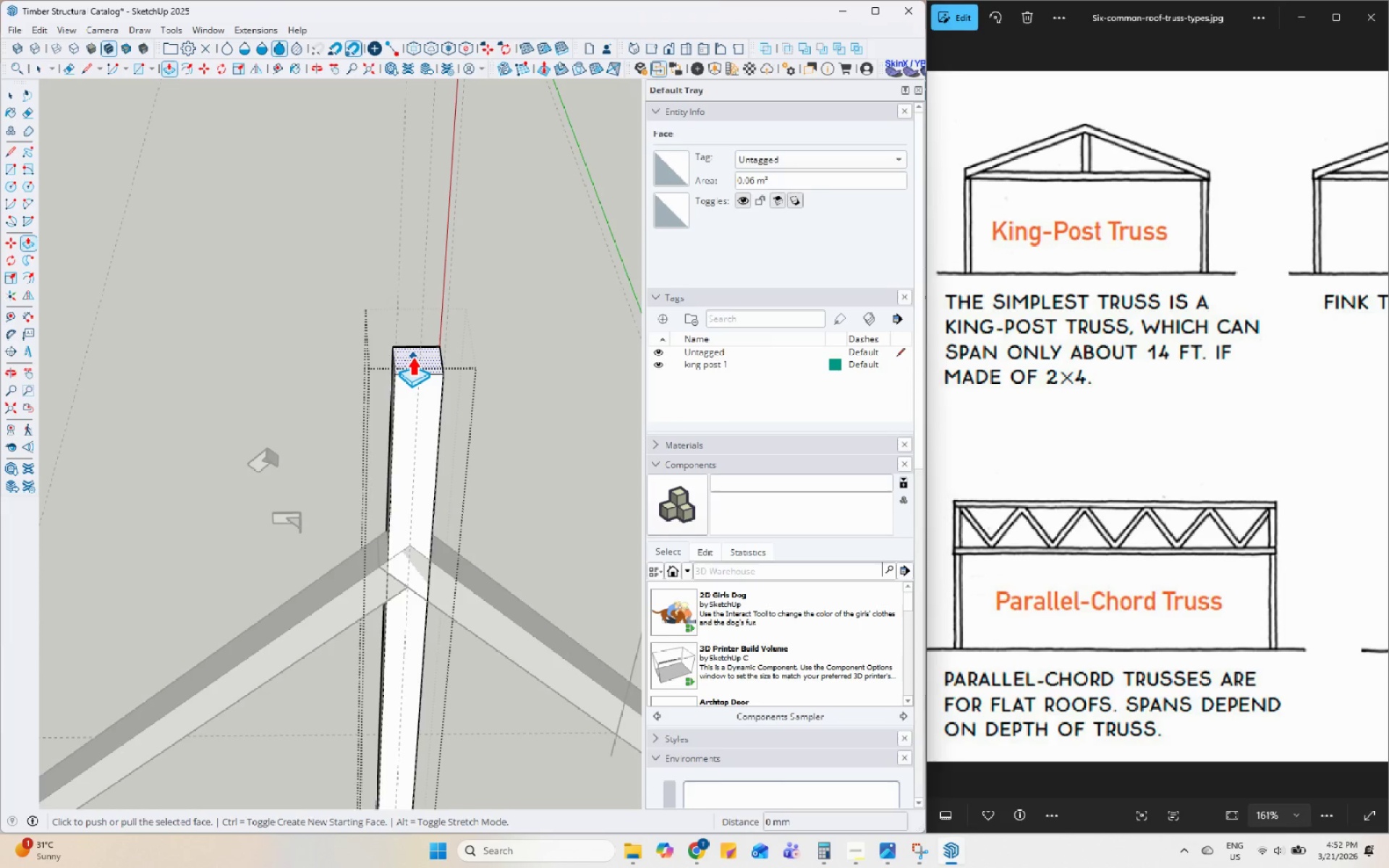 
left_click([413, 357])
 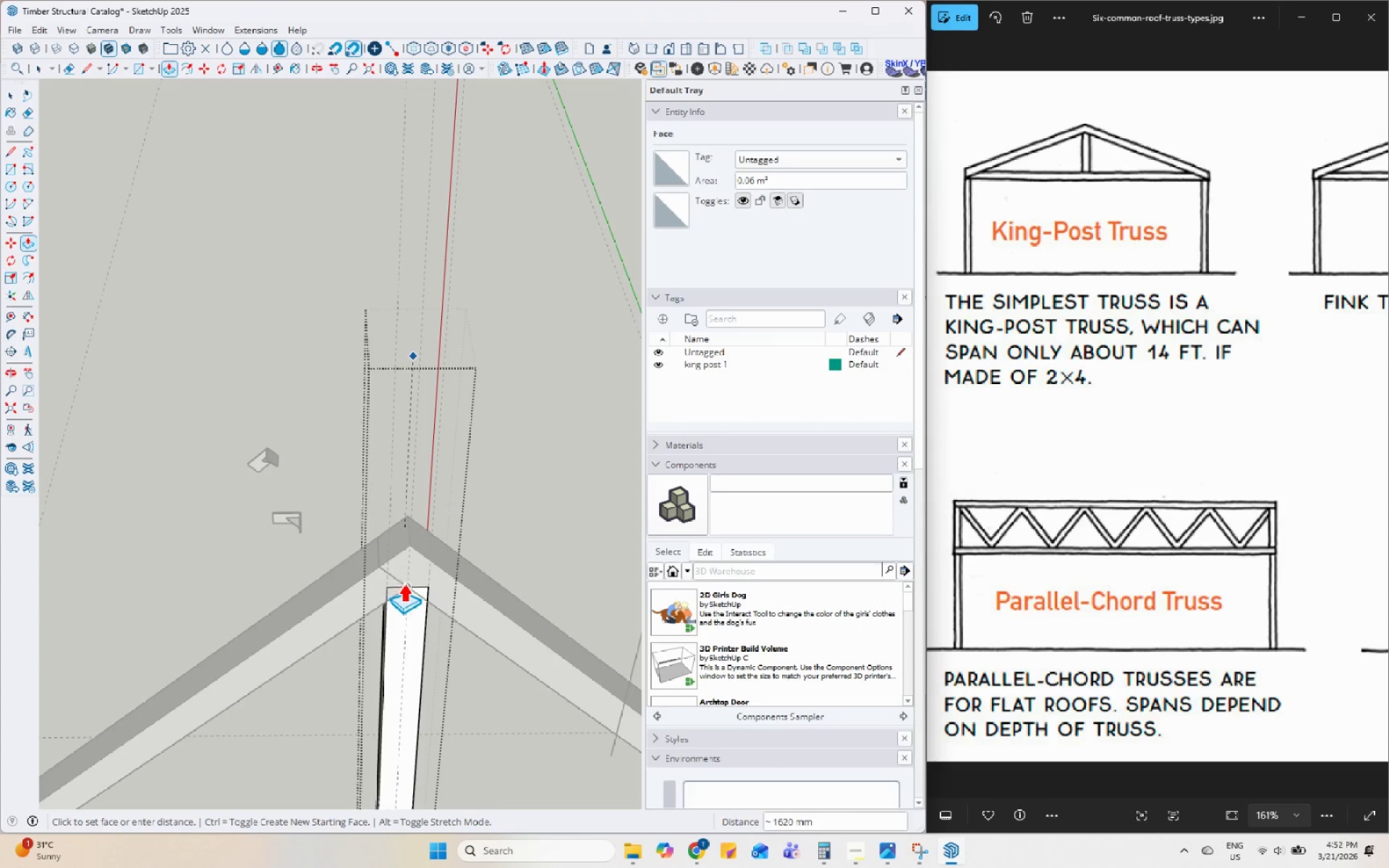 
left_click([407, 584])
 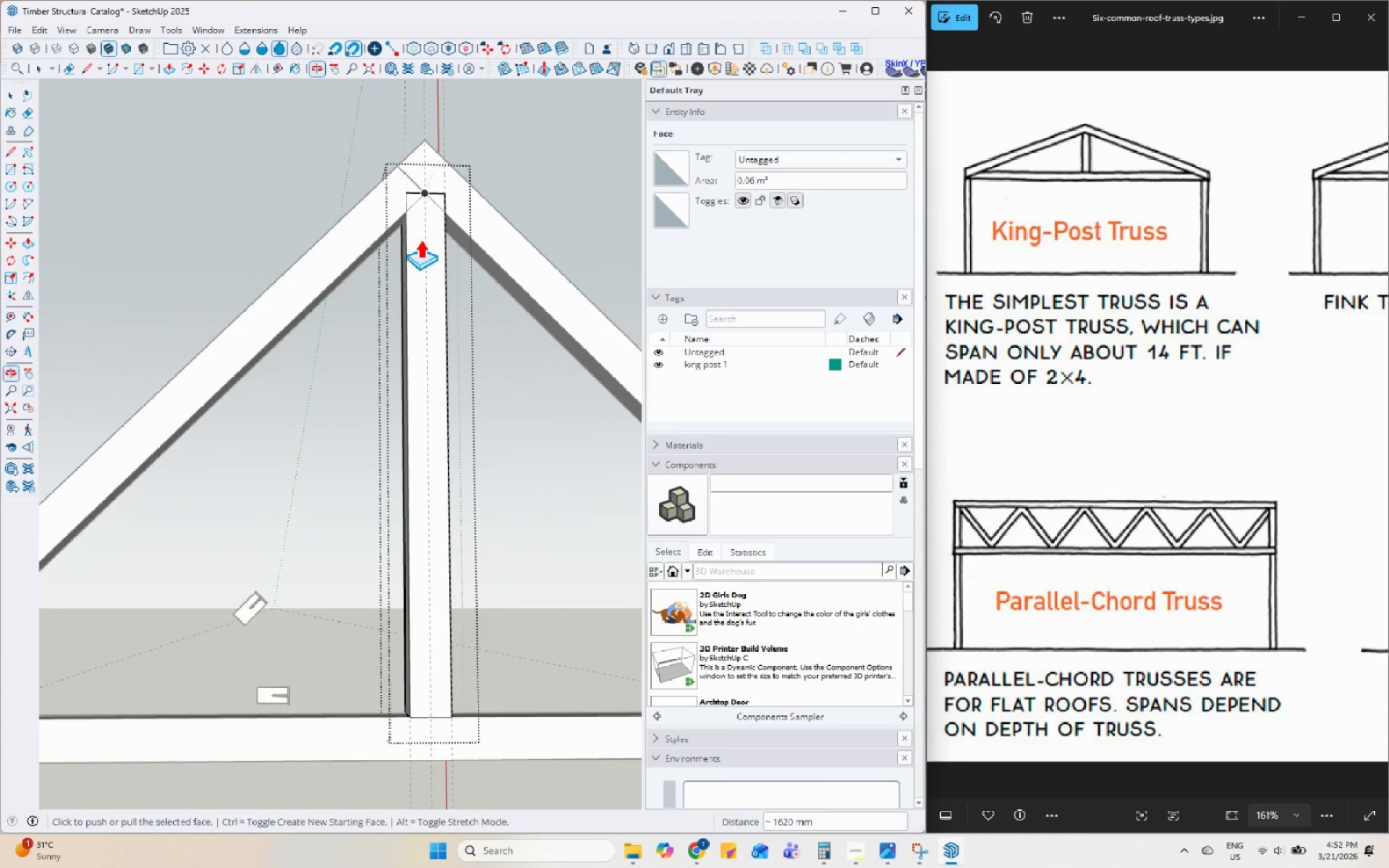 
key(Space)
 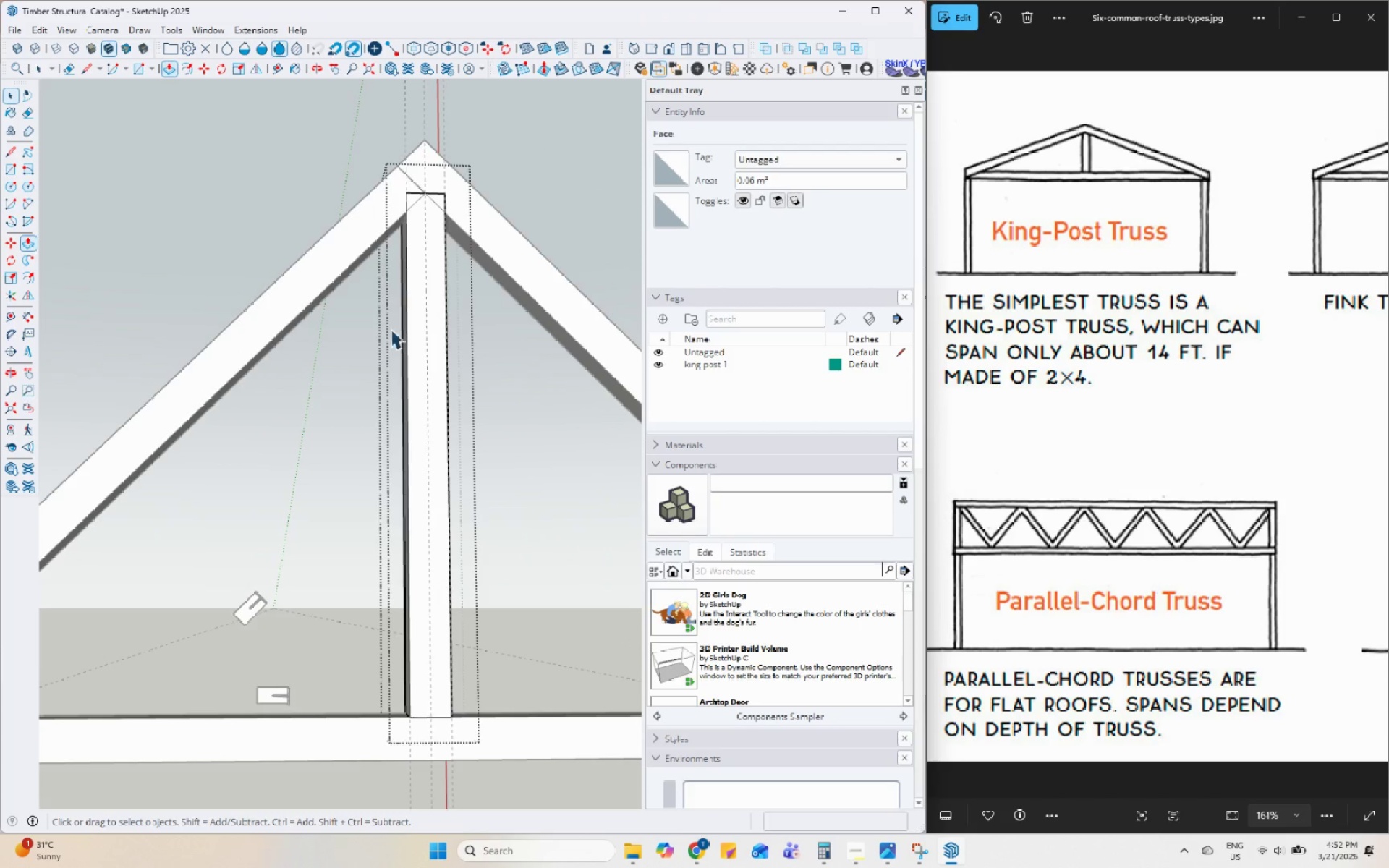 
left_click([347, 384])
 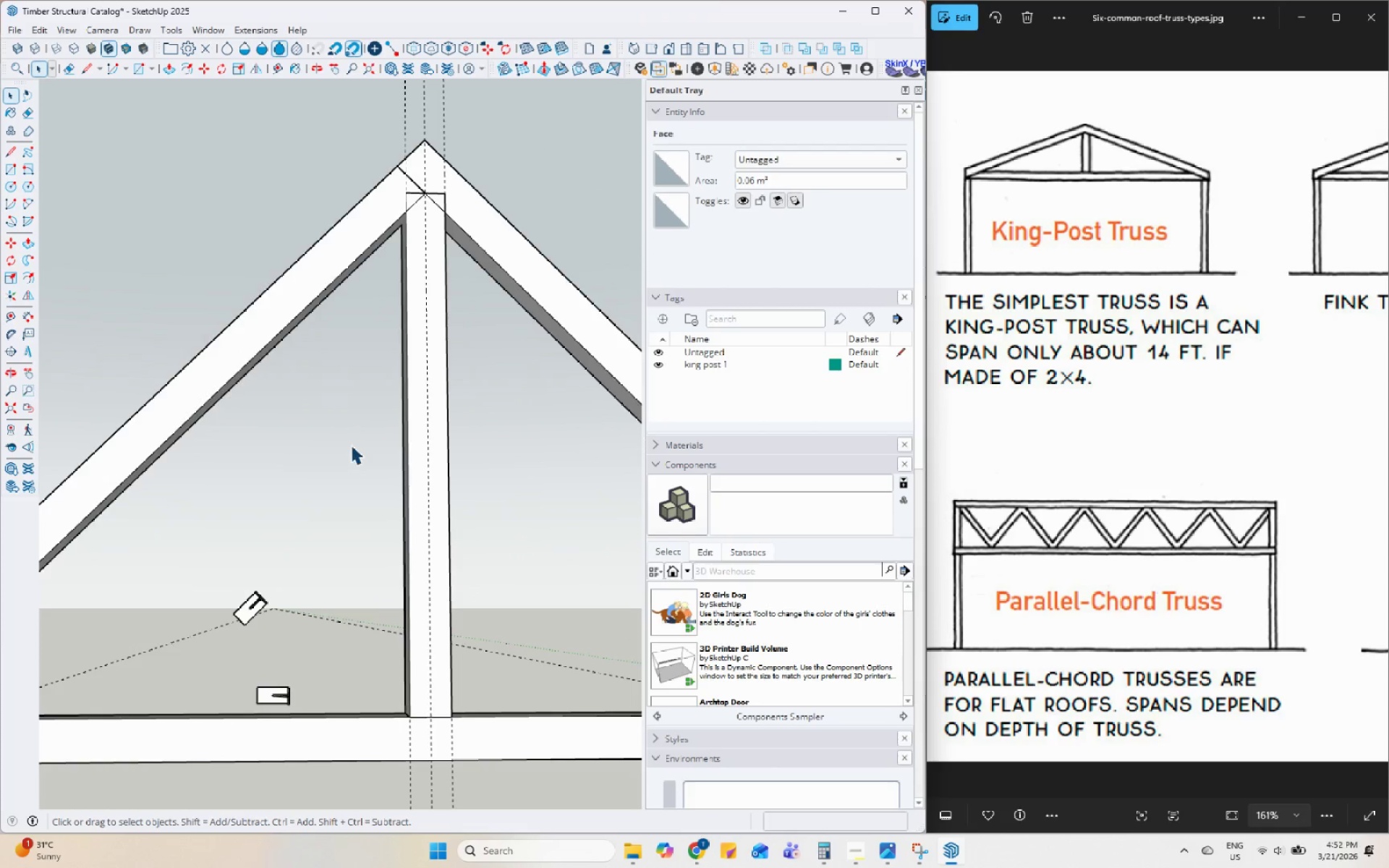 
scroll: coordinate [351, 446], scroll_direction: down, amount: 6.0
 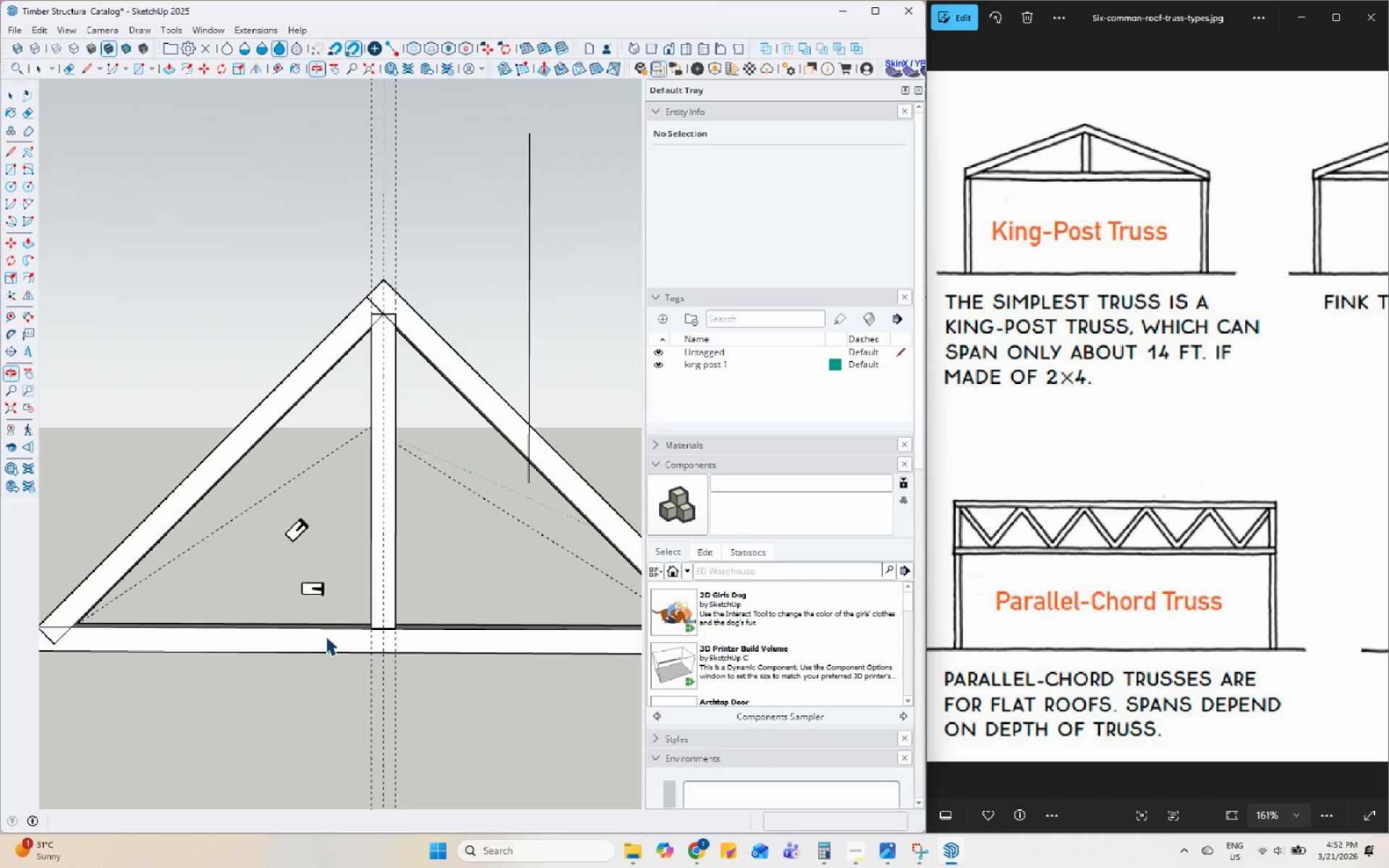 
left_click([316, 578])
 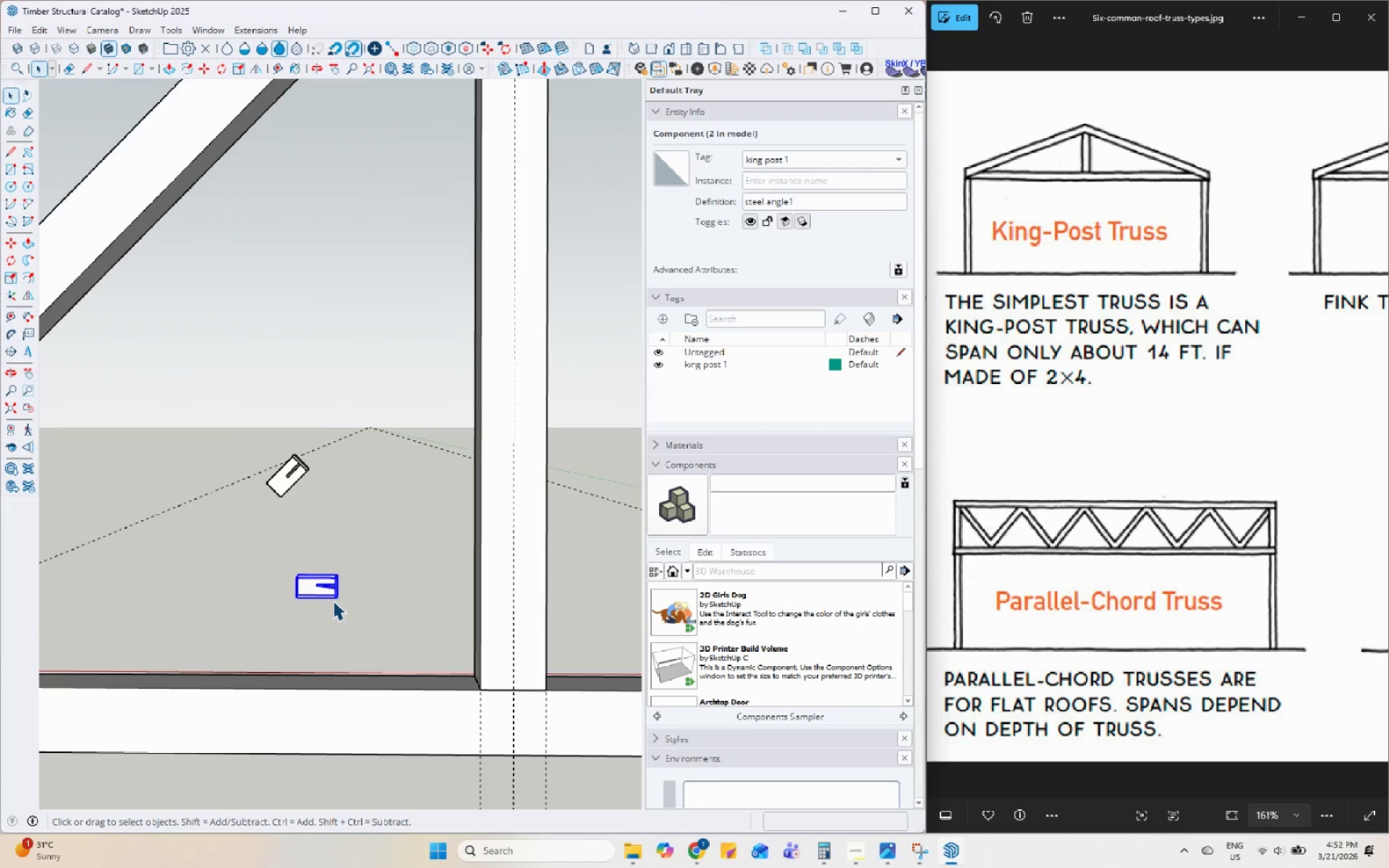 
scroll: coordinate [311, 592], scroll_direction: up, amount: 6.0
 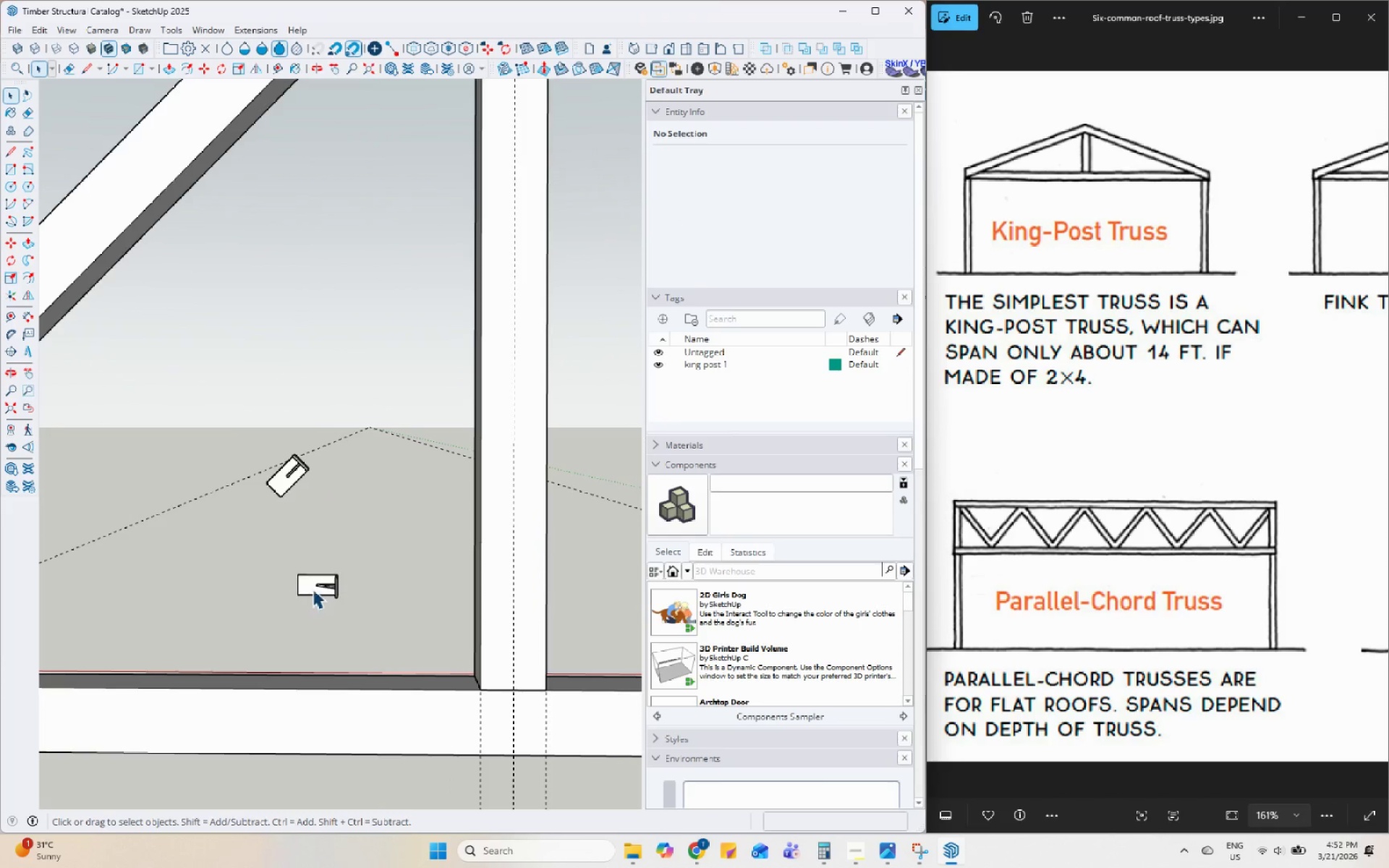 
key(M)
 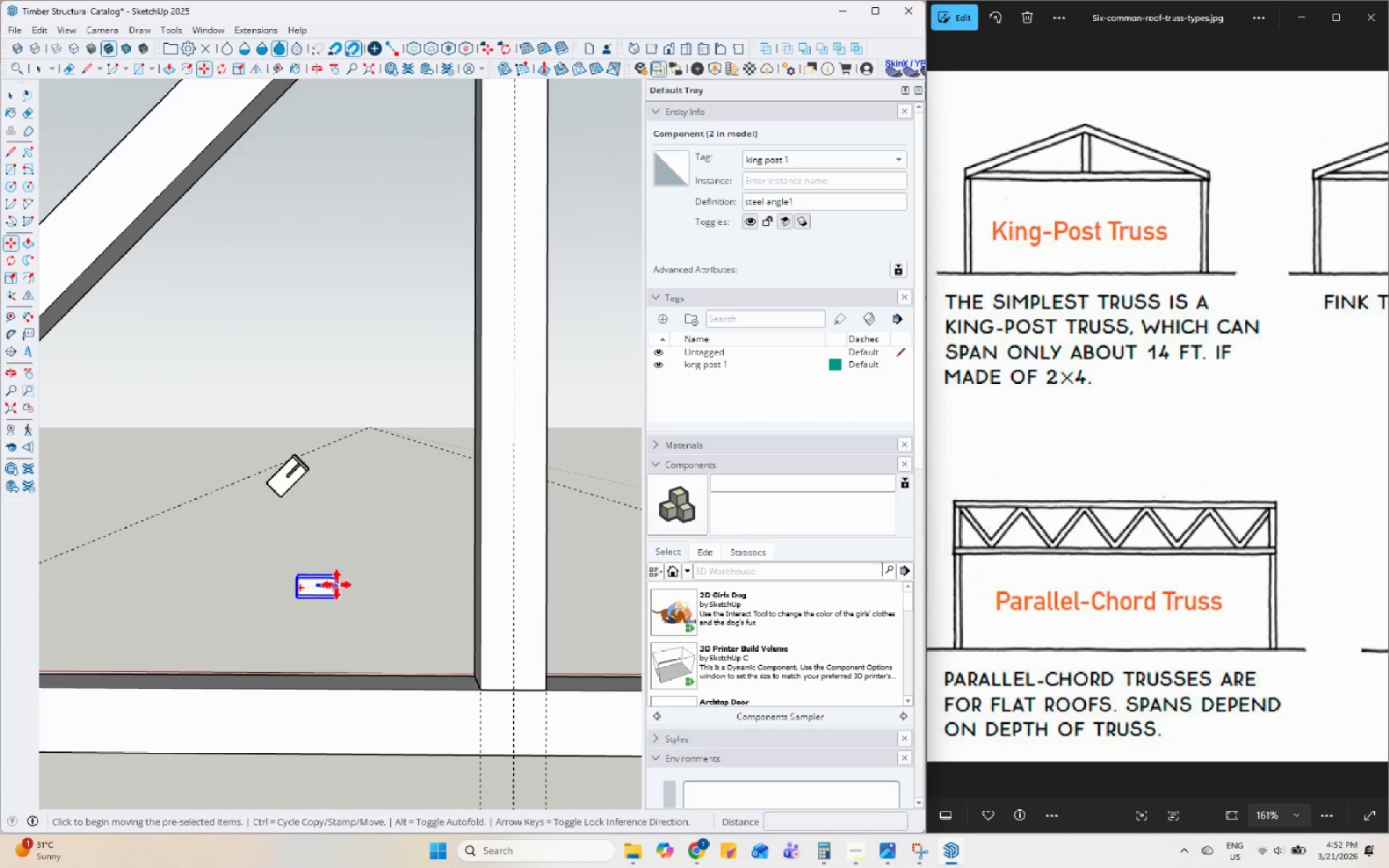 
left_click([337, 580])
 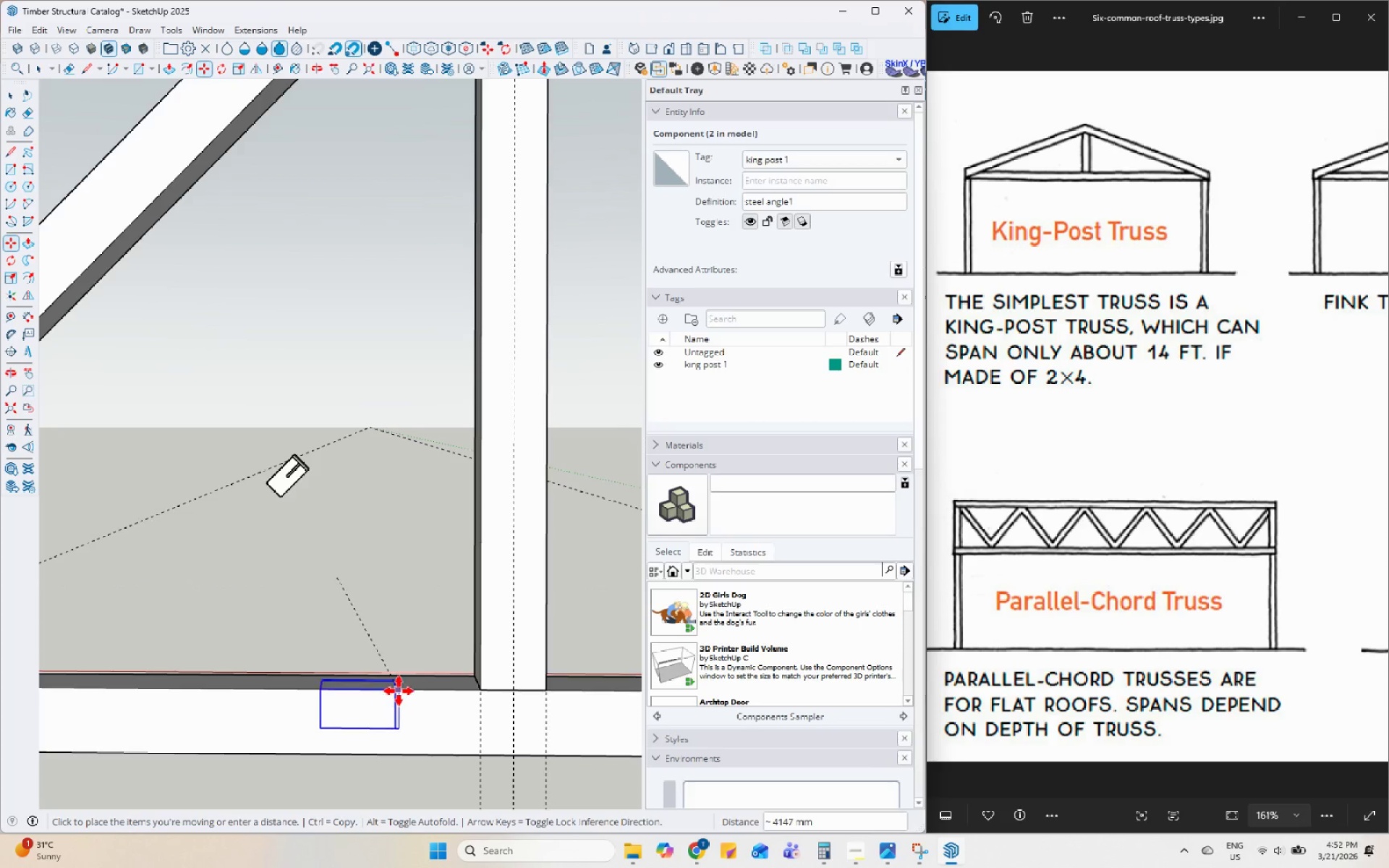 
left_click([399, 690])
 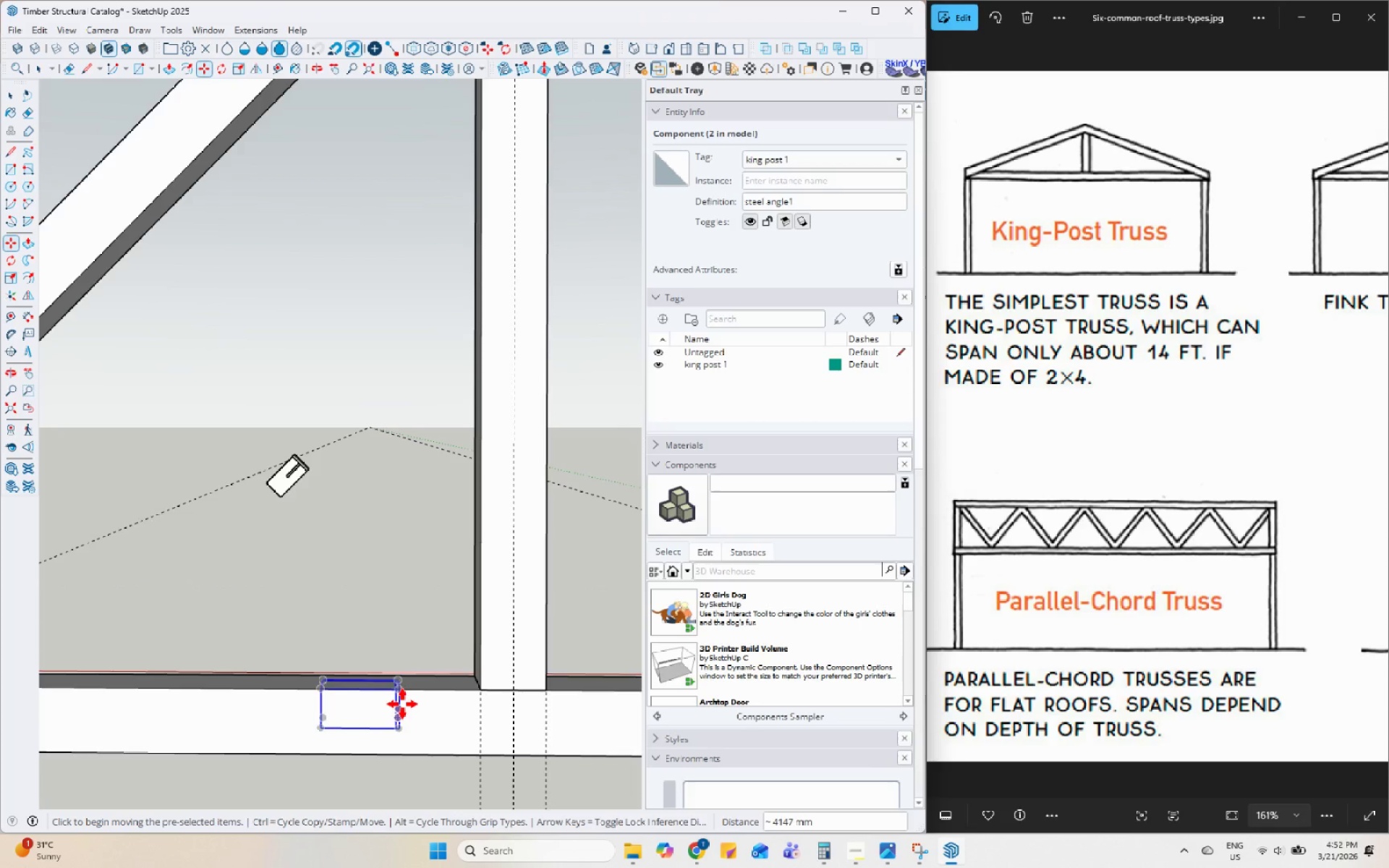 
key(Q)
 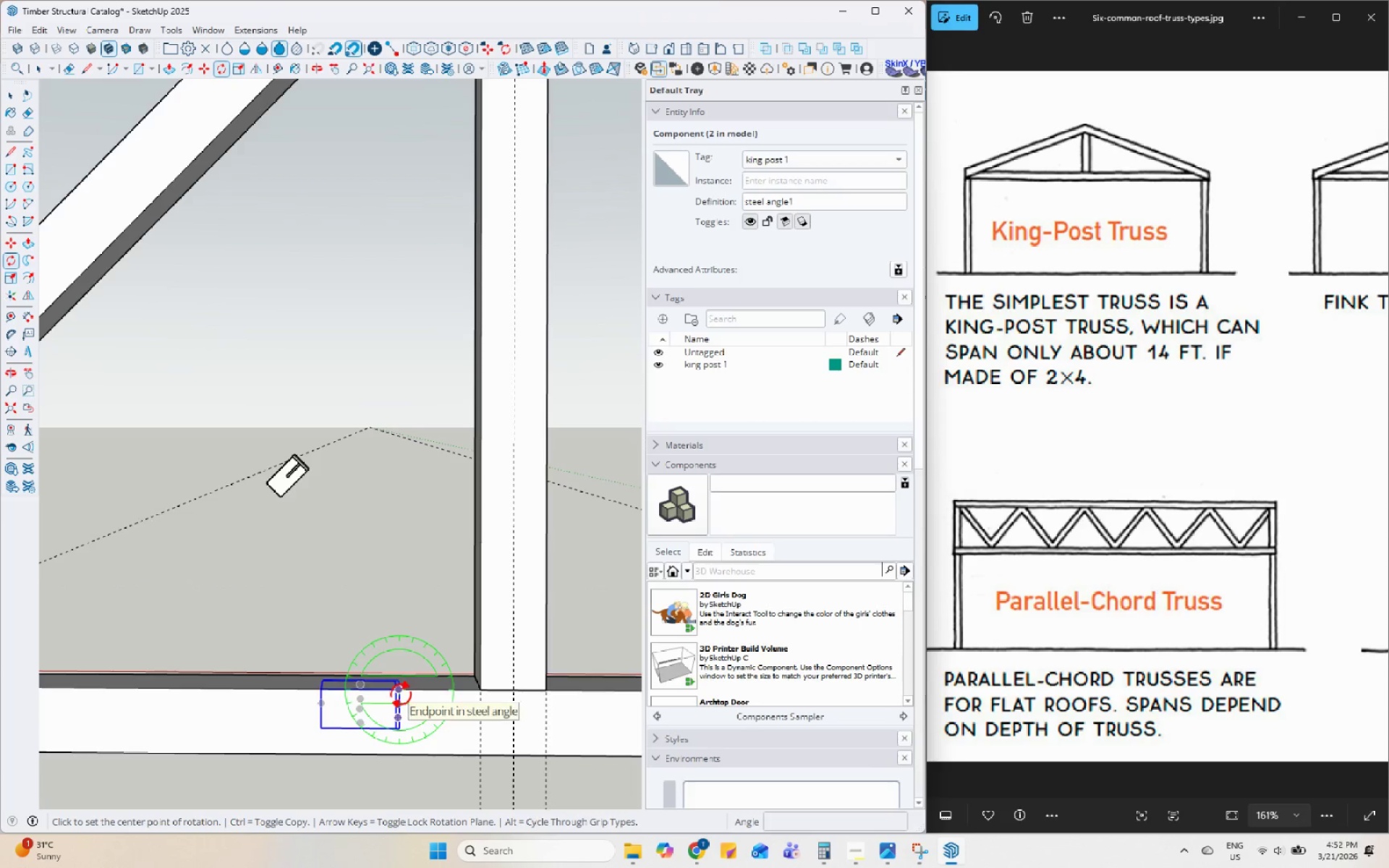 
left_click([401, 694])
 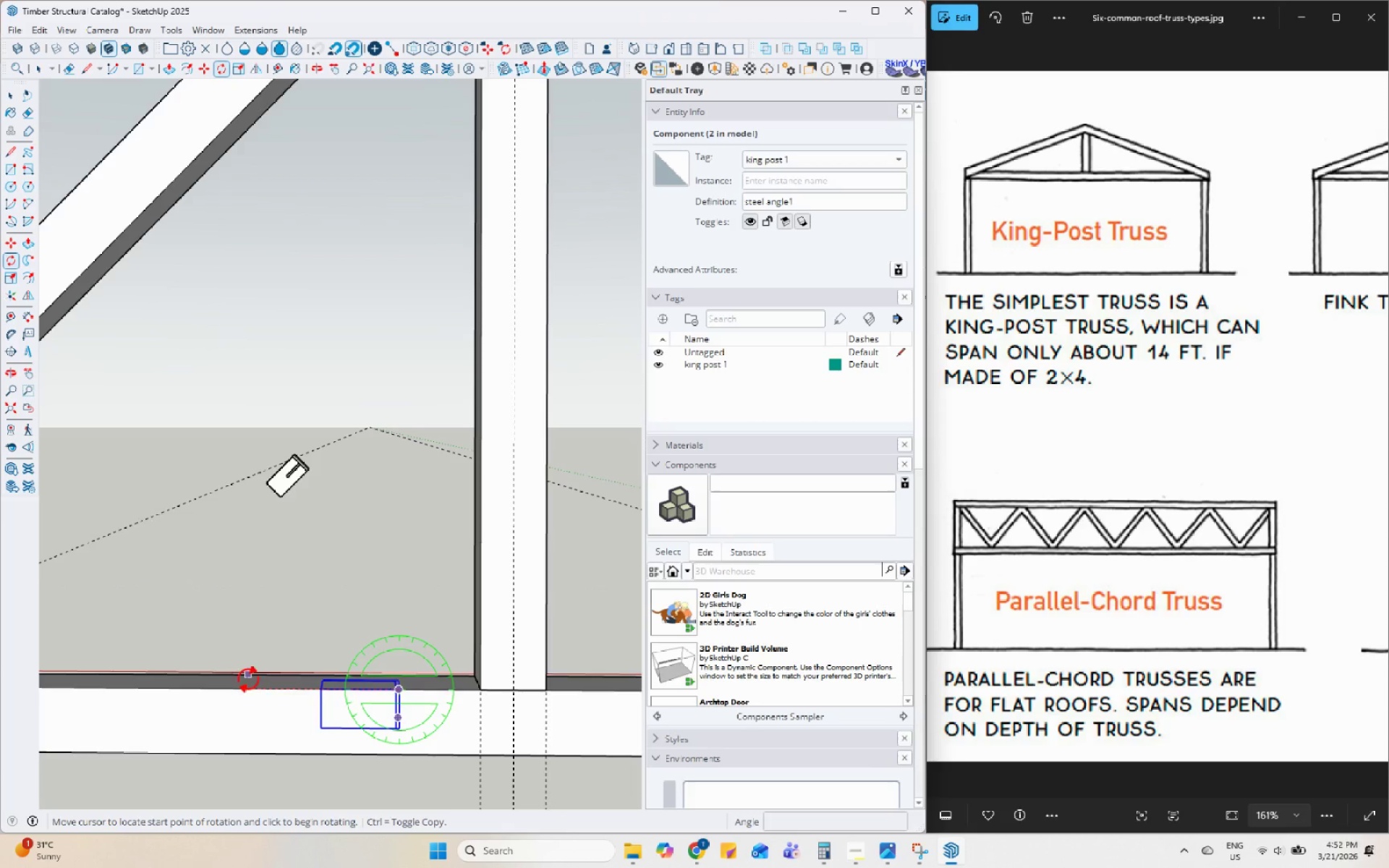 
left_click([241, 685])
 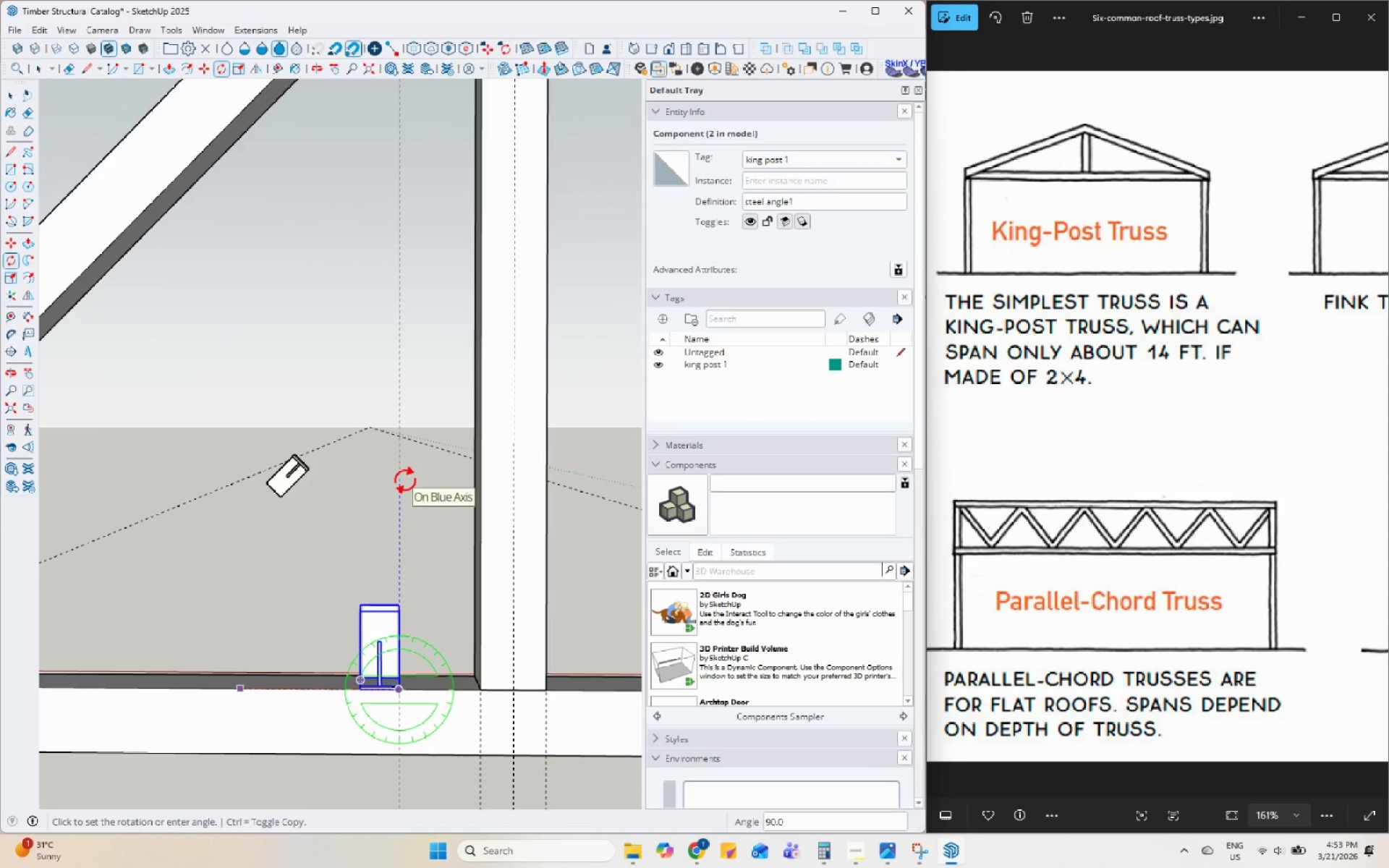 
left_click([405, 480])
 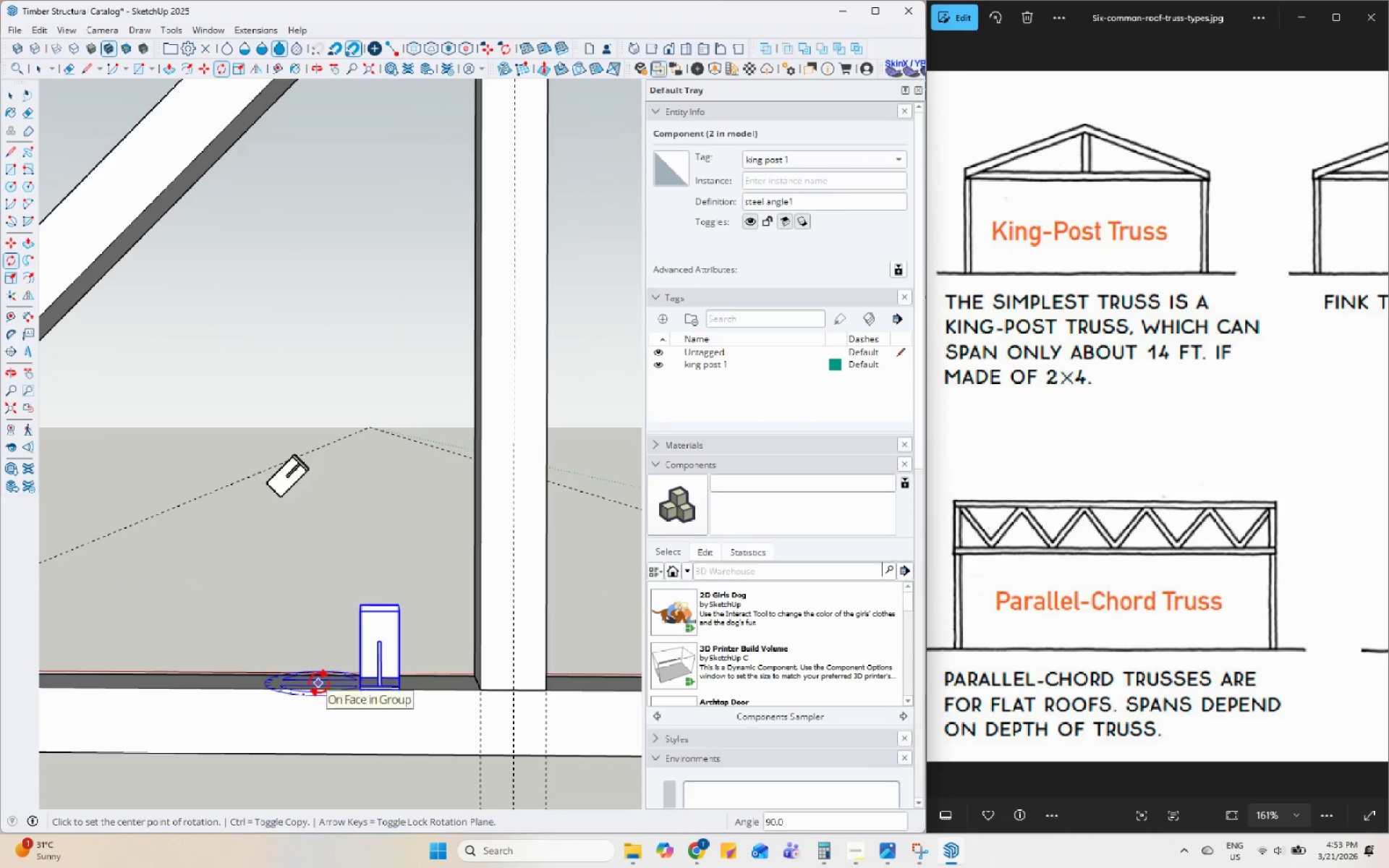 
left_click([315, 687])
 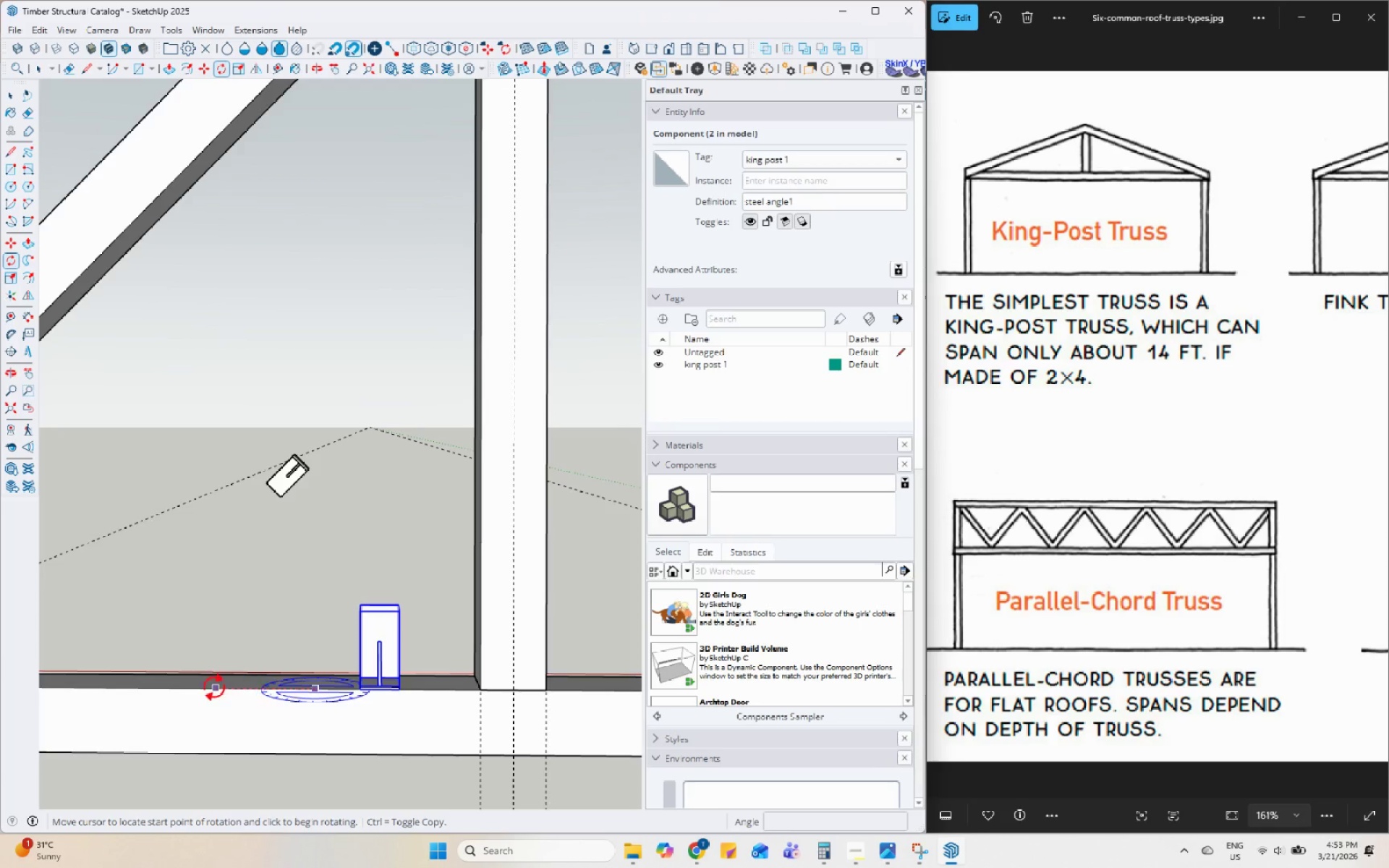 
left_click([207, 687])
 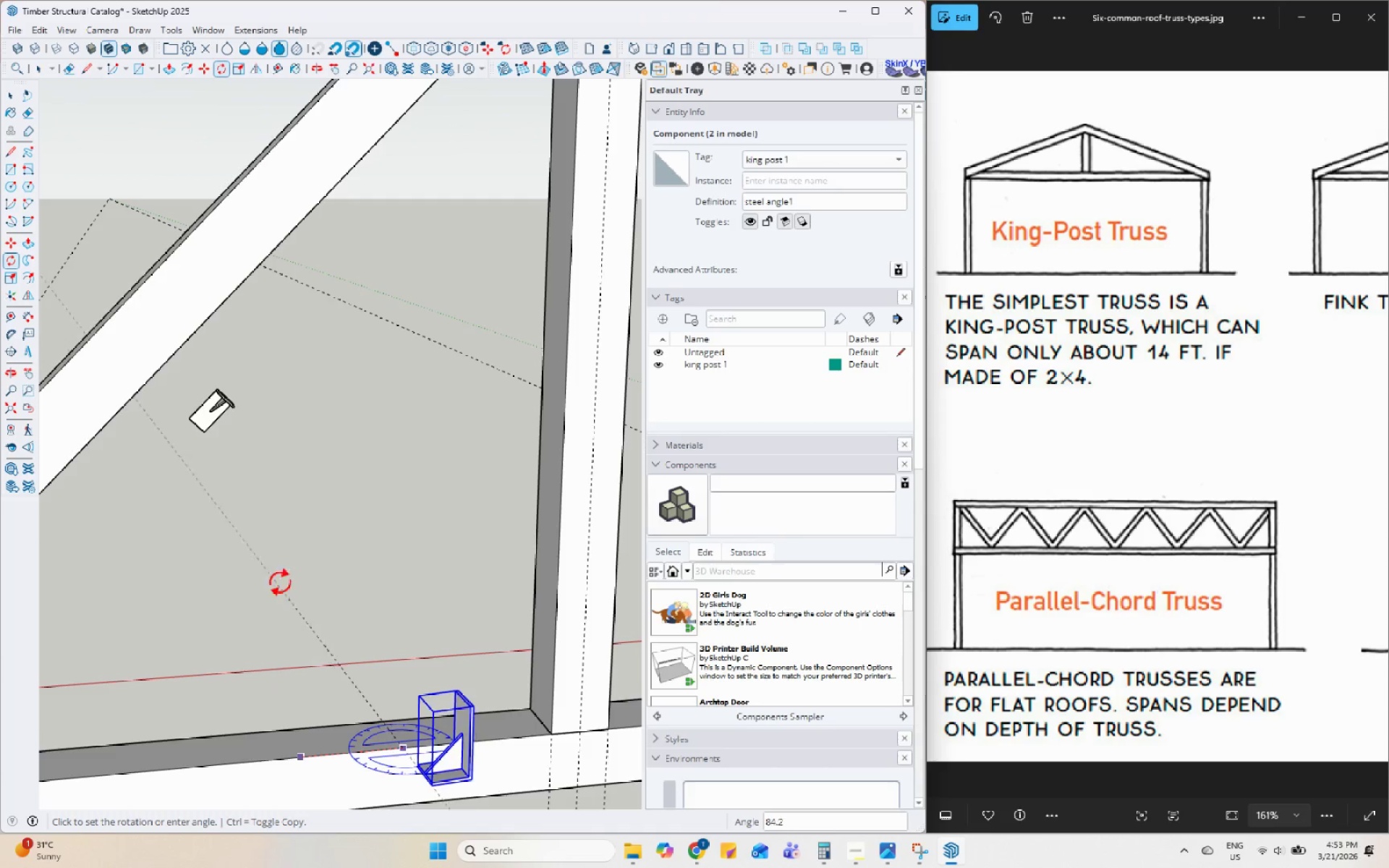 
wait(7.25)
 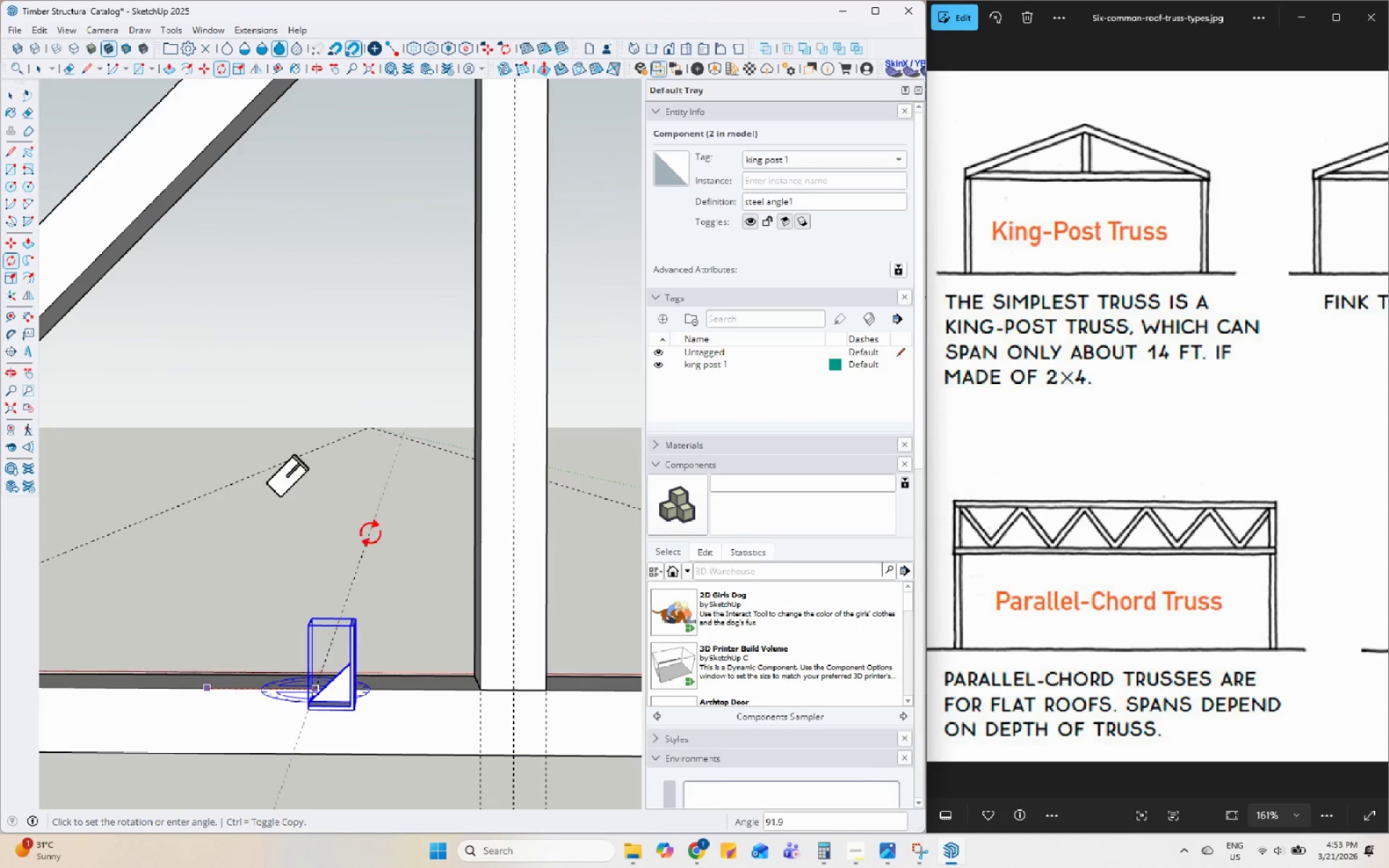 
left_click([297, 559])
 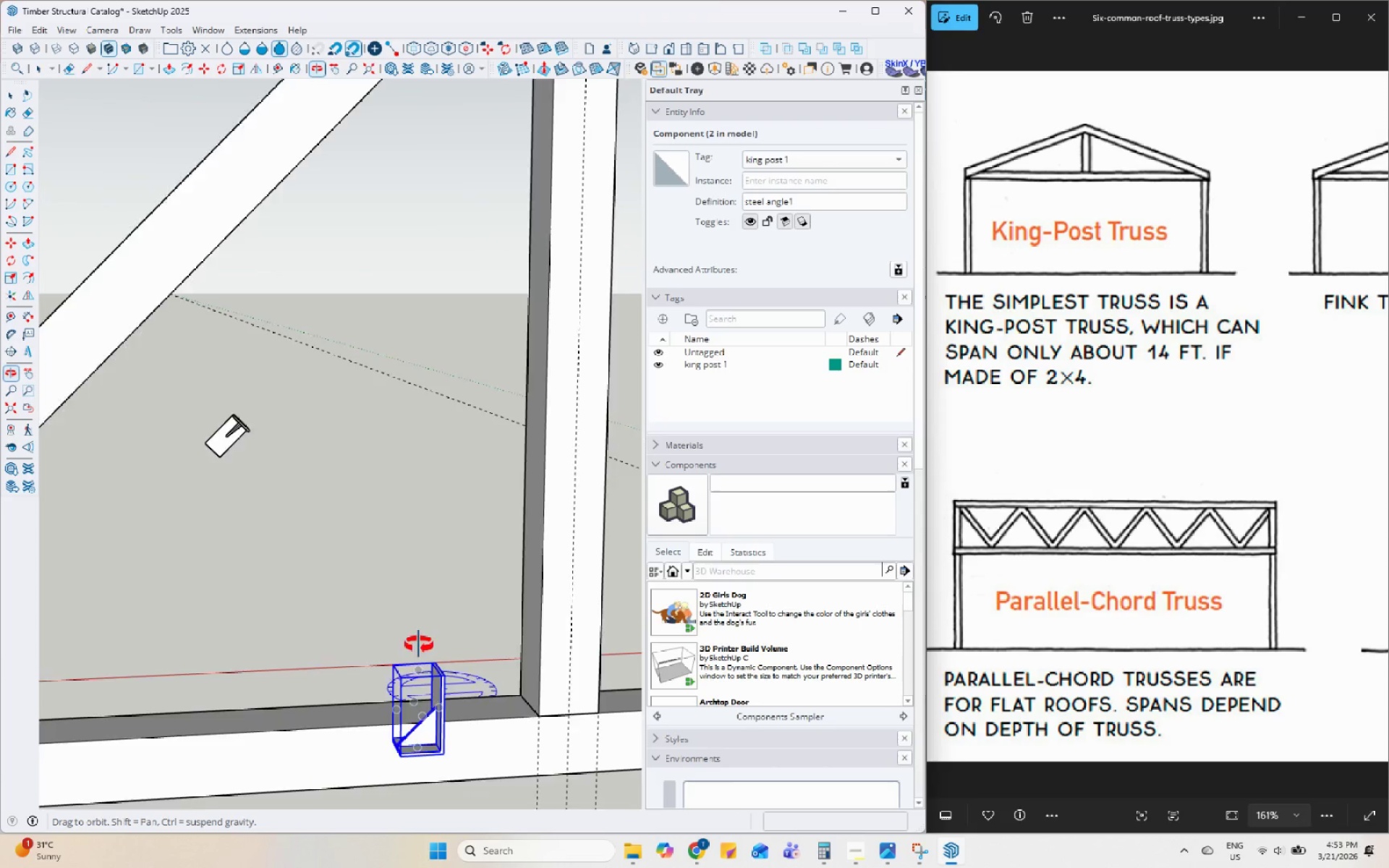 
key(M)
 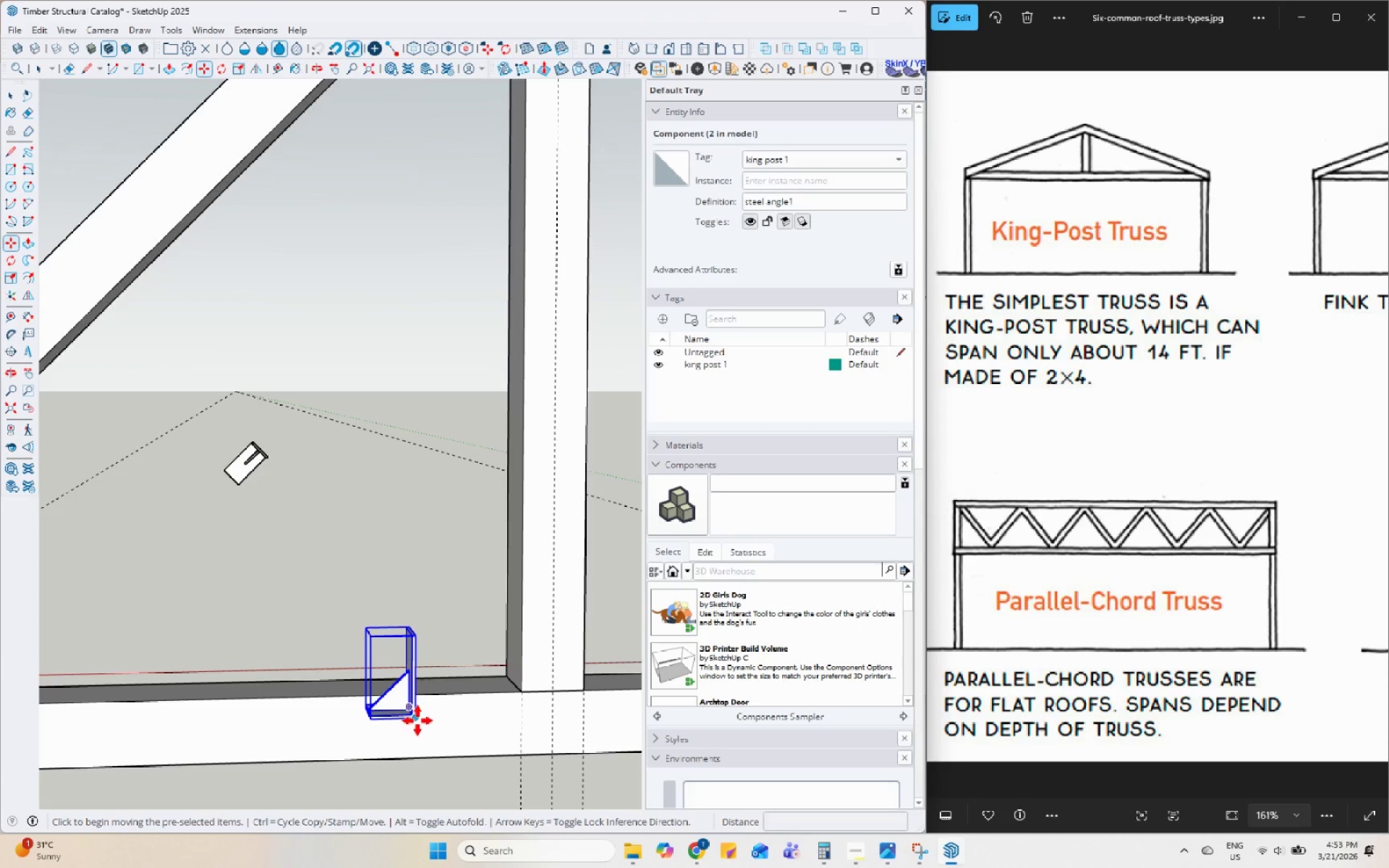 
scroll: coordinate [441, 728], scroll_direction: up, amount: 7.0
 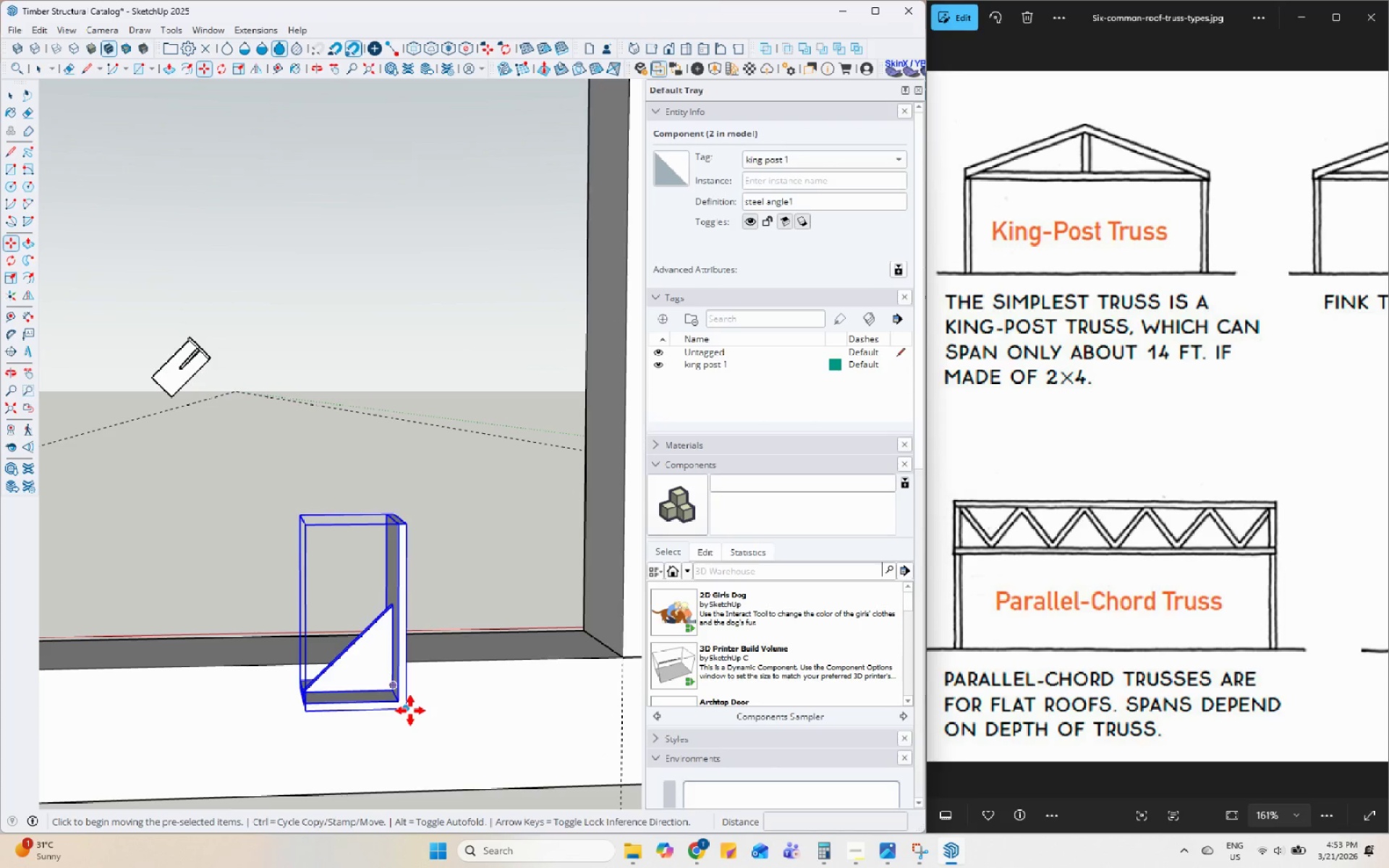 
left_click([409, 710])
 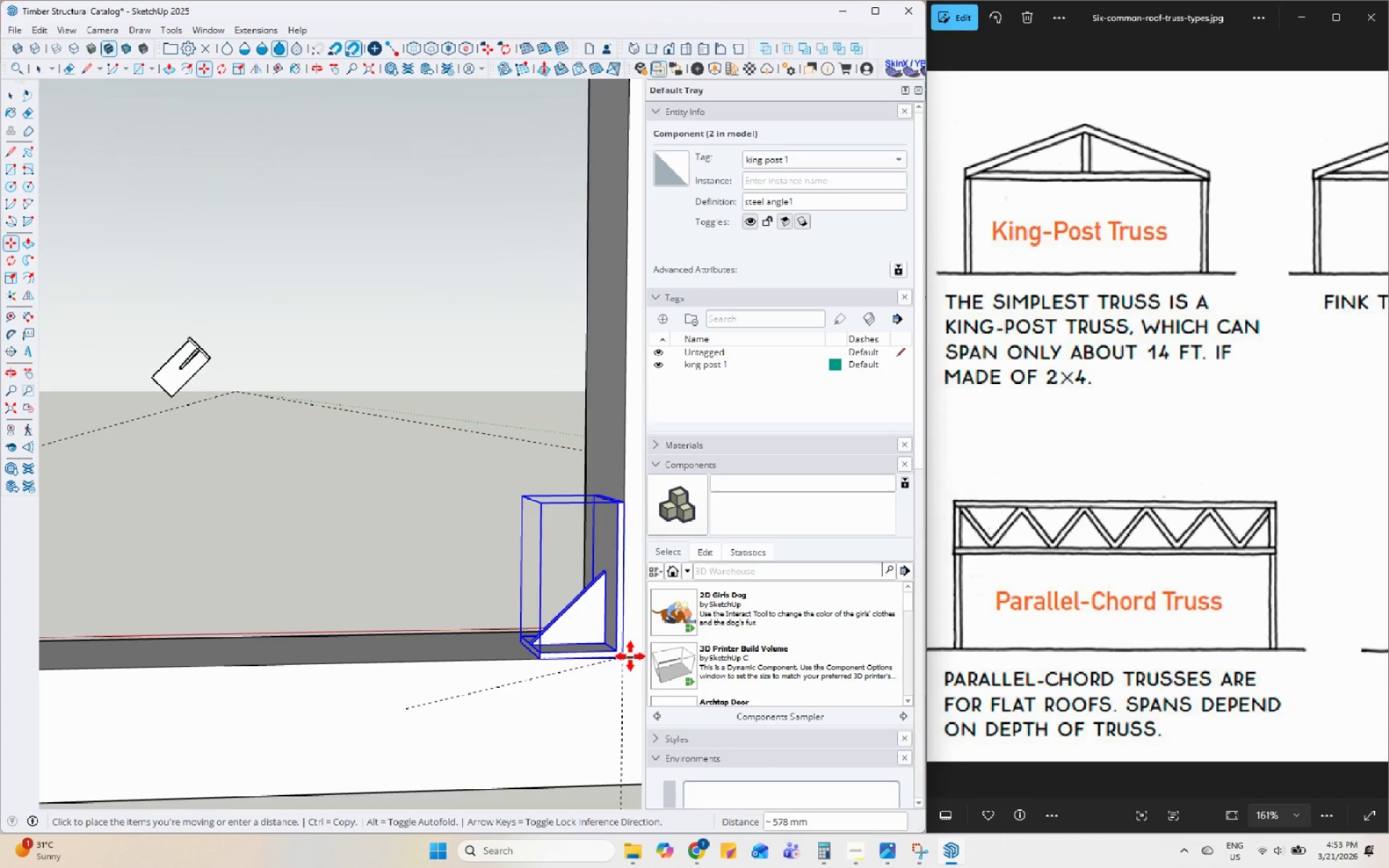 
left_click([630, 656])
 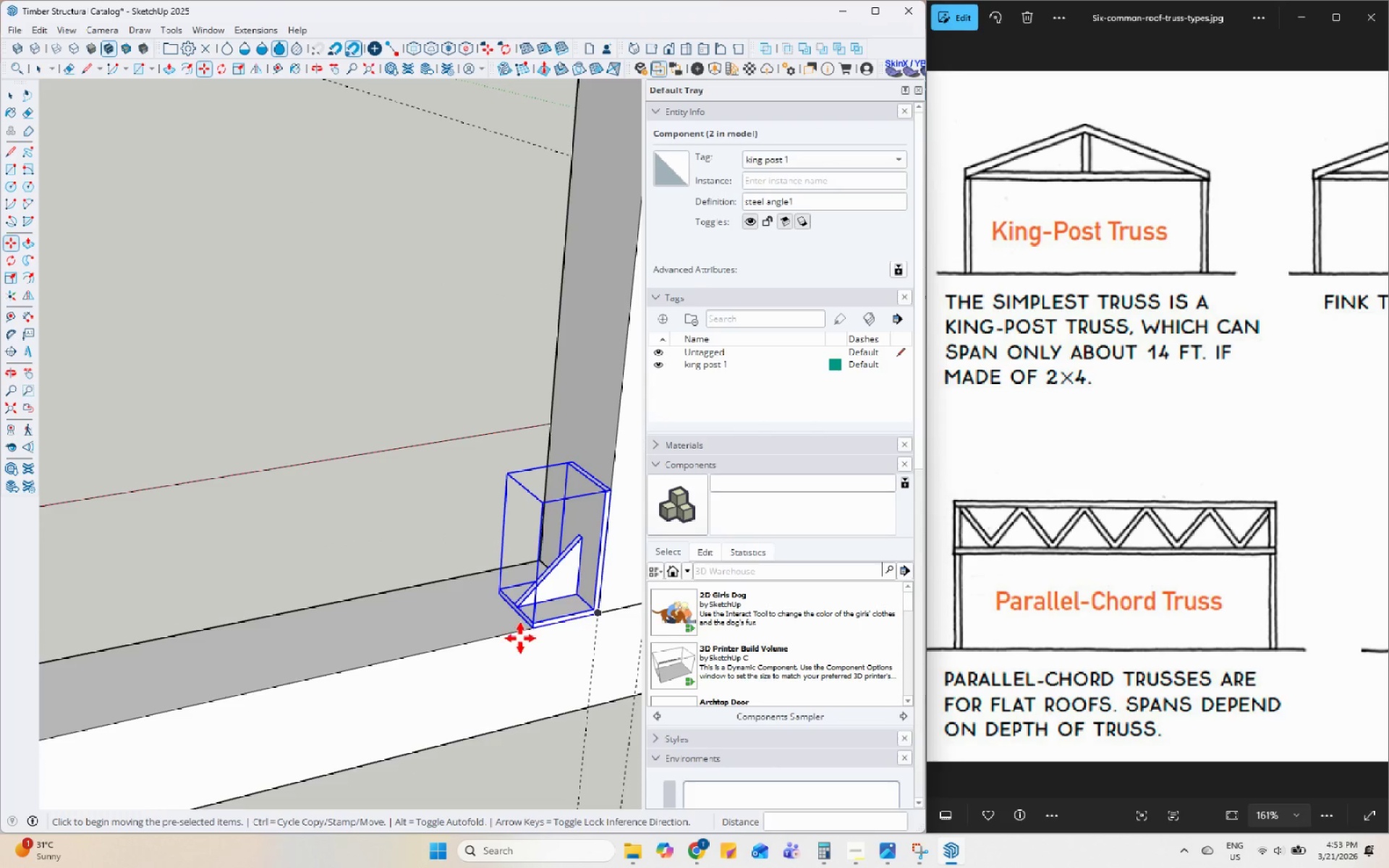 
key(S)
 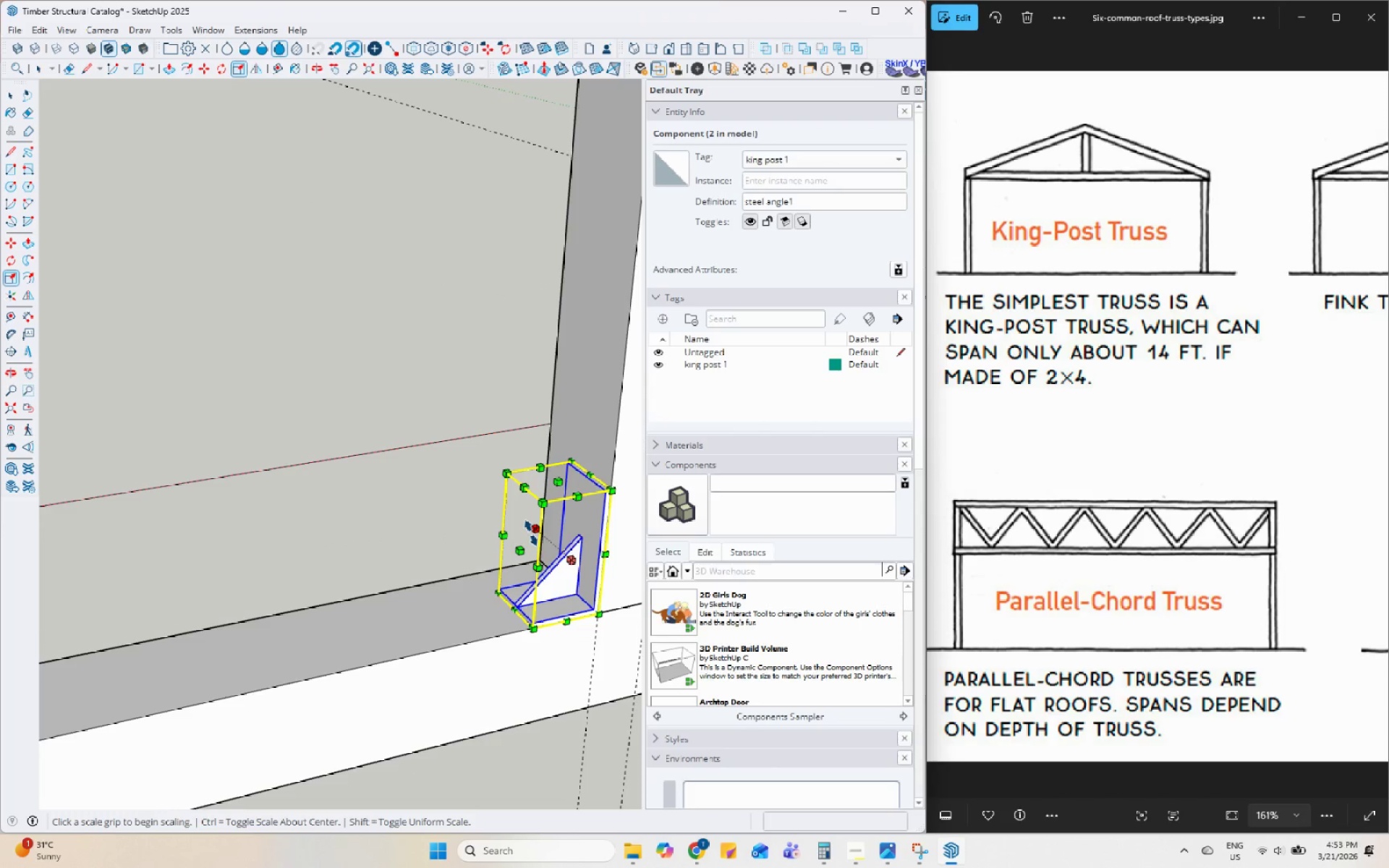 
left_click_drag(start_coordinate=[531, 532], to_coordinate=[419, 584])
 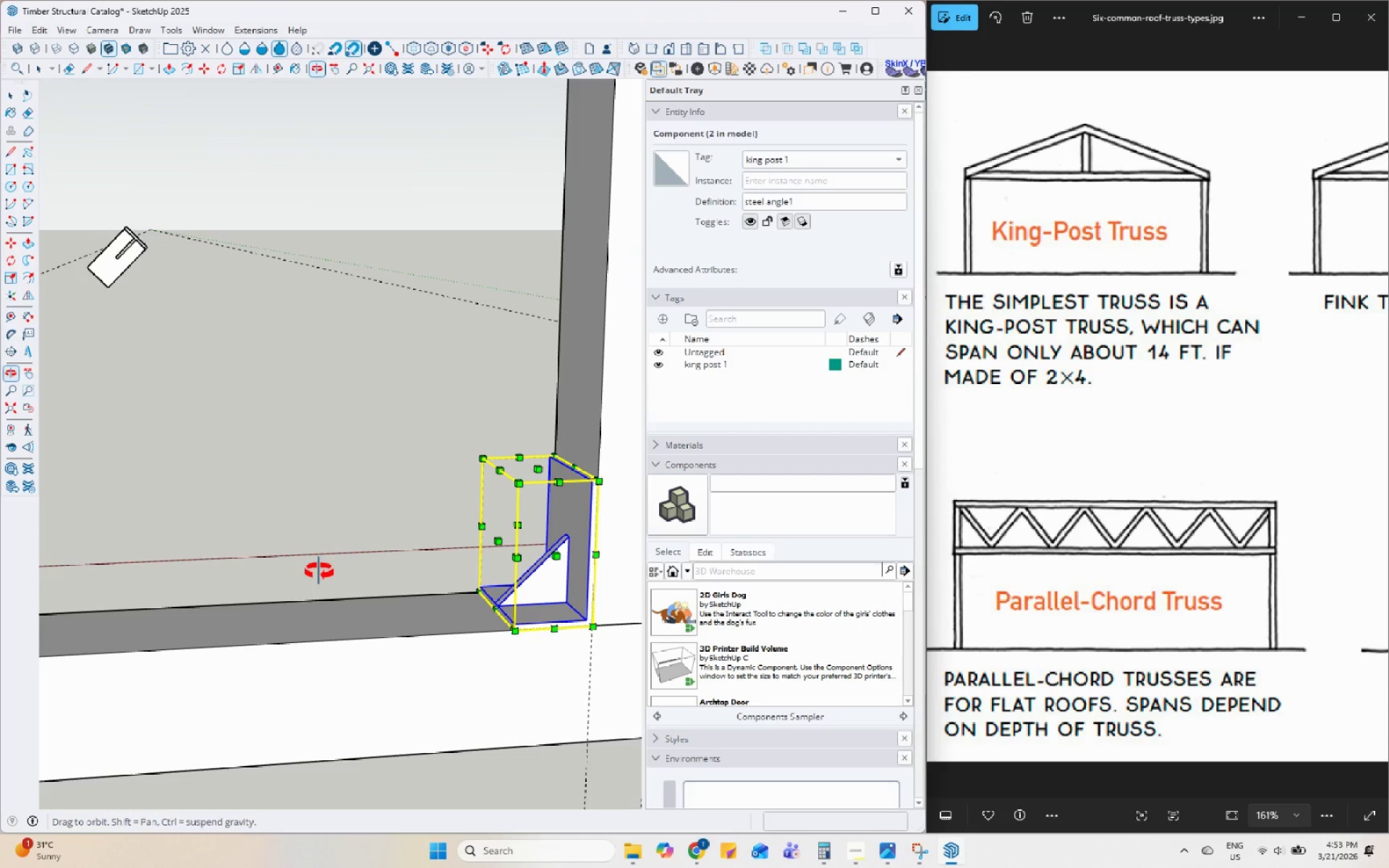 
key(Space)
 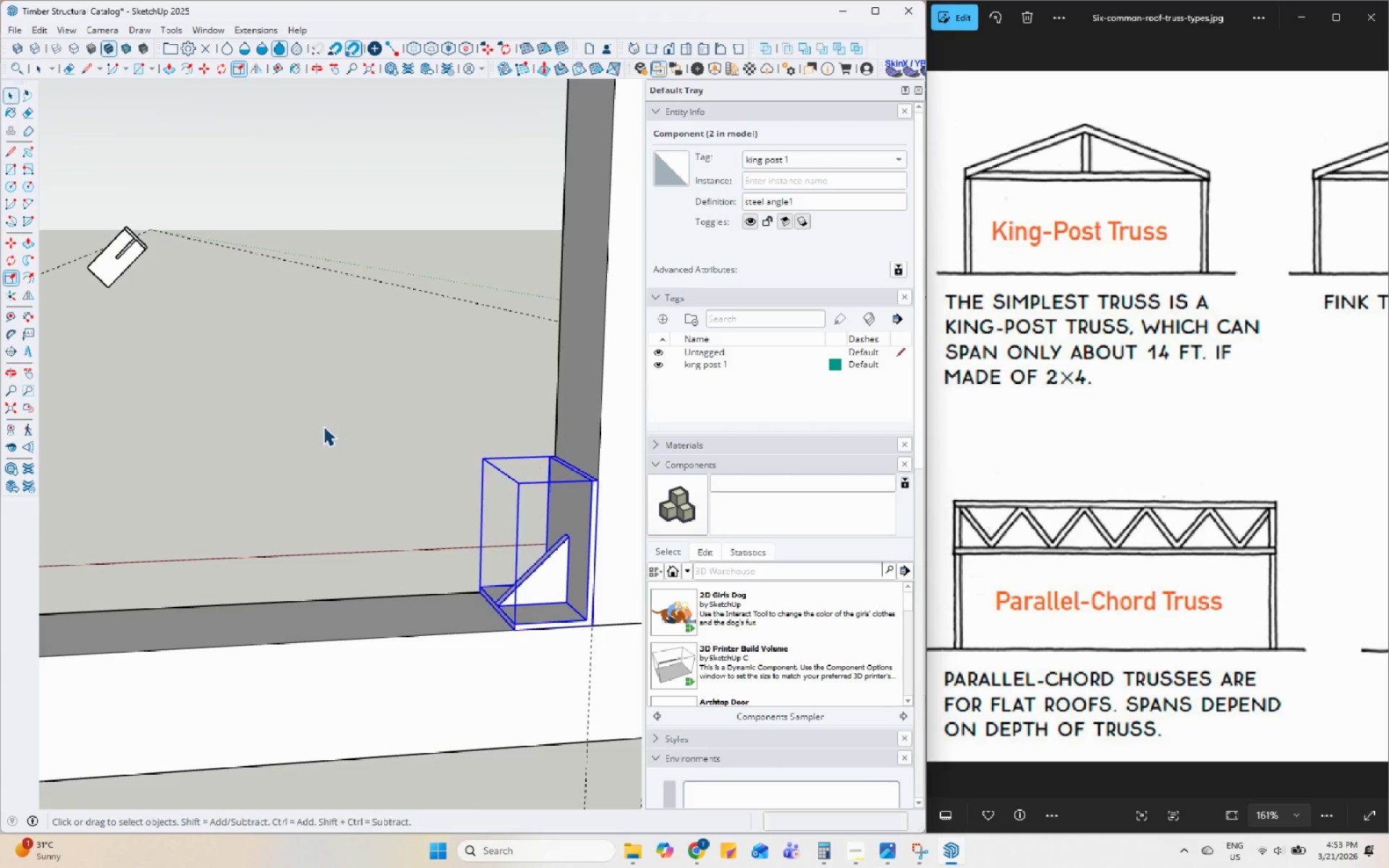 
left_click([315, 399])
 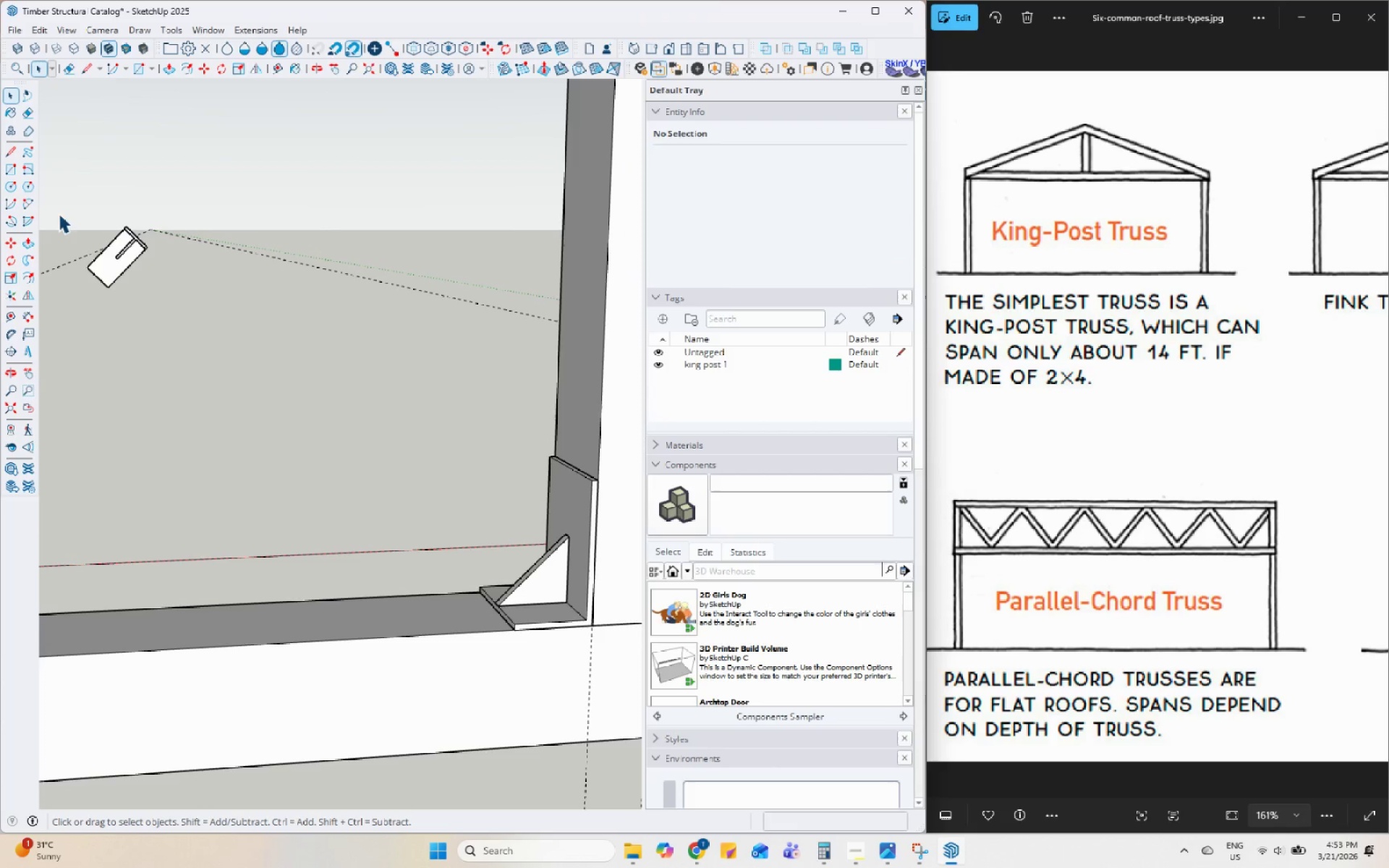 
left_click([118, 244])
 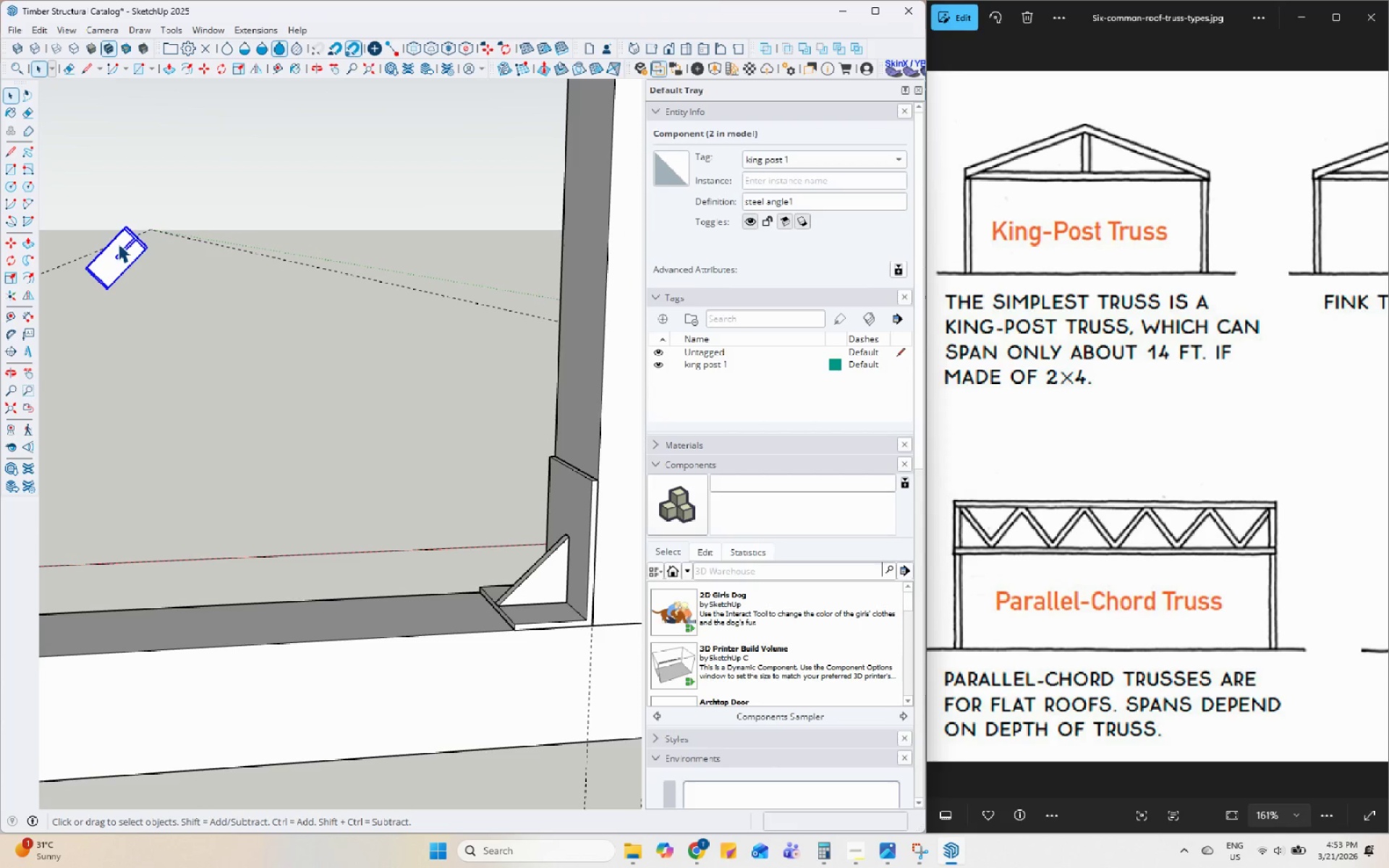 
key(Delete)
 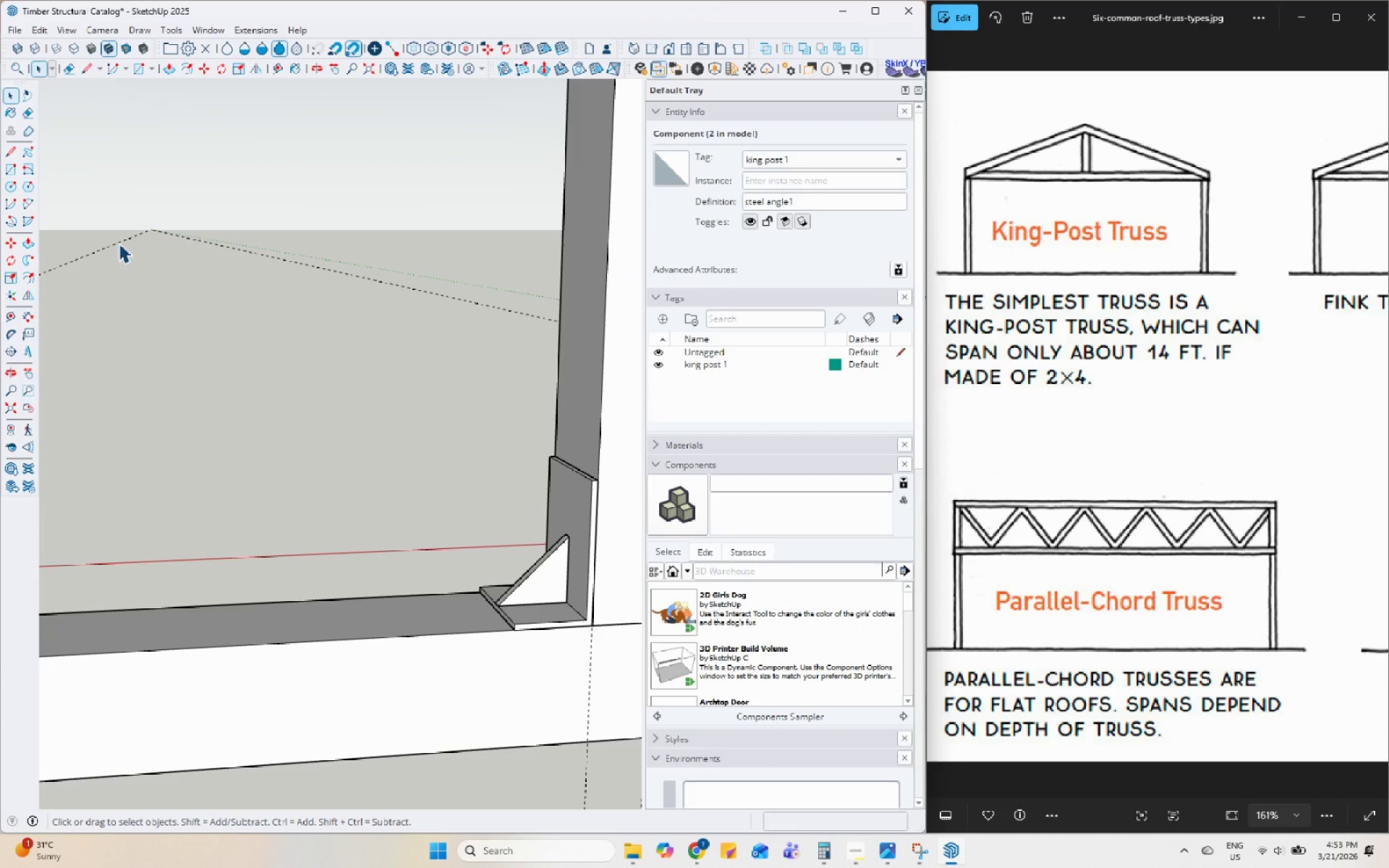 
left_click([222, 395])
 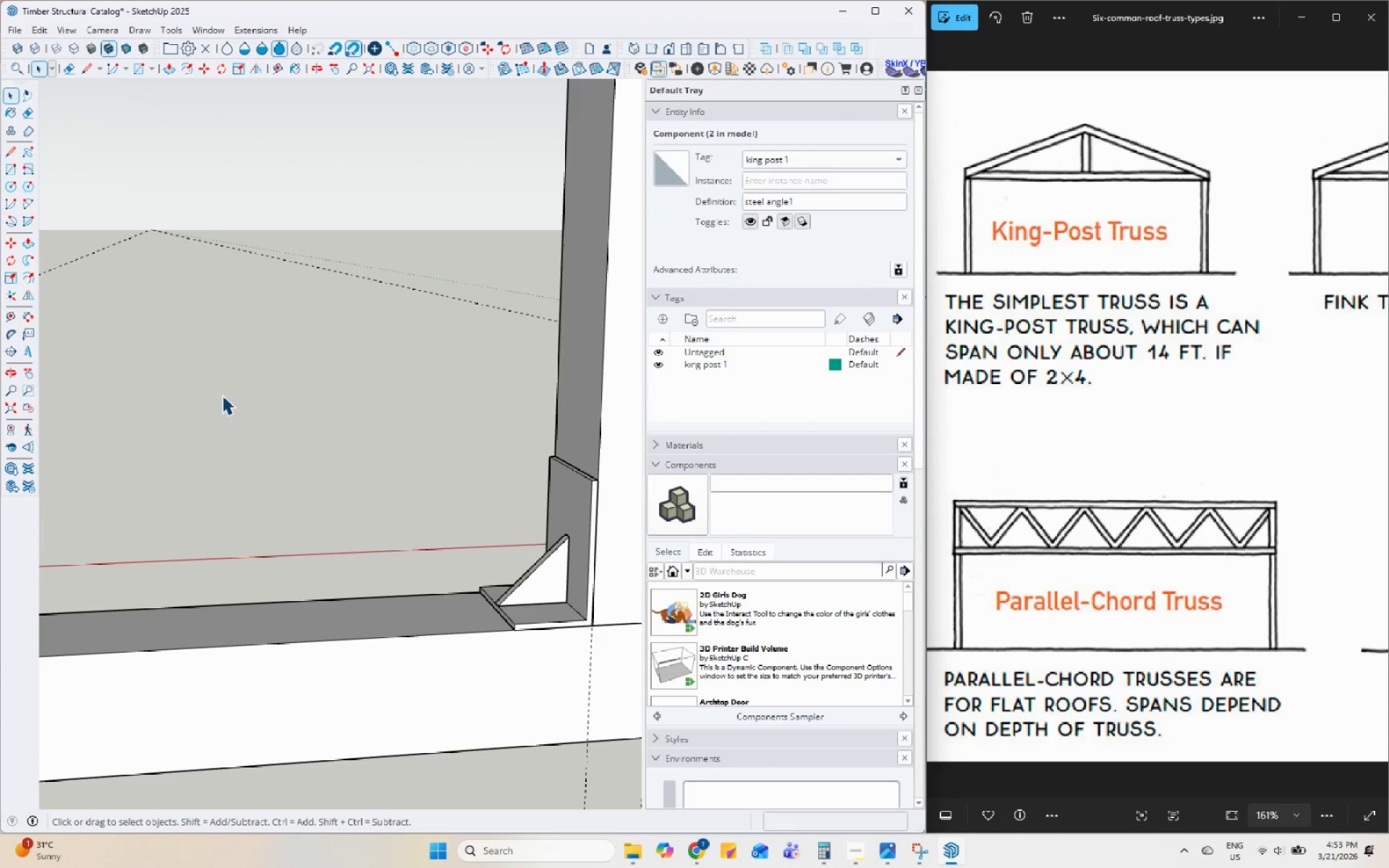 
scroll: coordinate [340, 425], scroll_direction: down, amount: 3.0
 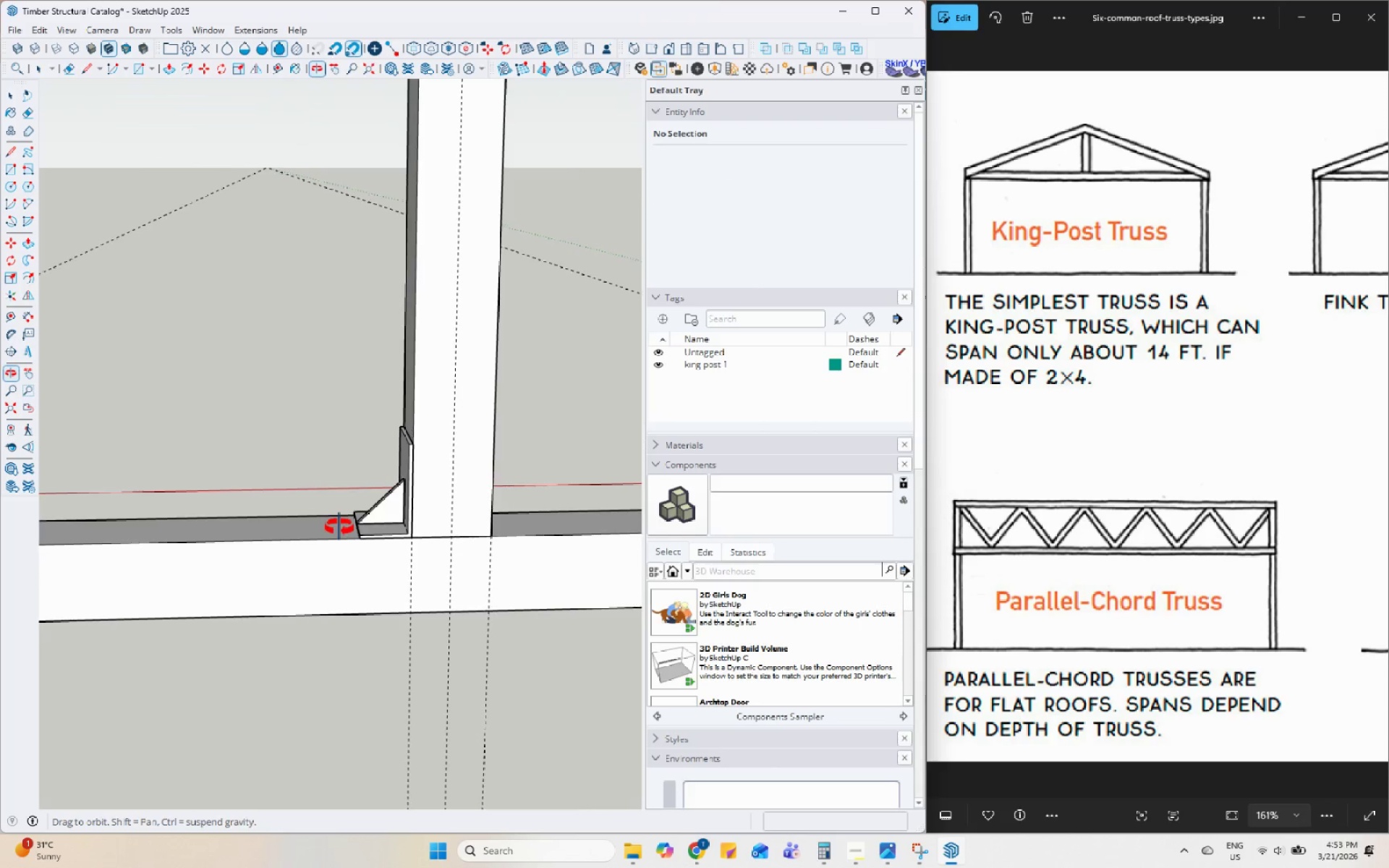 
left_click([382, 519])
 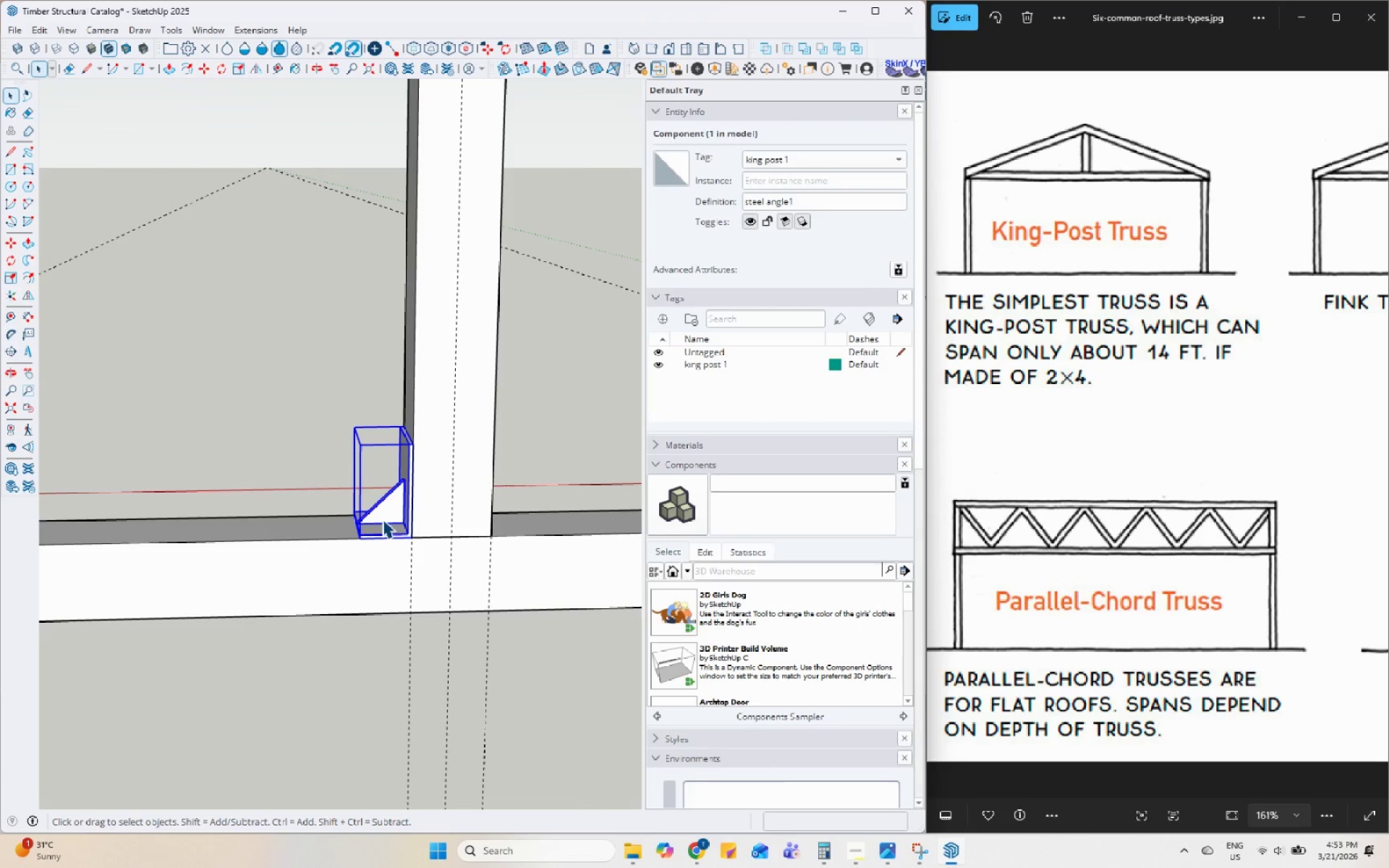 
key(M)
 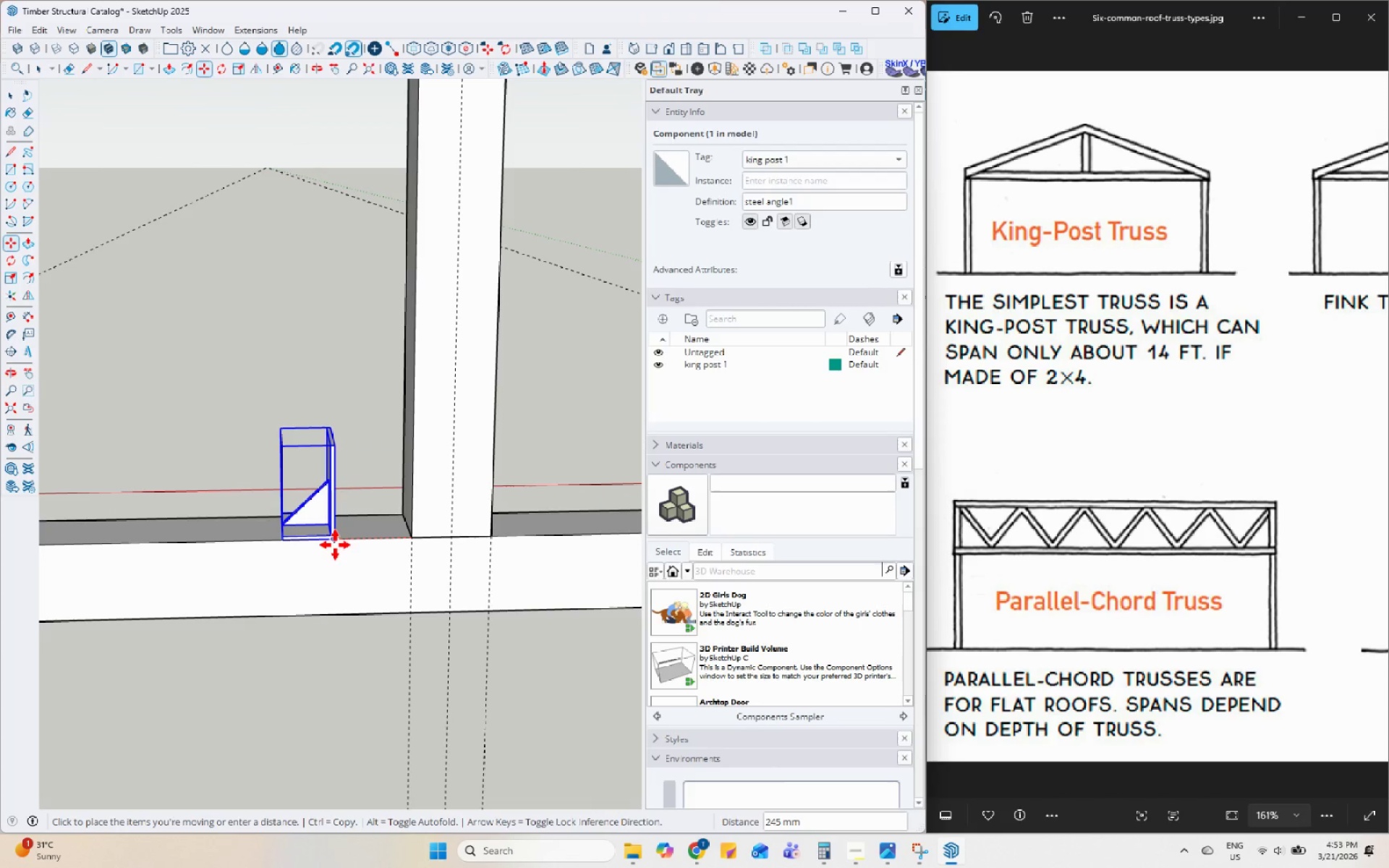 
key(Control+ControlLeft)
 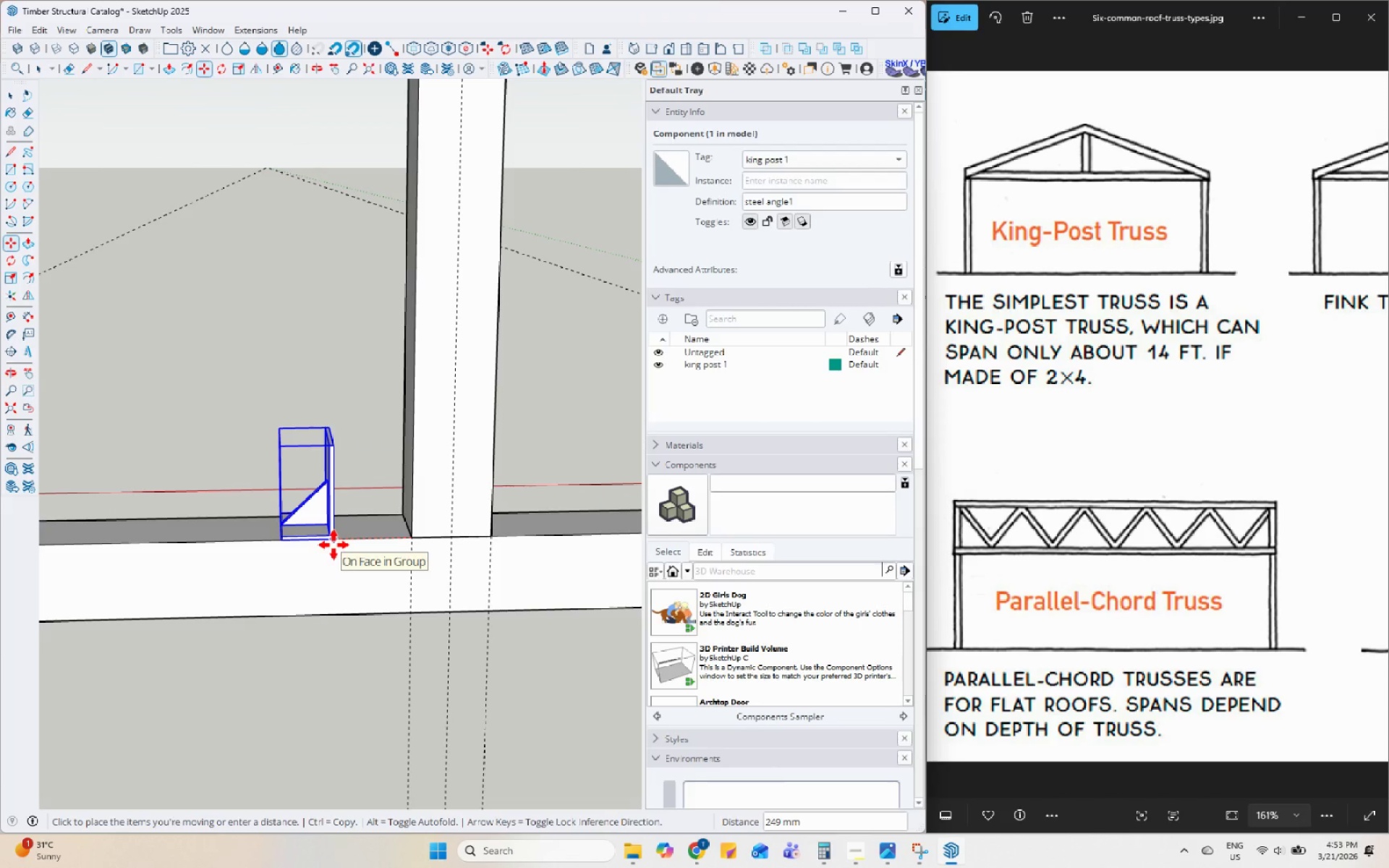 
left_click([334, 545])
 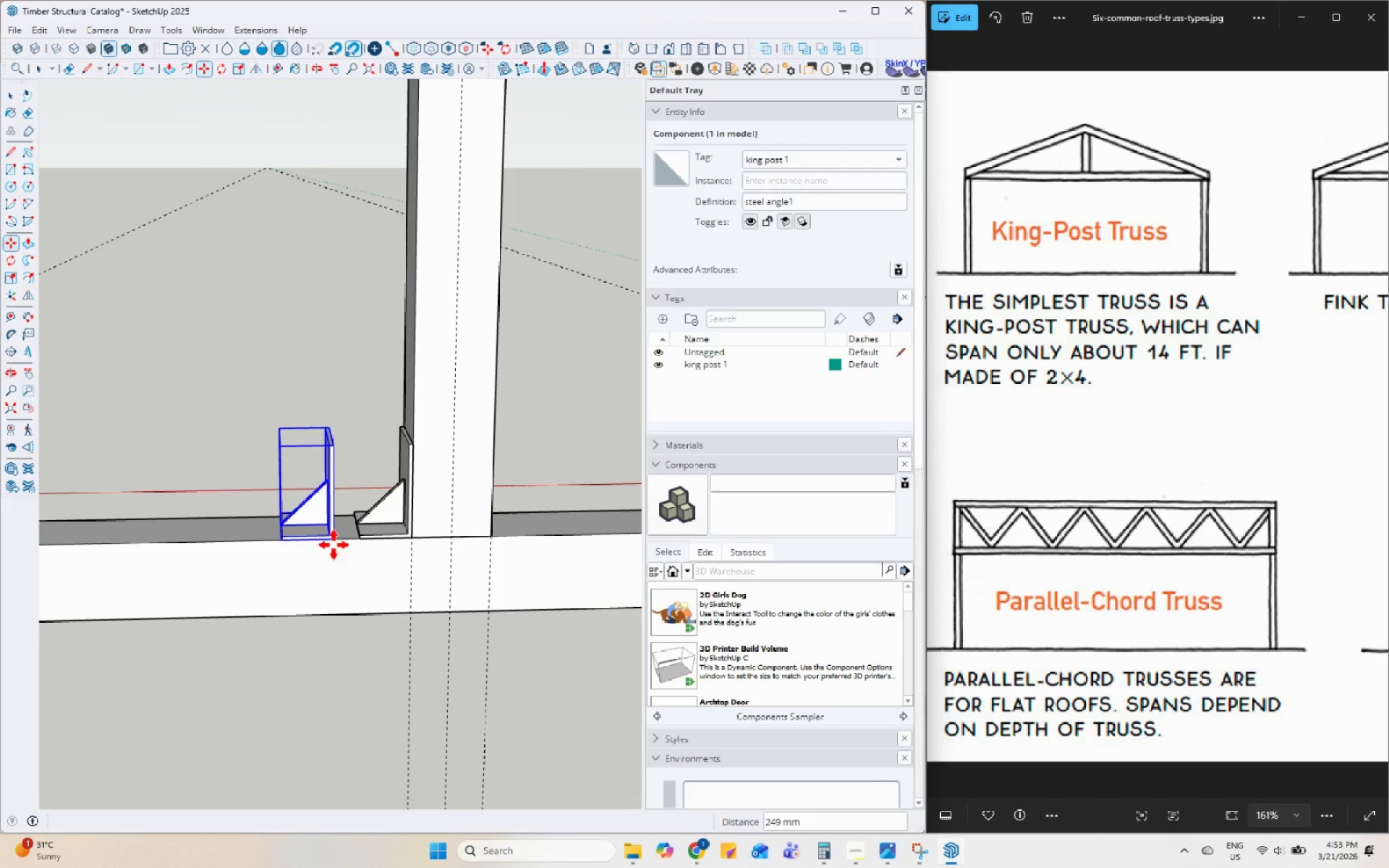 
key(Space)
 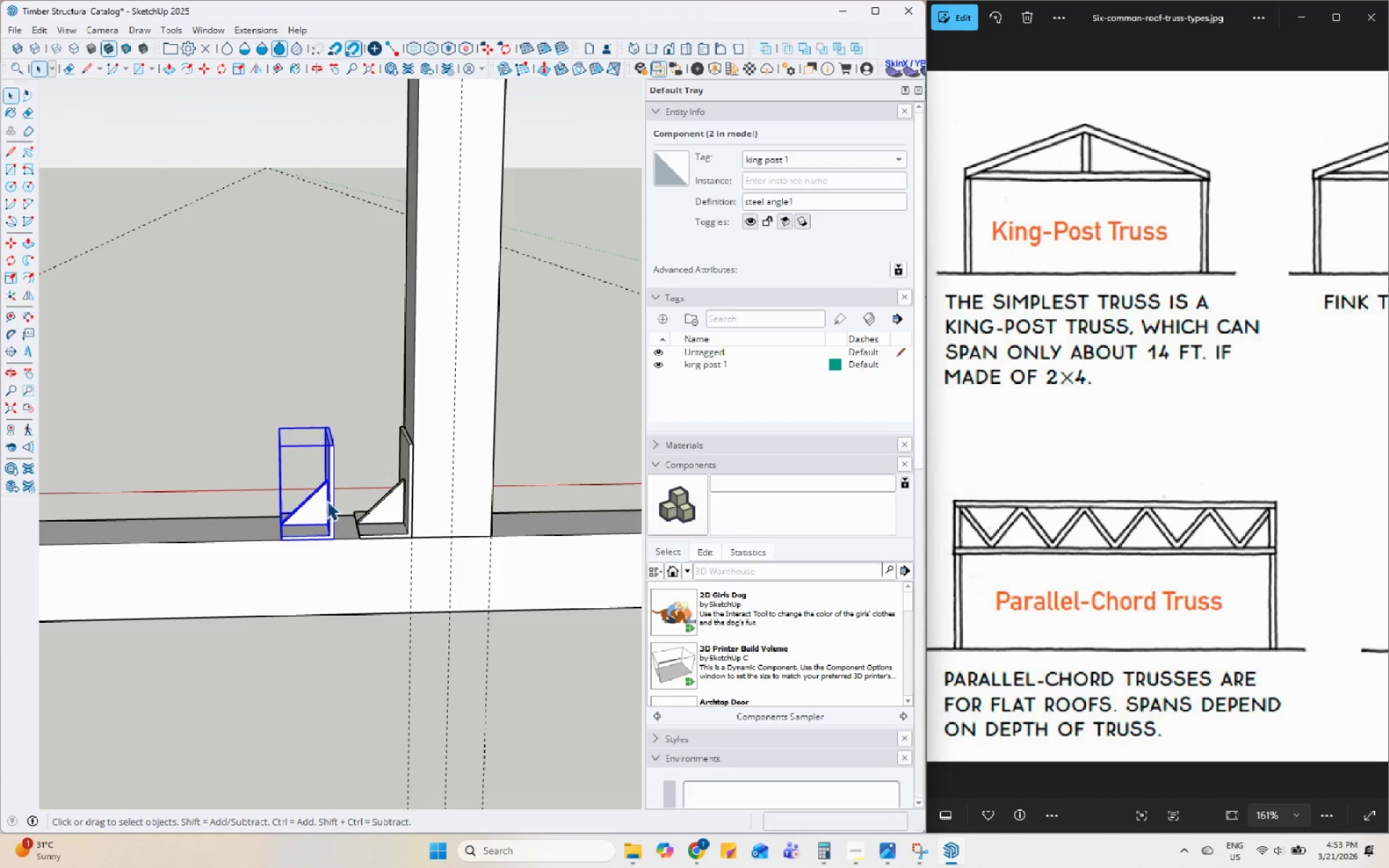 
left_click([327, 501])
 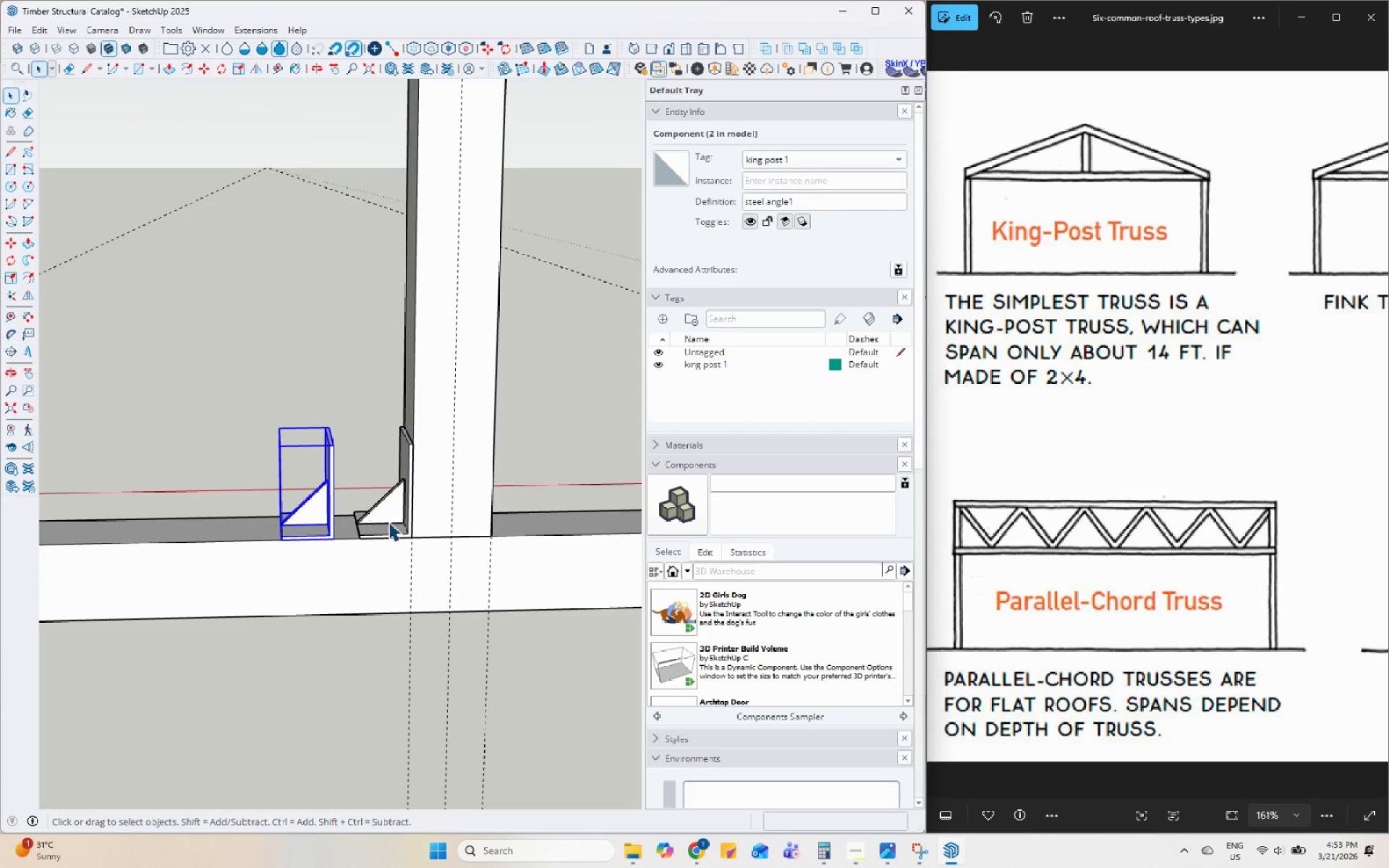 
left_click([389, 527])
 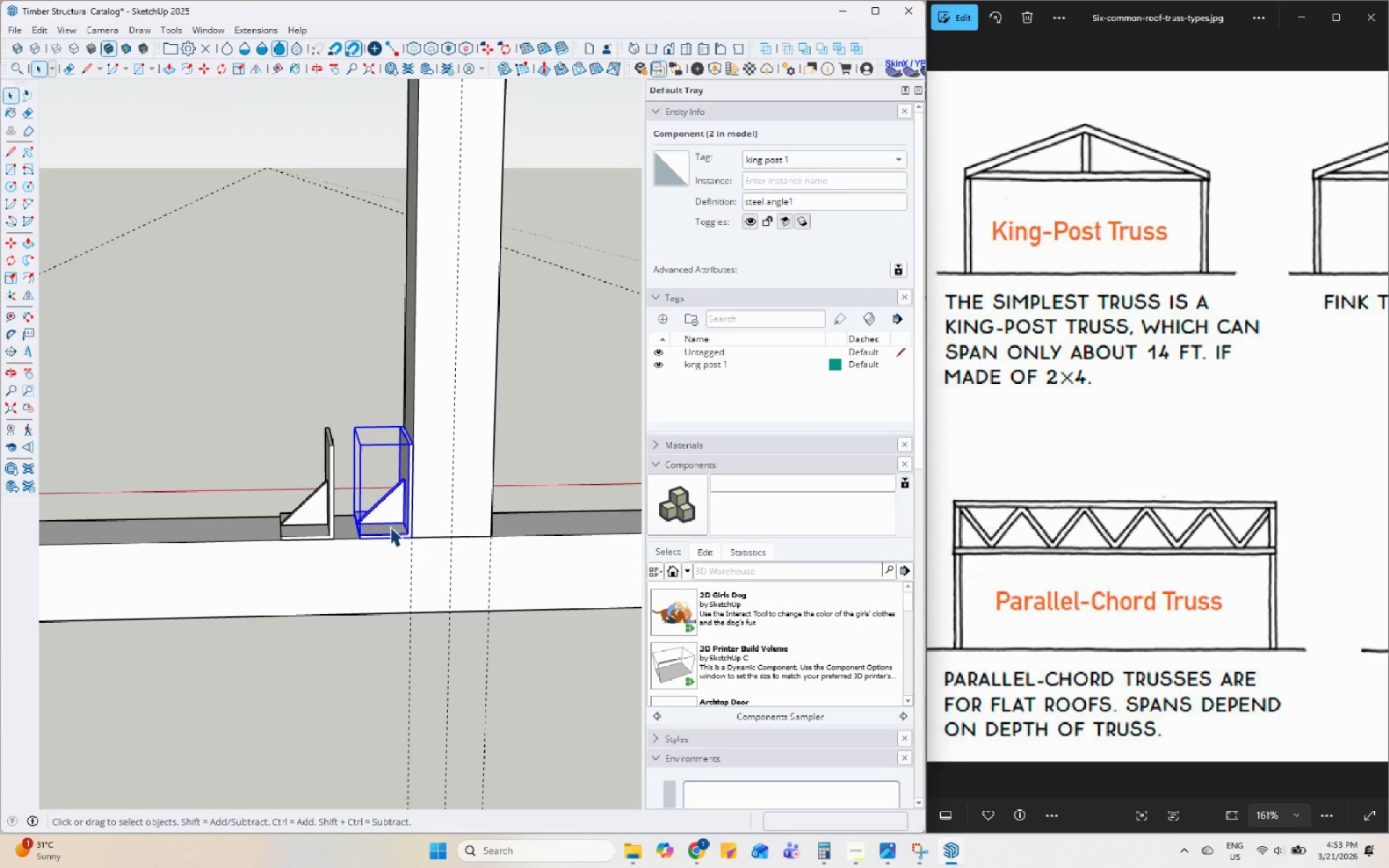 
left_click([302, 507])
 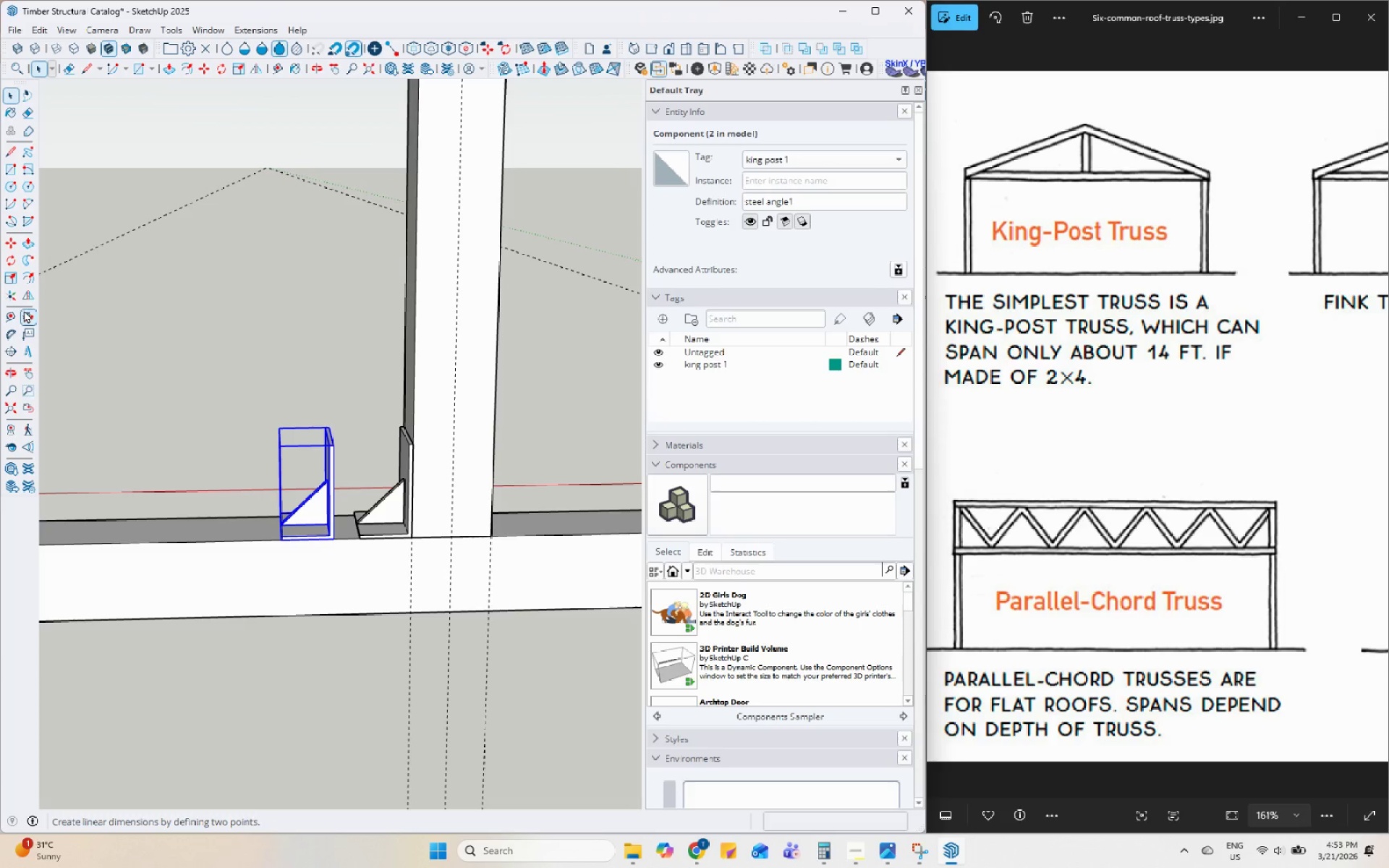 
left_click([27, 289])
 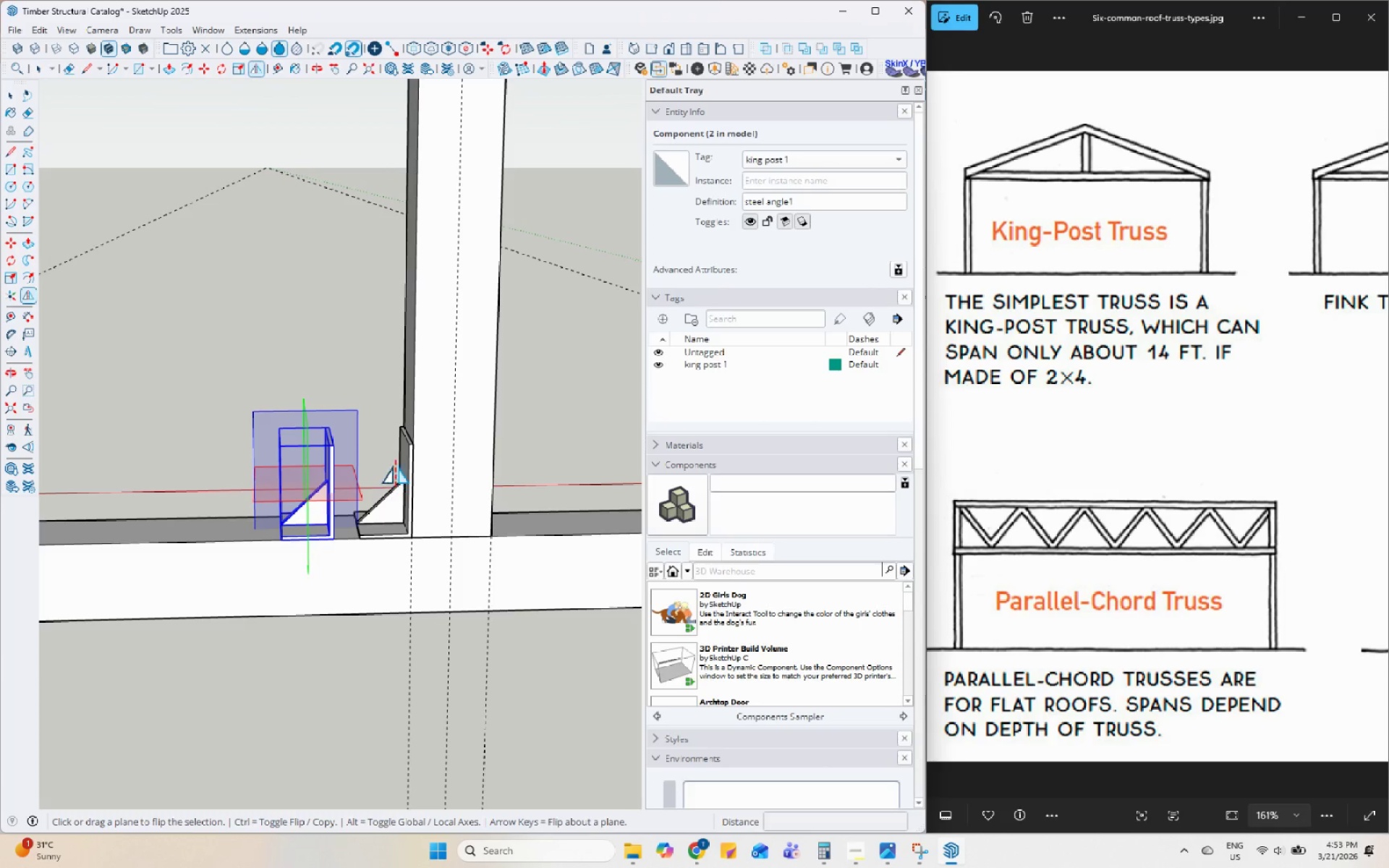 
left_click([407, 460])
 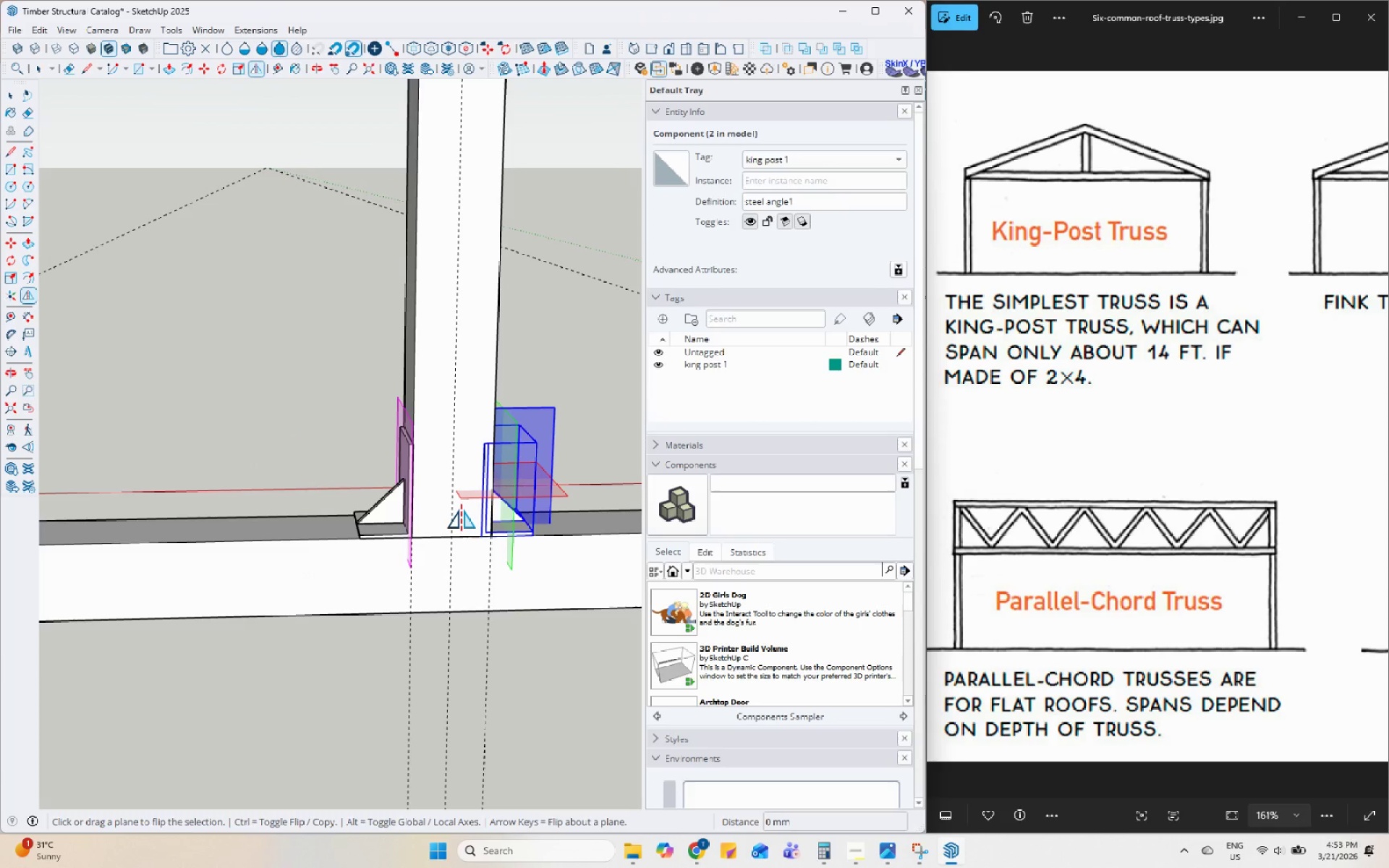 
key(M)
 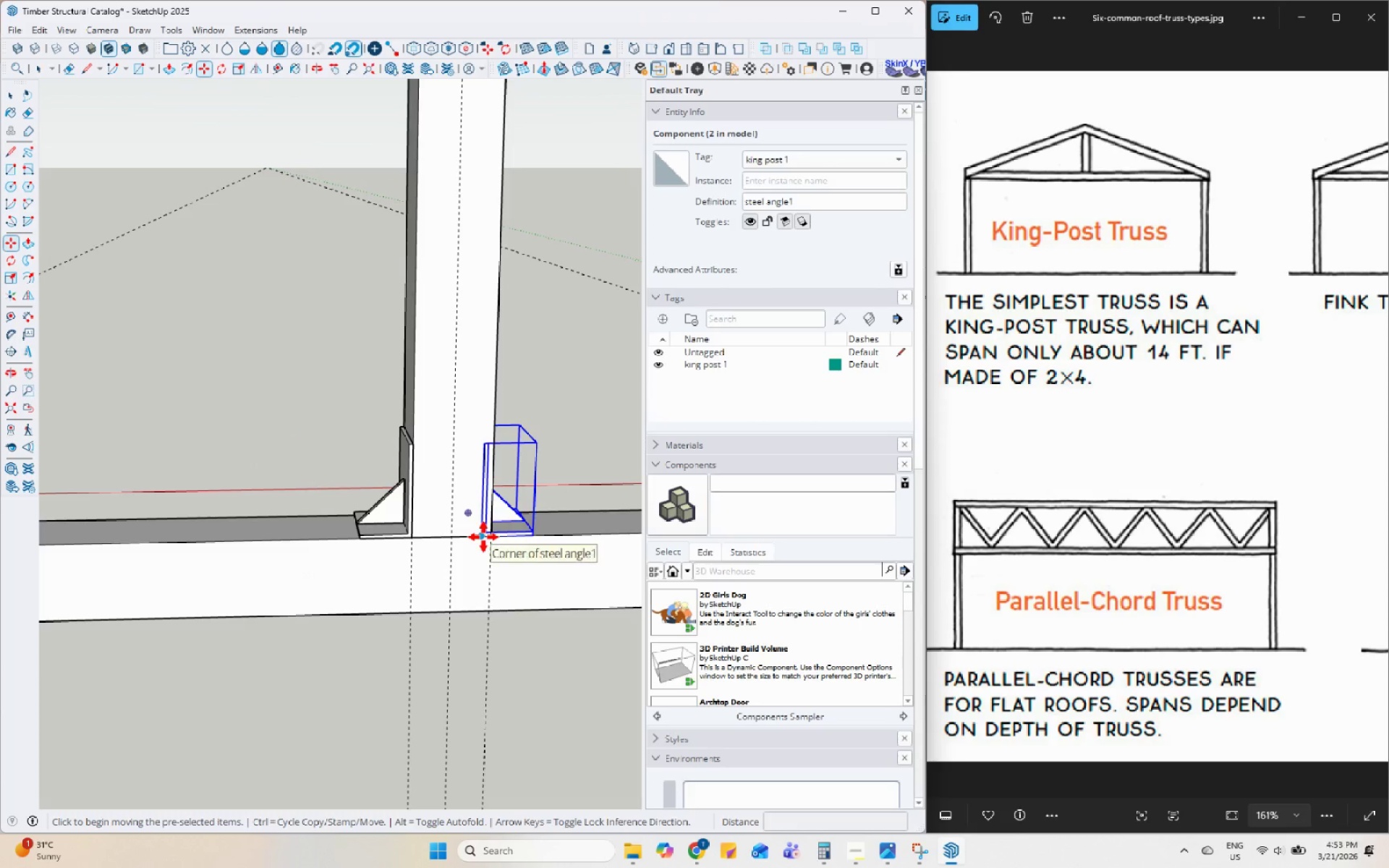 
left_click([480, 538])
 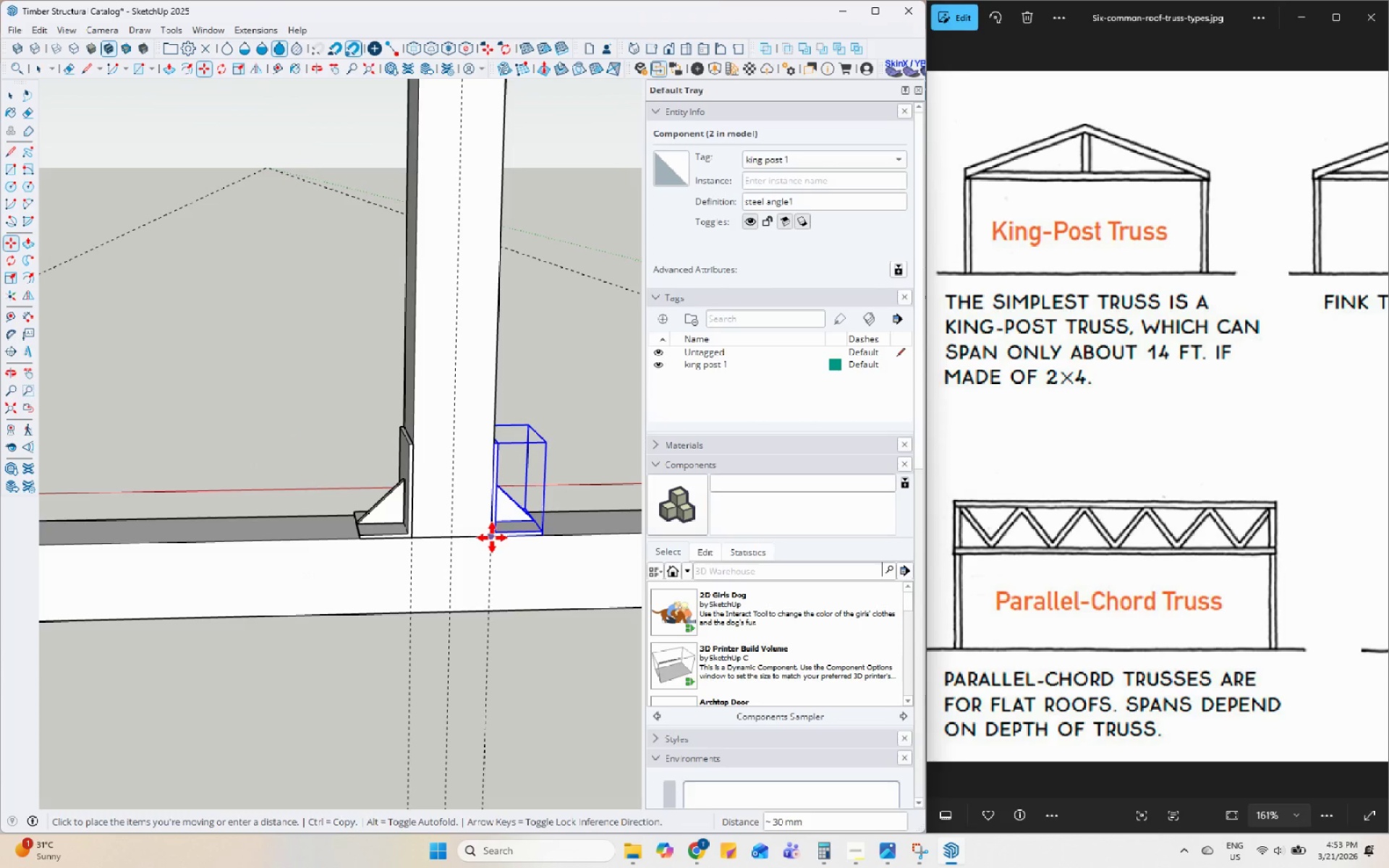 
left_click([493, 537])
 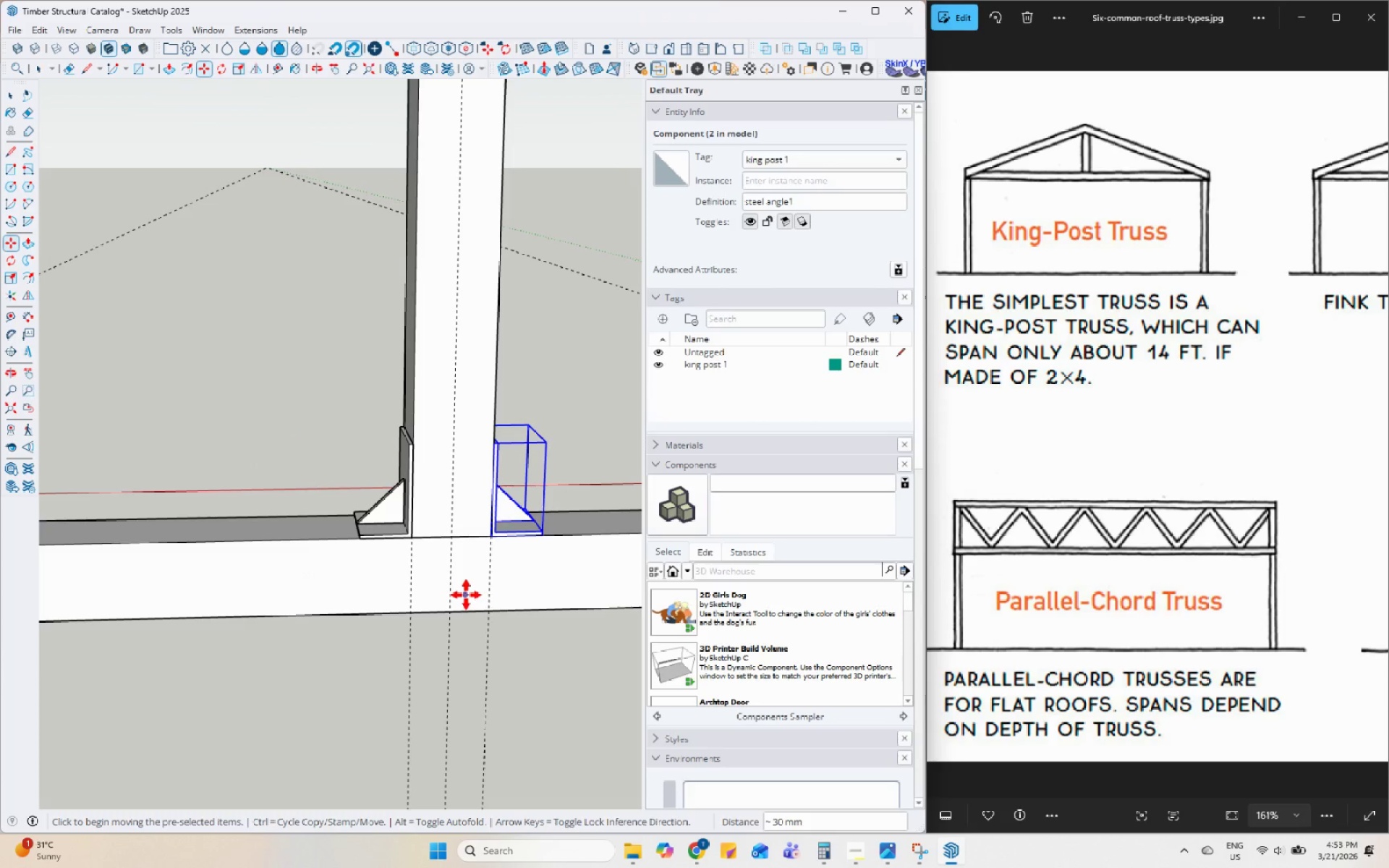 
key(Space)
 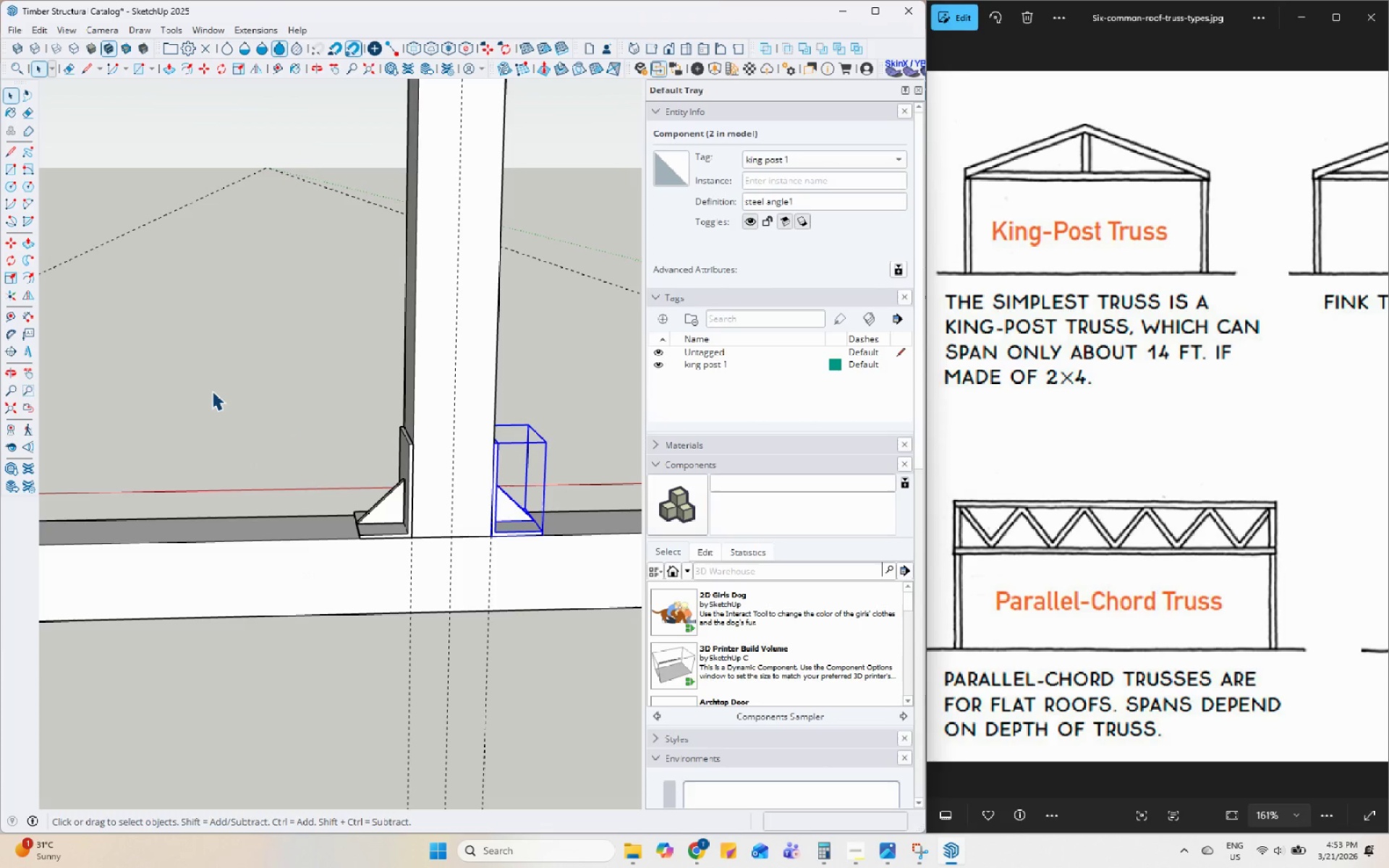 
left_click([210, 378])
 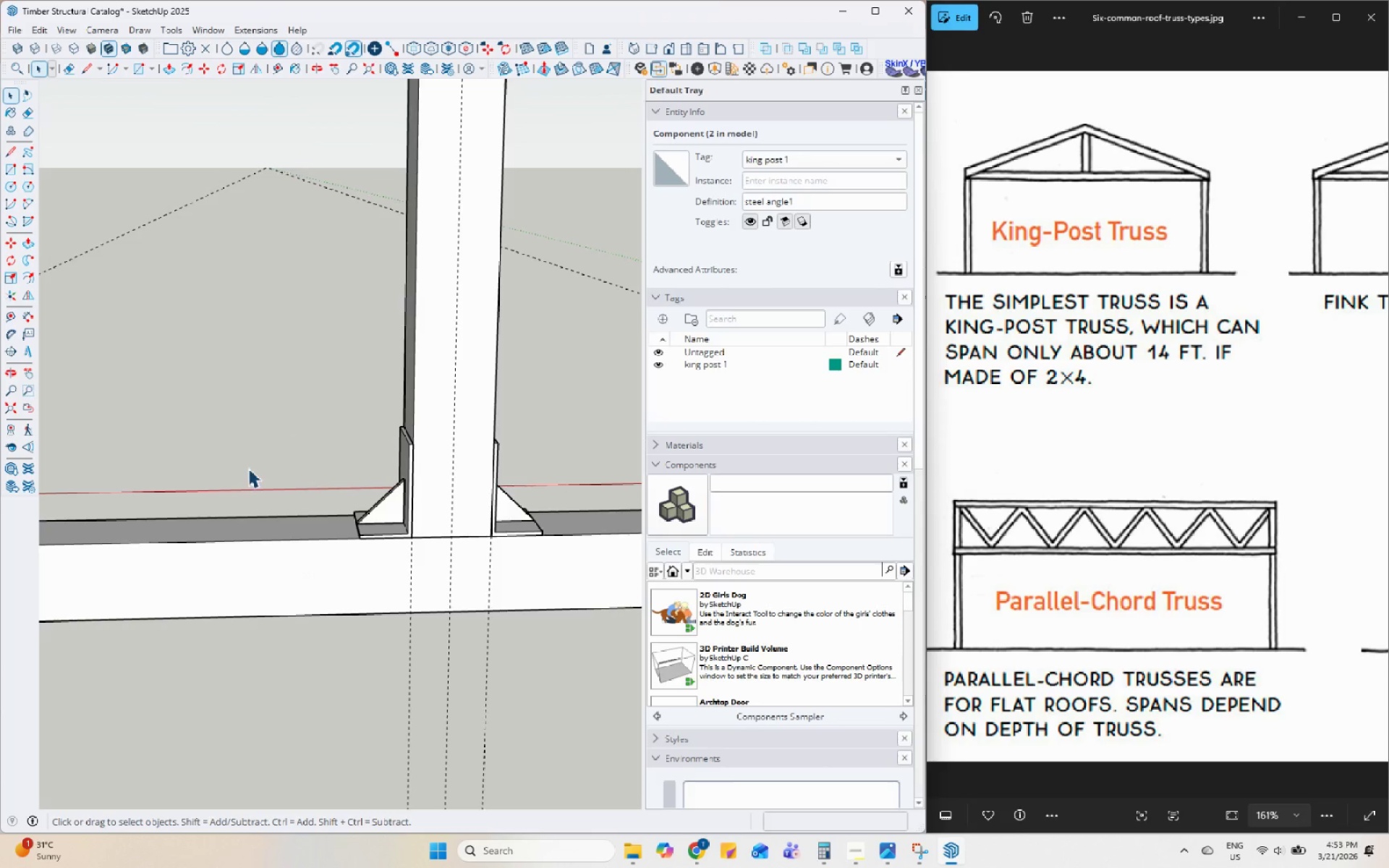 
scroll: coordinate [245, 514], scroll_direction: down, amount: 12.0
 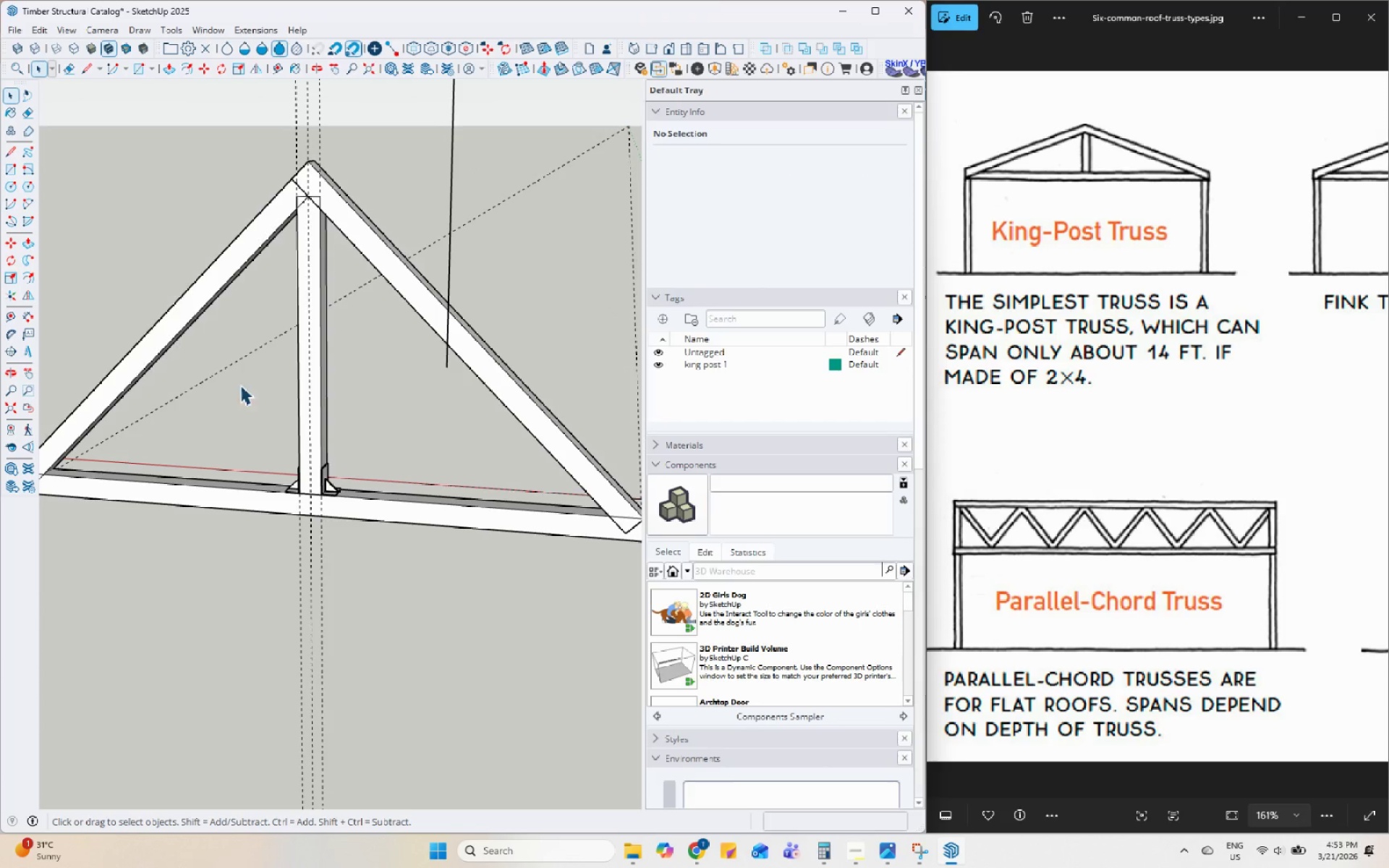 
scroll: coordinate [377, 252], scroll_direction: up, amount: 11.0
 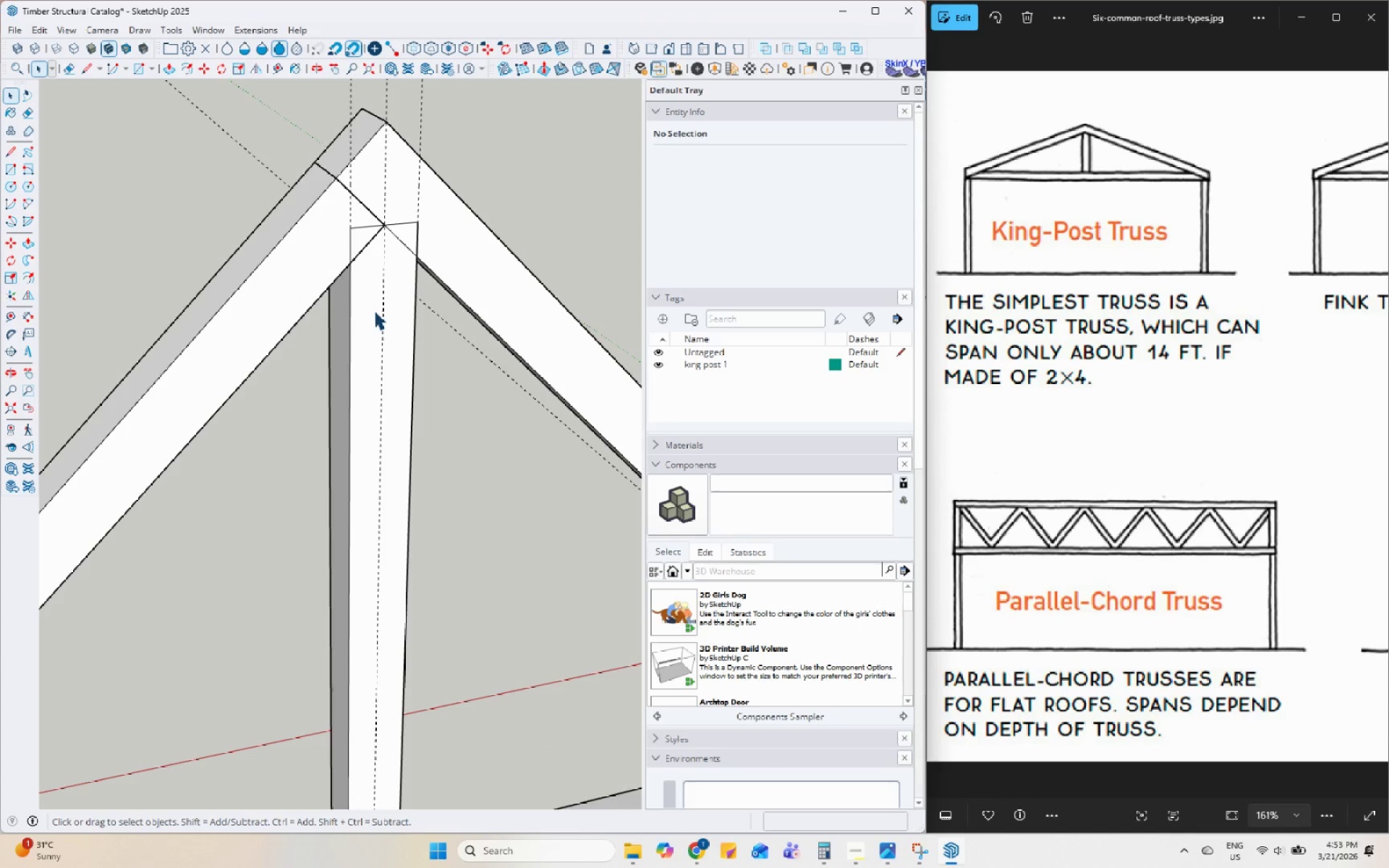 
double_click([365, 307])
 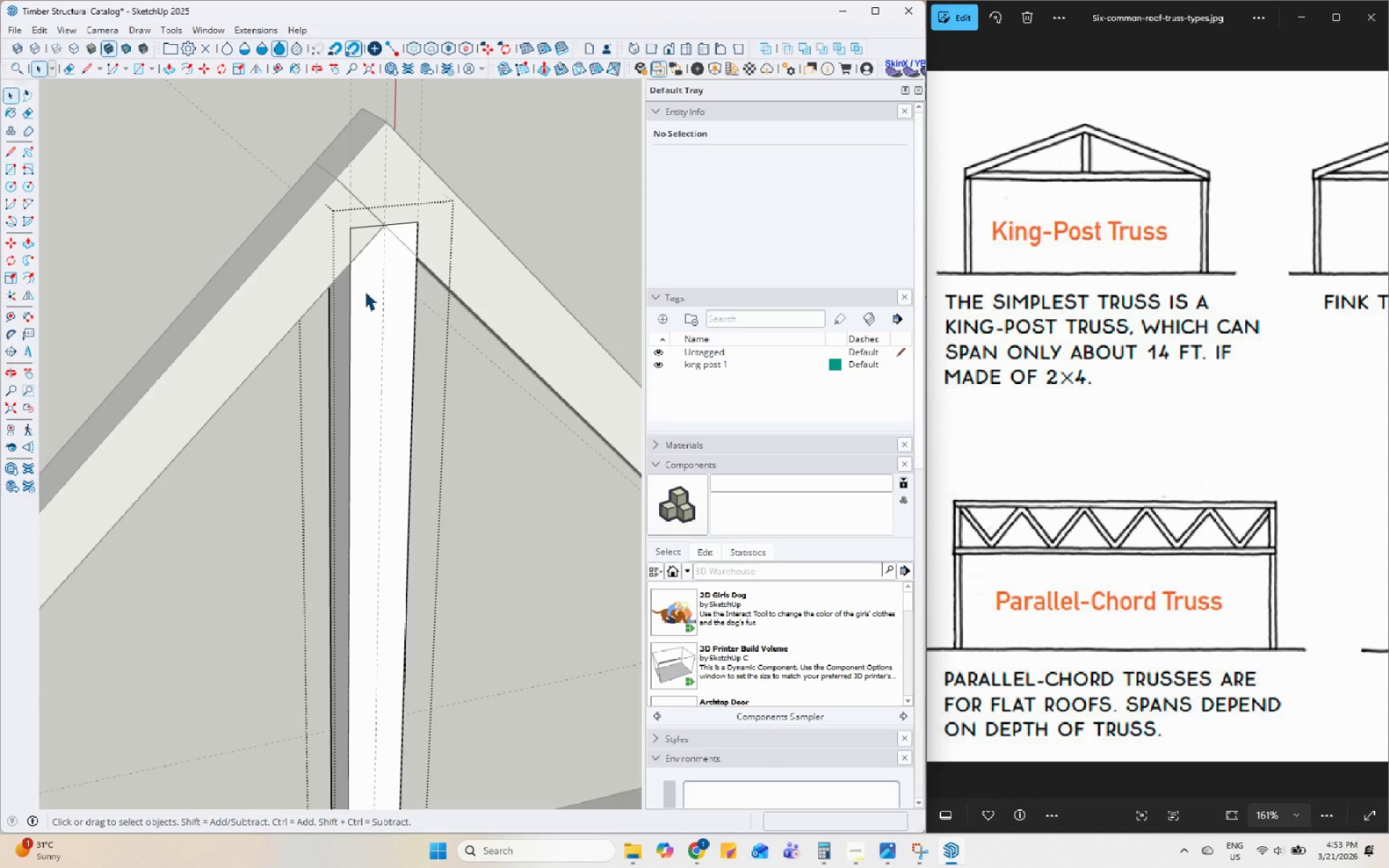 
left_click([362, 288])
 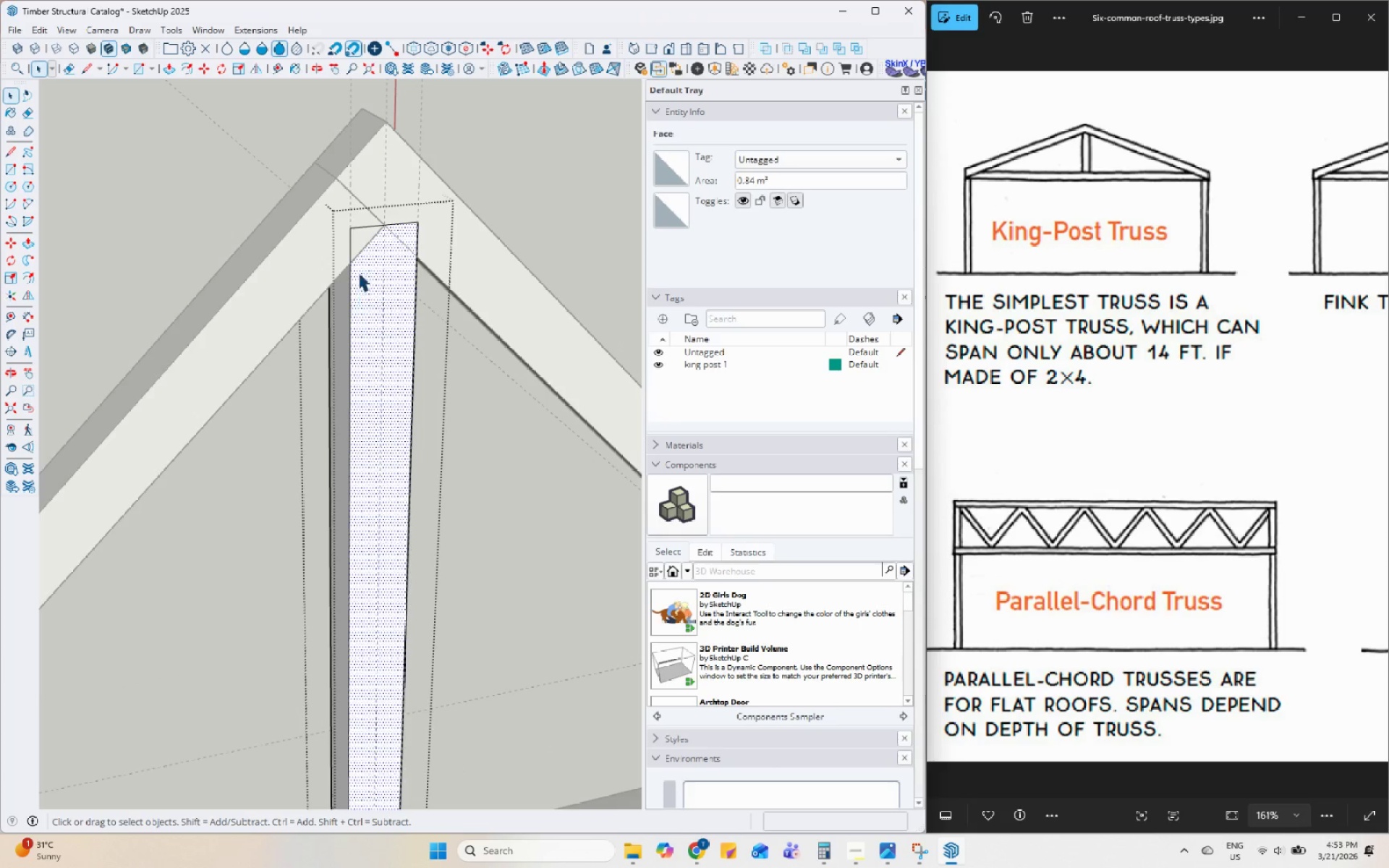 
left_click([365, 239])
 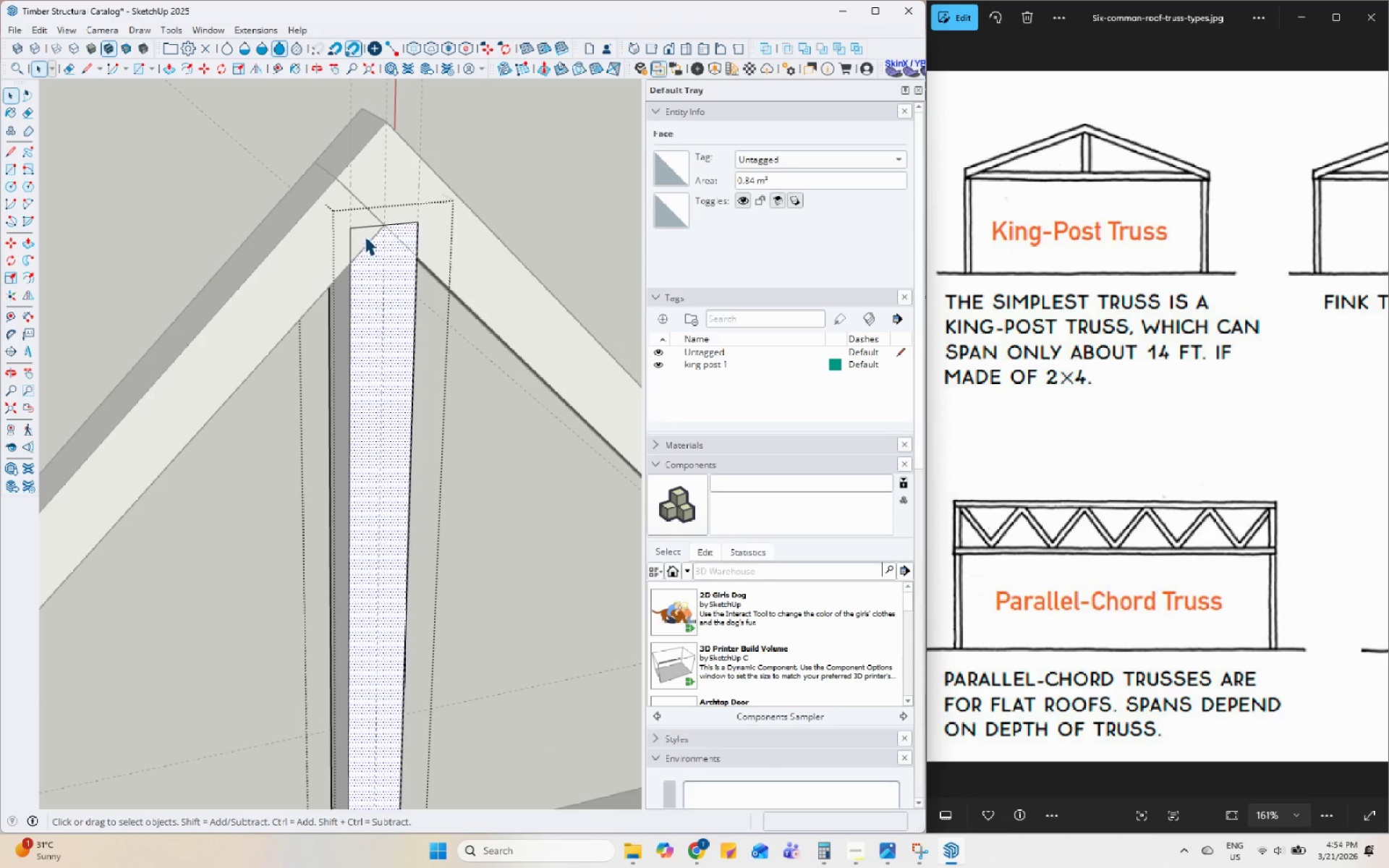 
left_click([362, 234])
 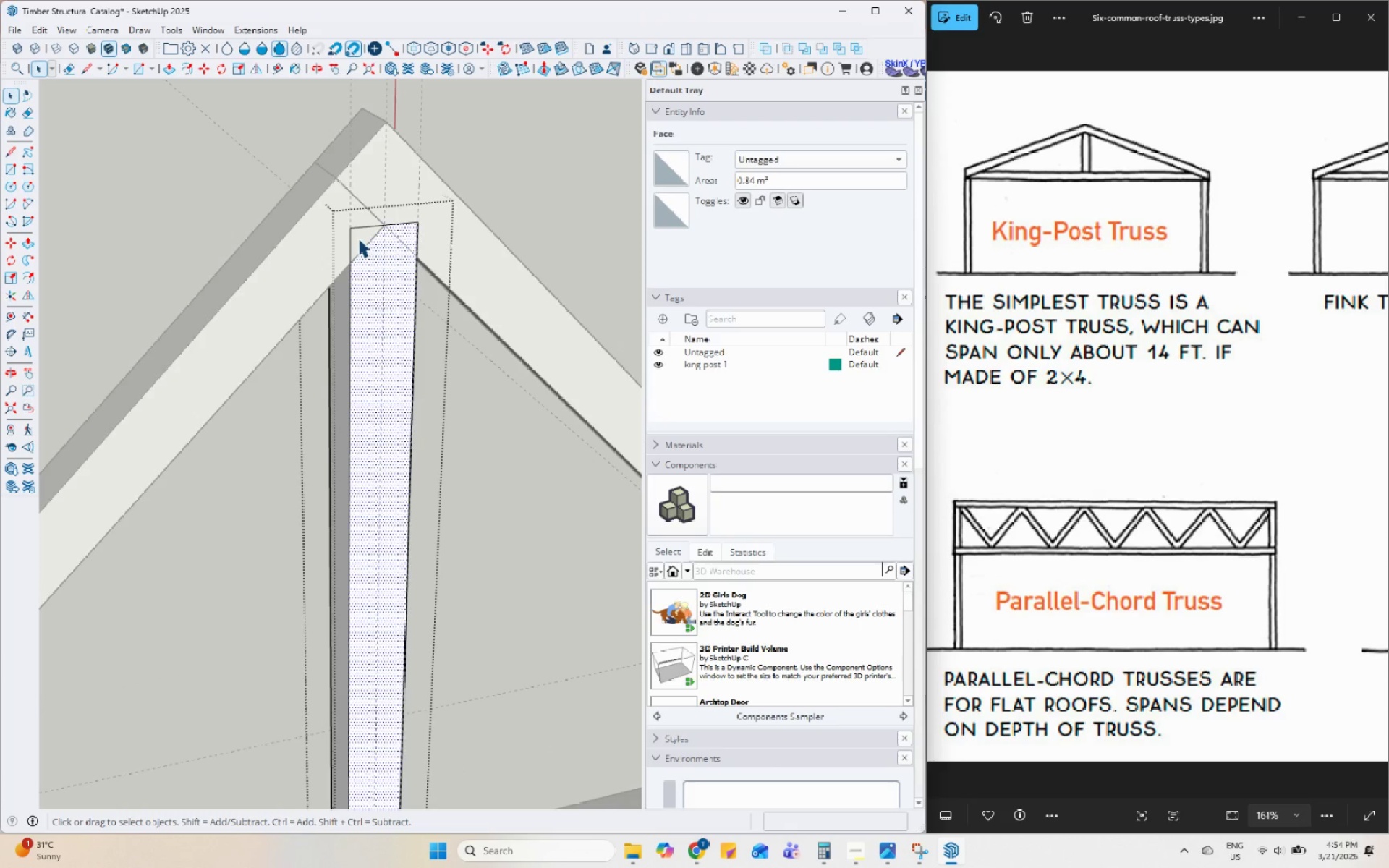 
scroll: coordinate [357, 281], scroll_direction: up, amount: 4.0
 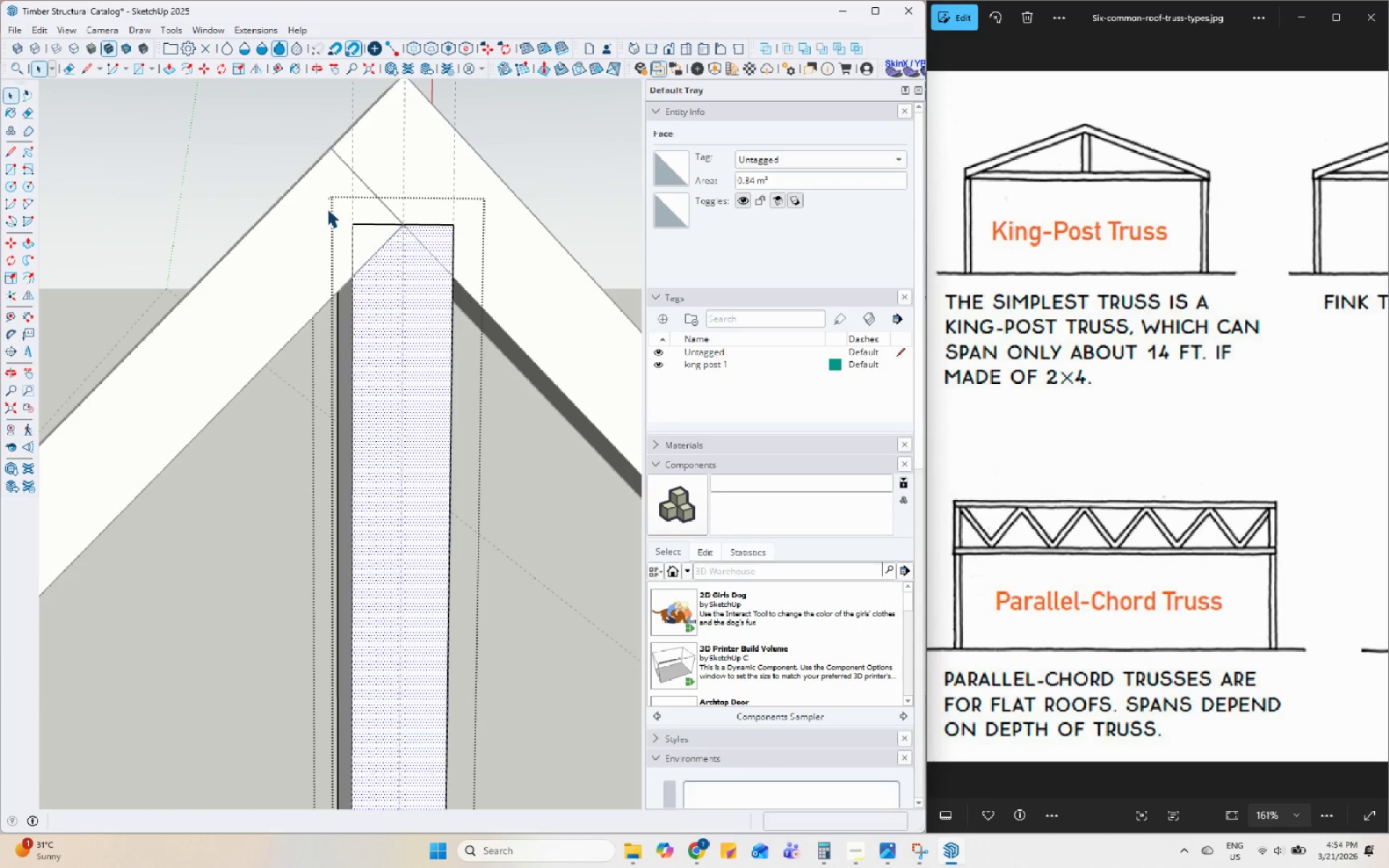 
left_click([359, 239])
 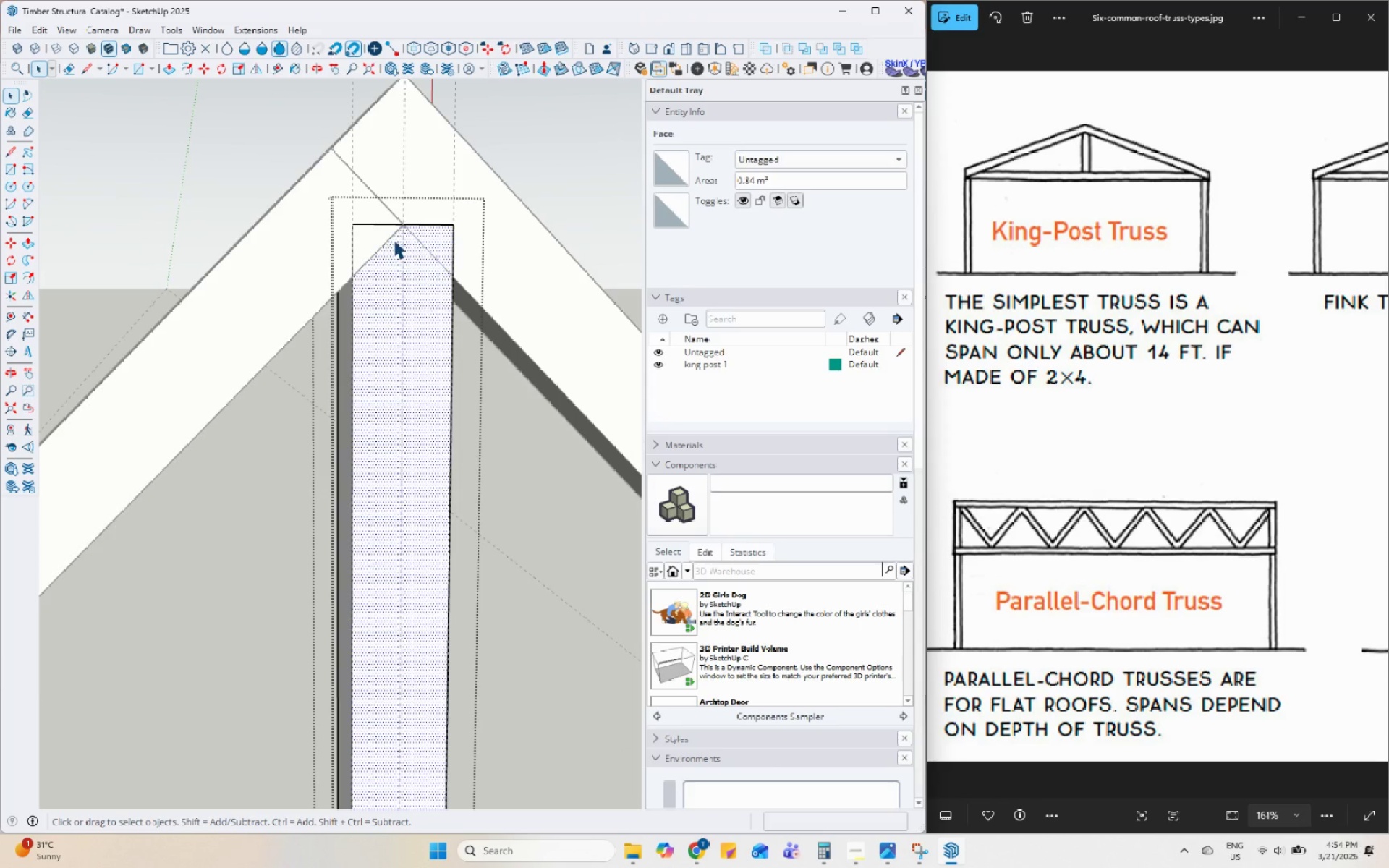 
left_click([441, 239])
 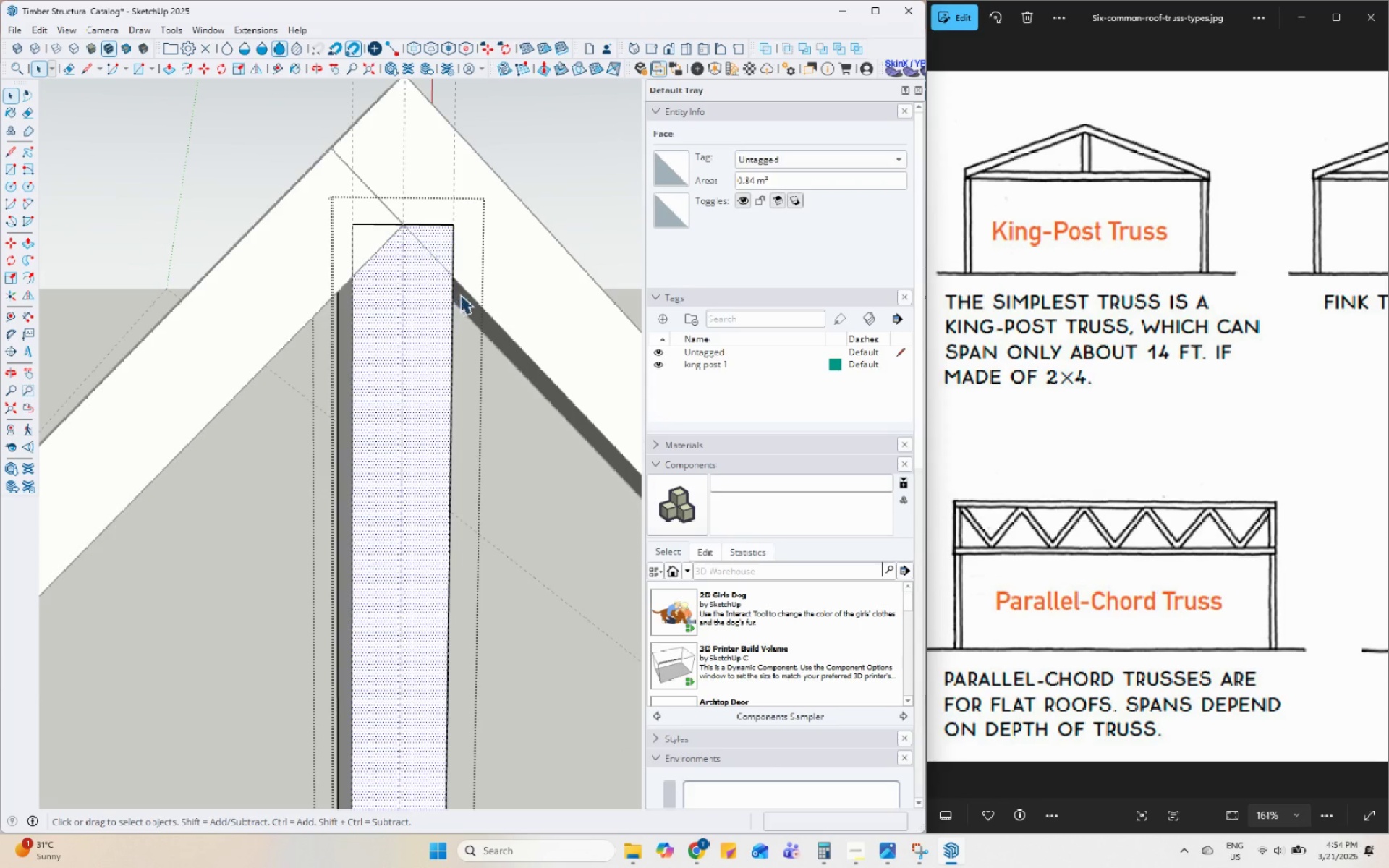 
left_click([491, 250])
 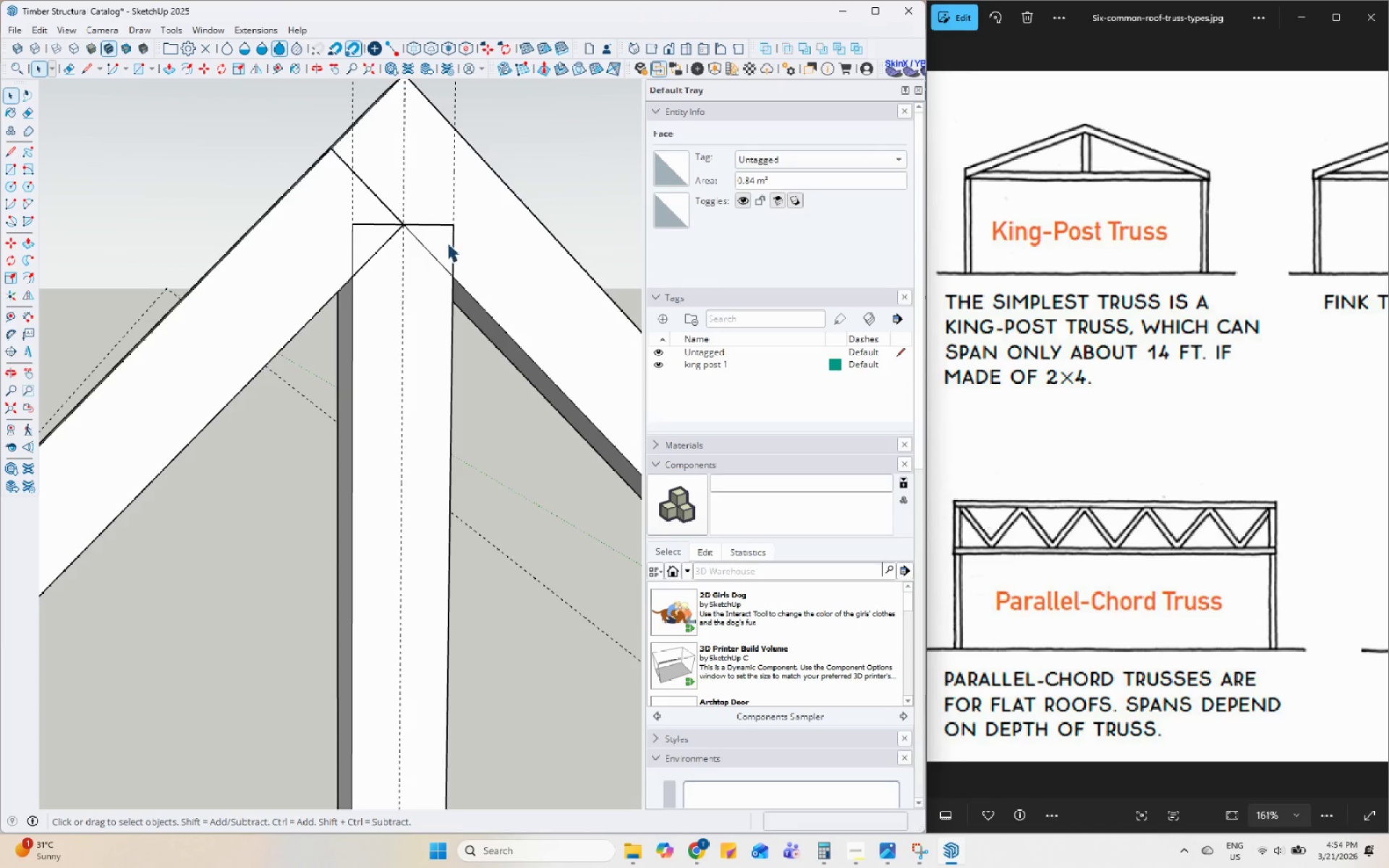 
left_click([446, 242])
 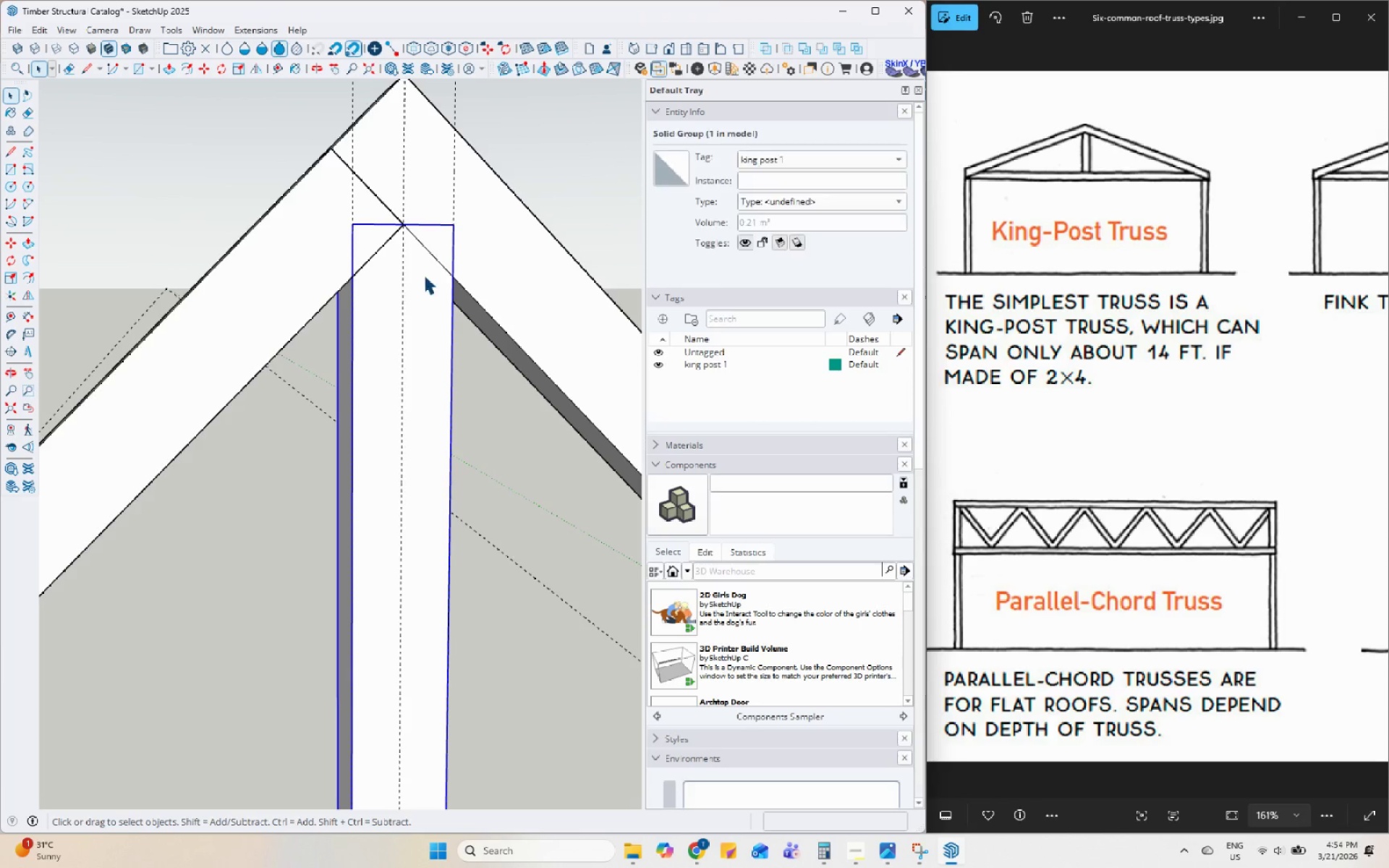 
double_click([421, 281])
 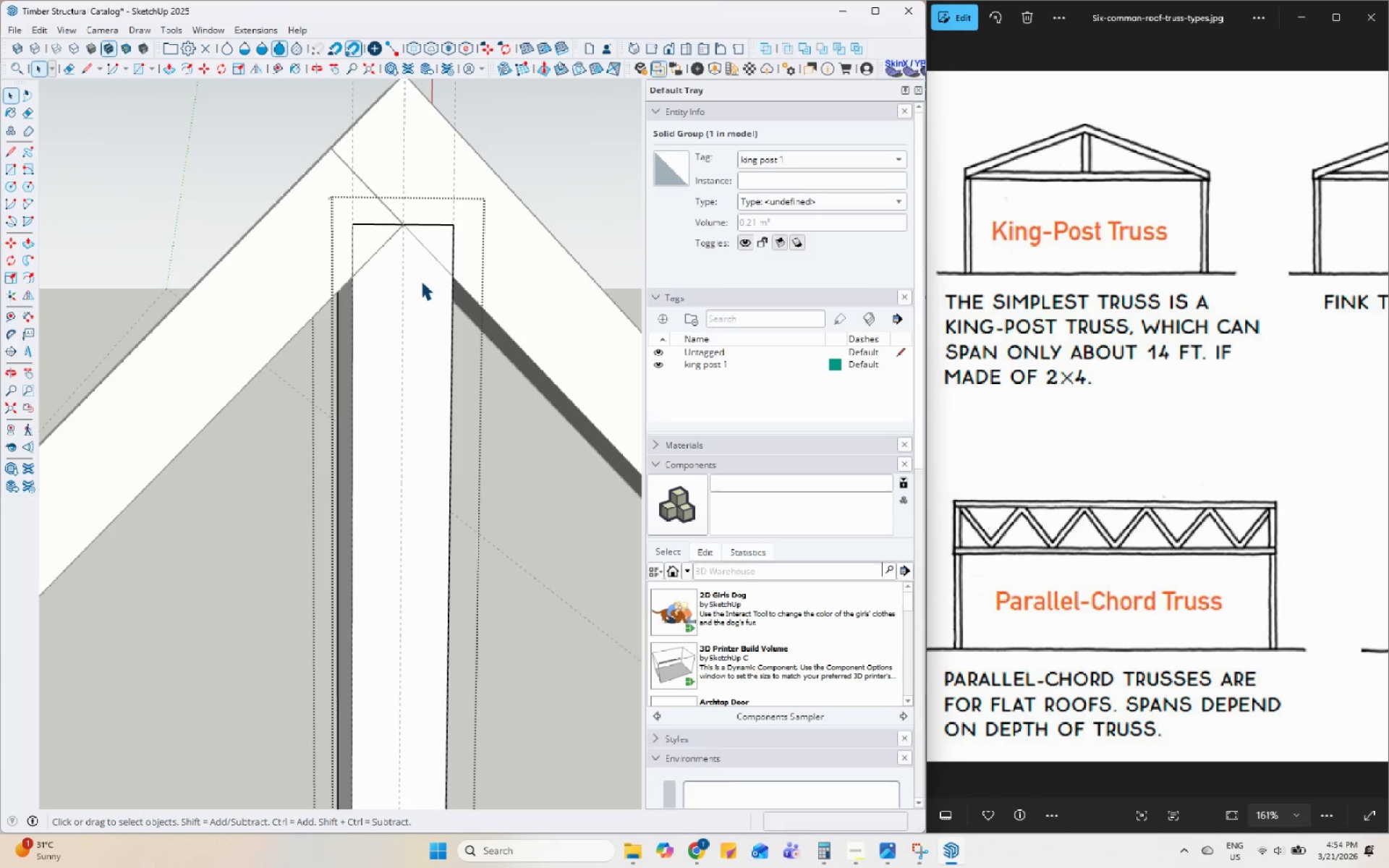 
triple_click([422, 268])
 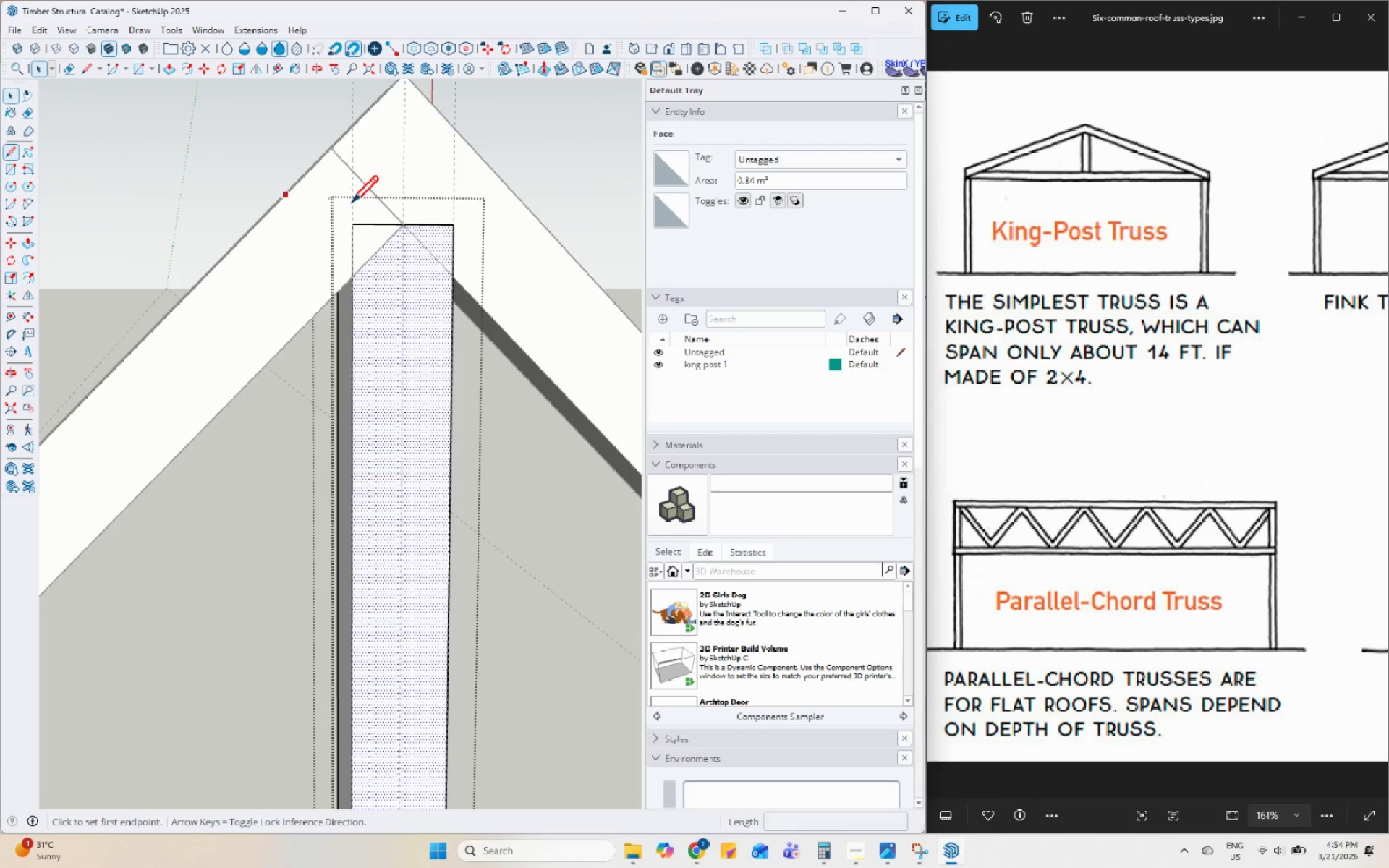 
left_click([402, 227])
 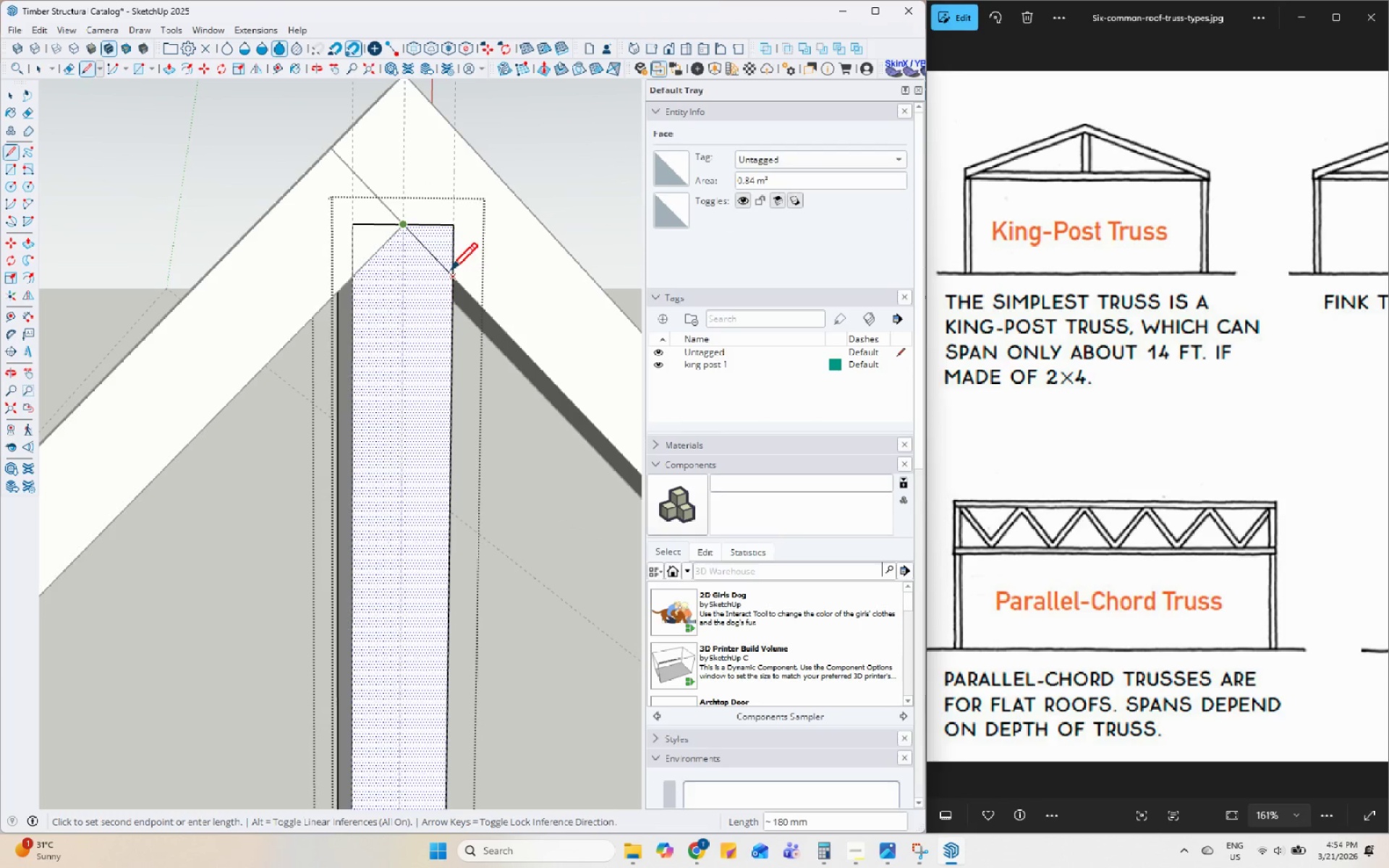 
left_click([453, 277])
 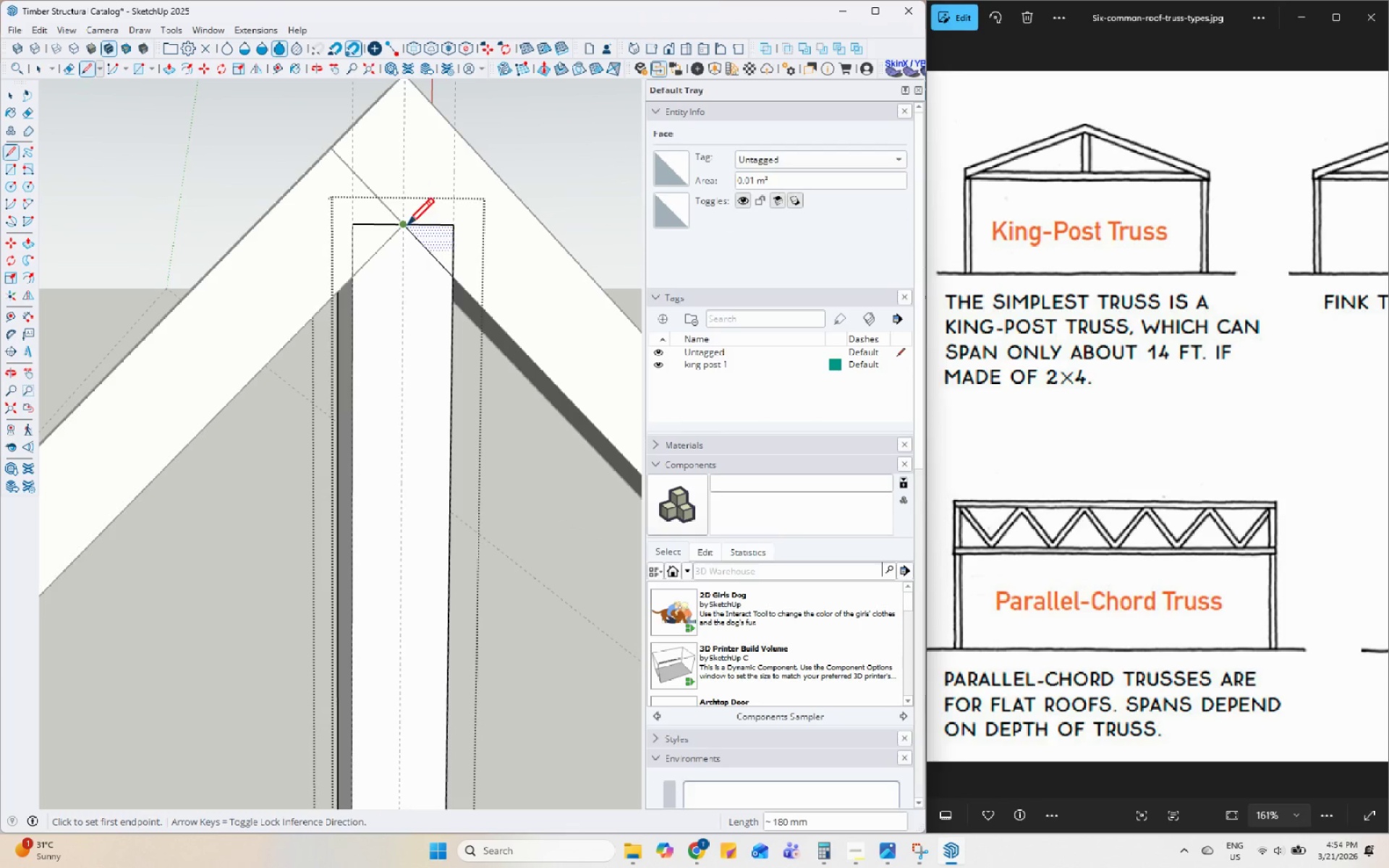 
left_click([407, 226])
 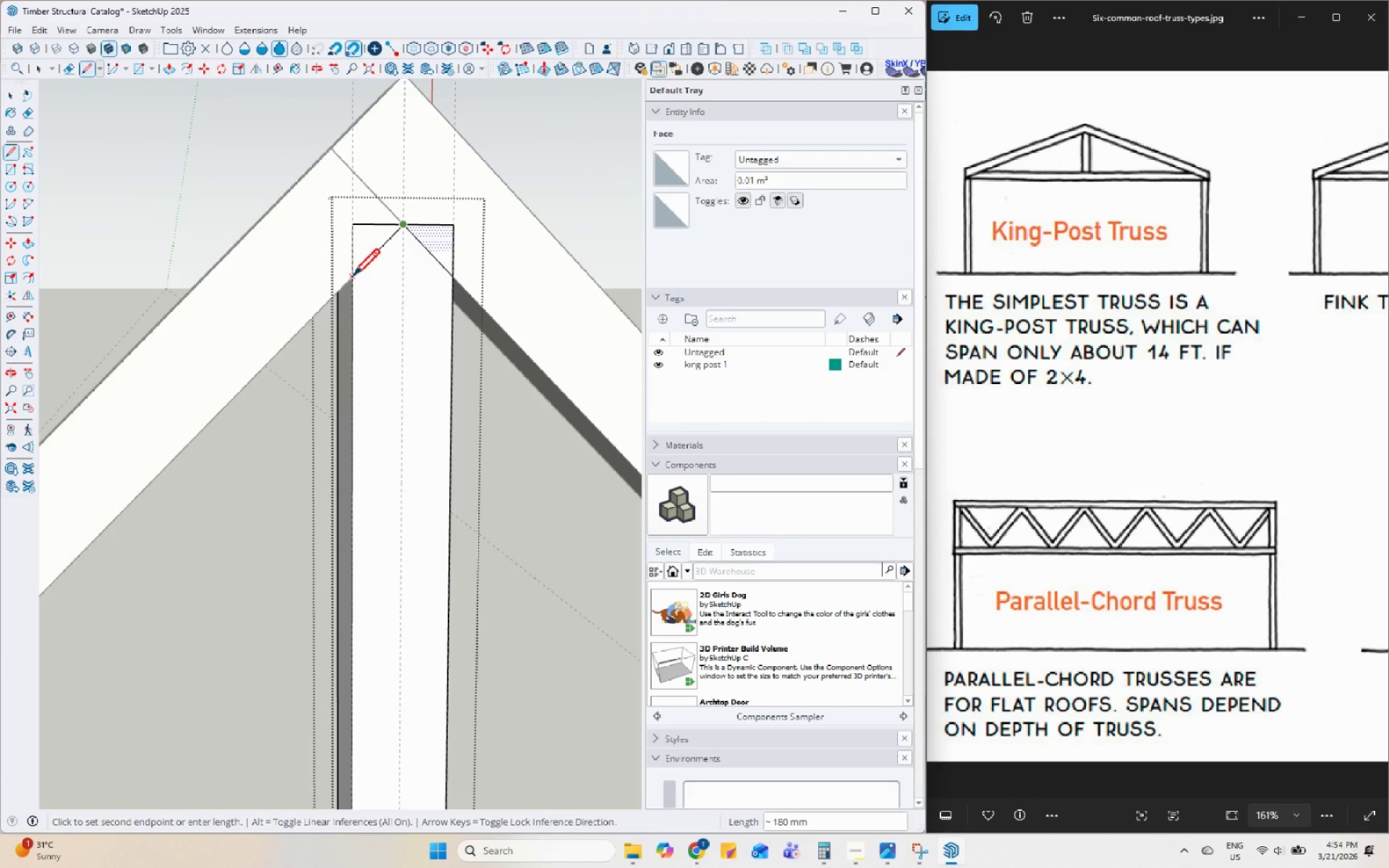 
left_click([353, 278])
 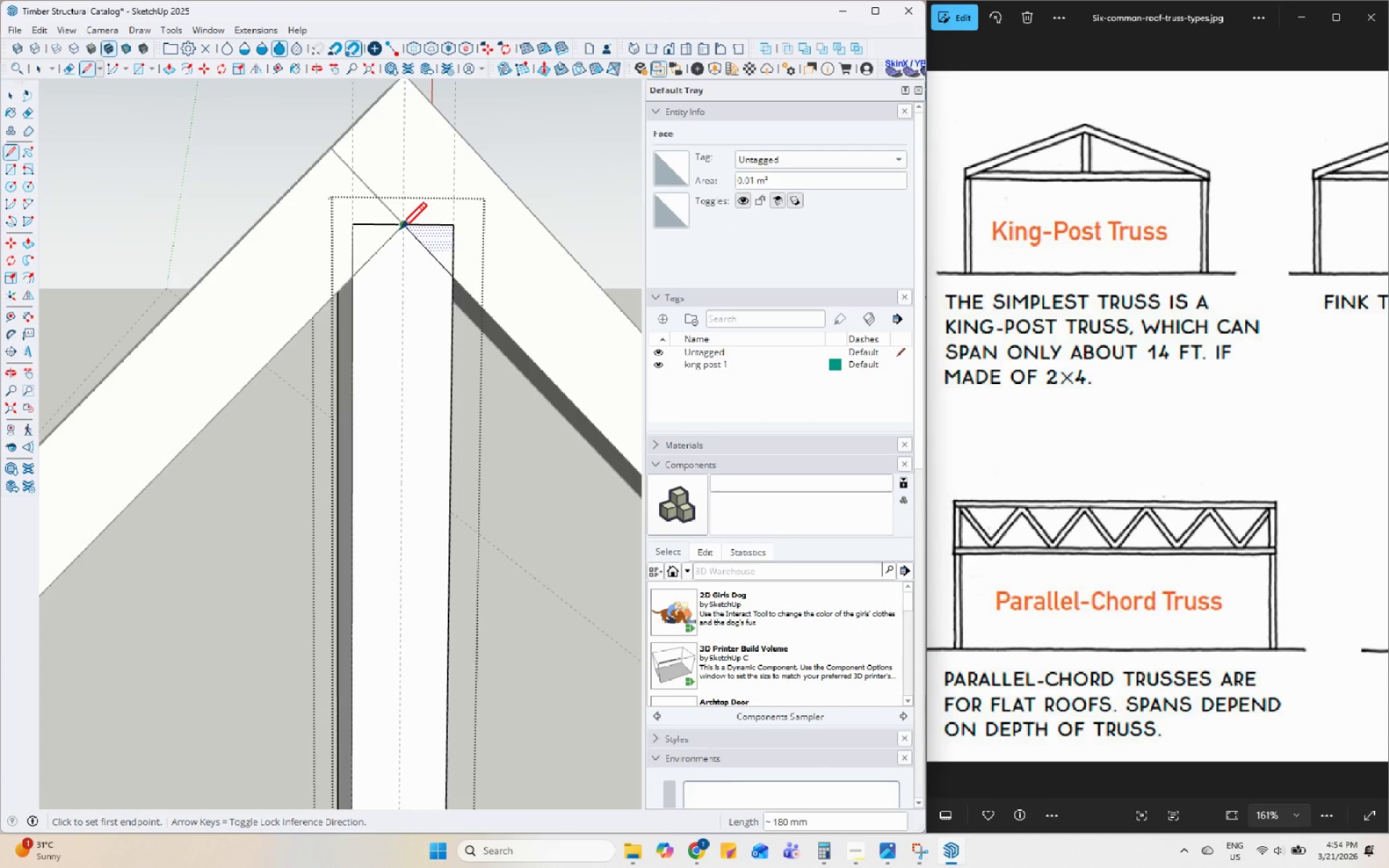 
left_click([403, 231])
 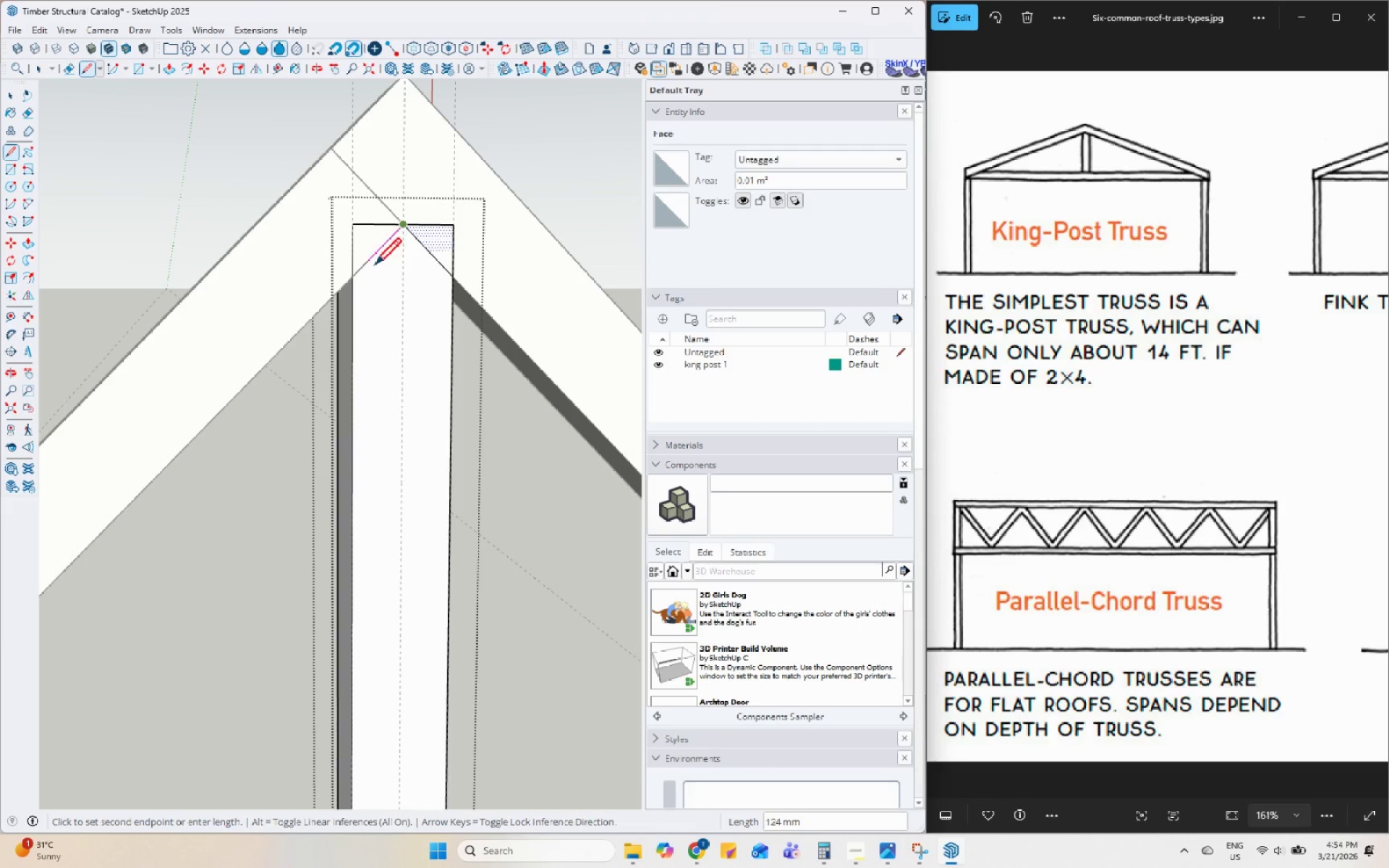 
left_click([353, 276])
 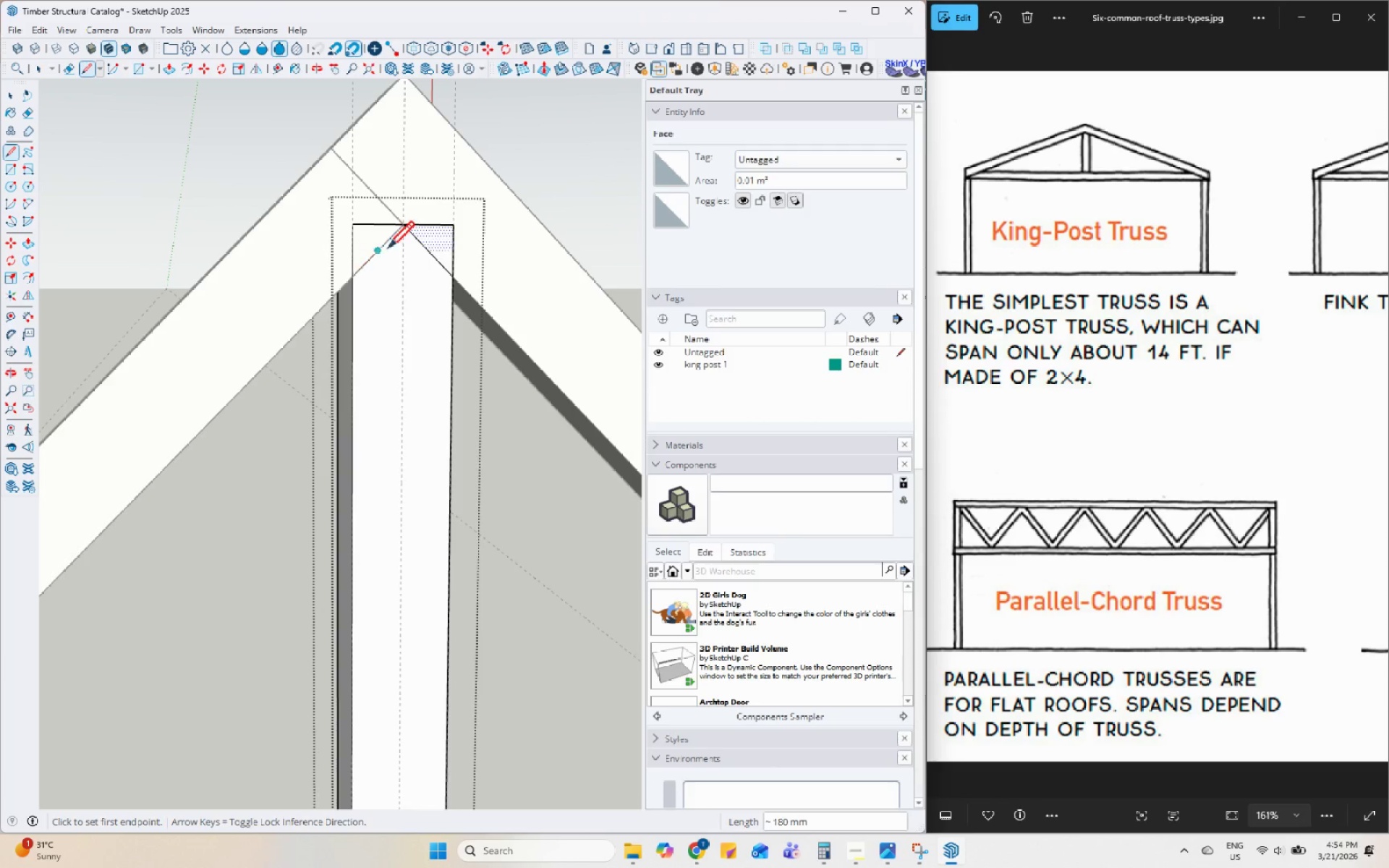 
key(Space)
 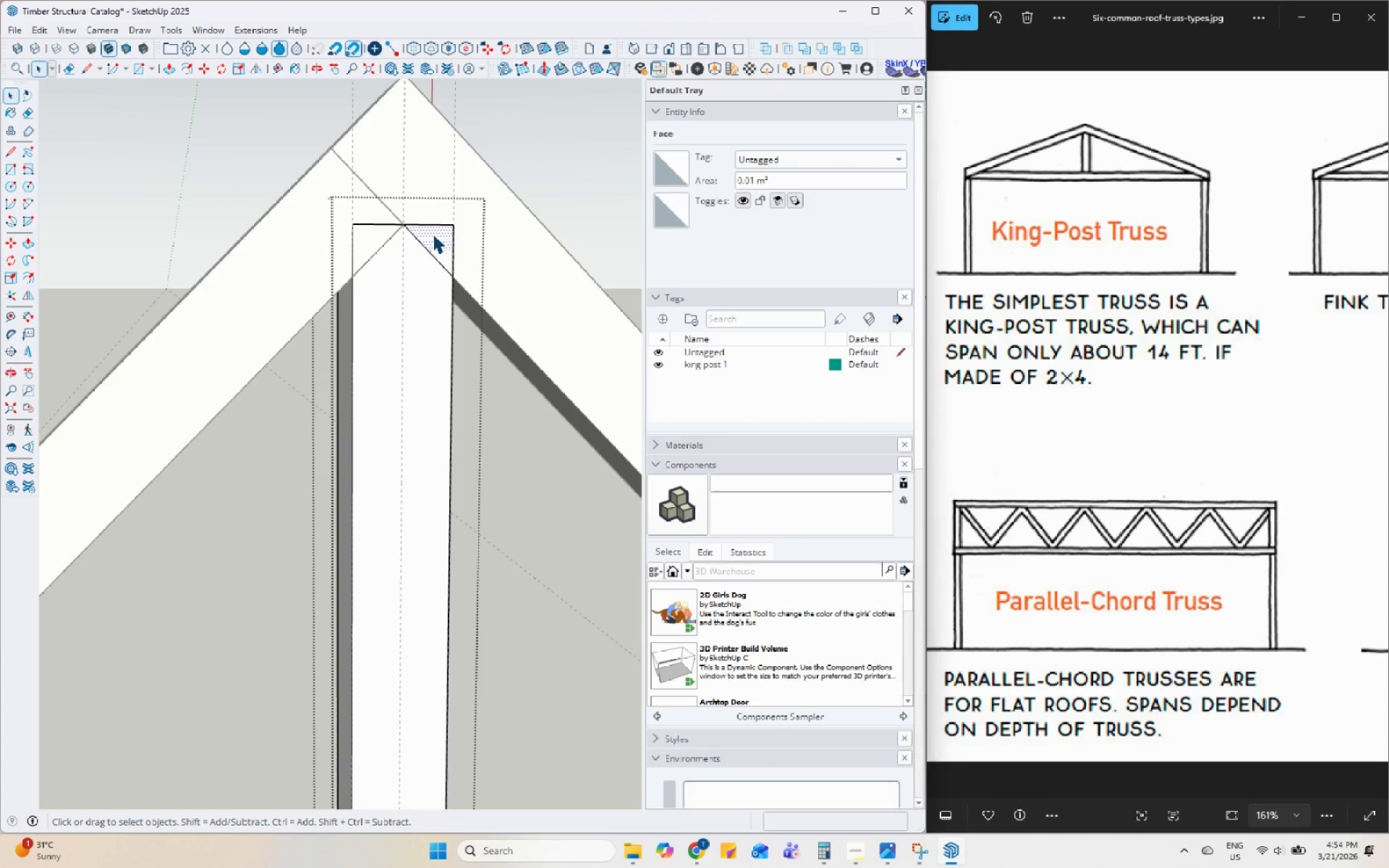 
left_click([434, 234])
 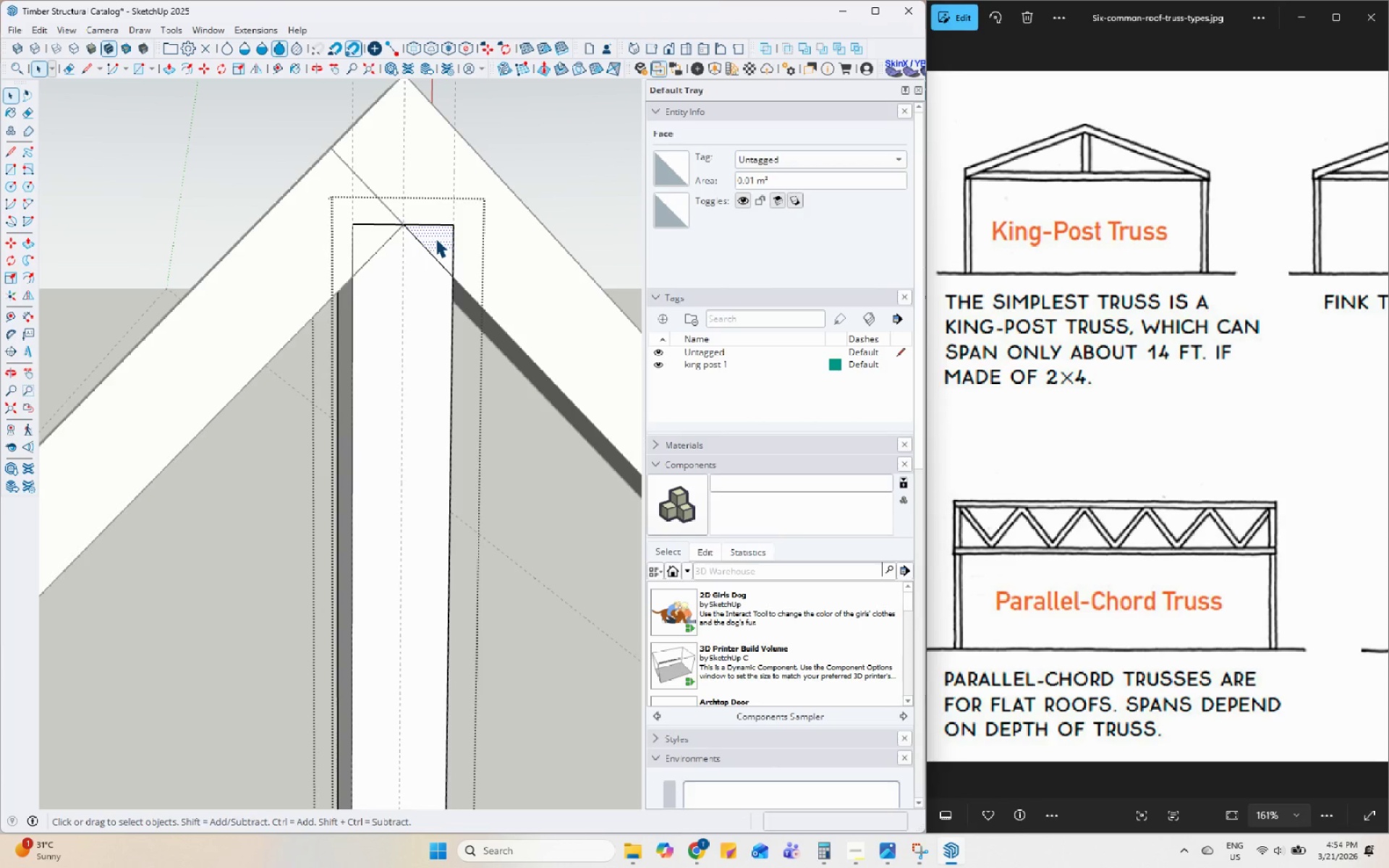 
key(Delete)
 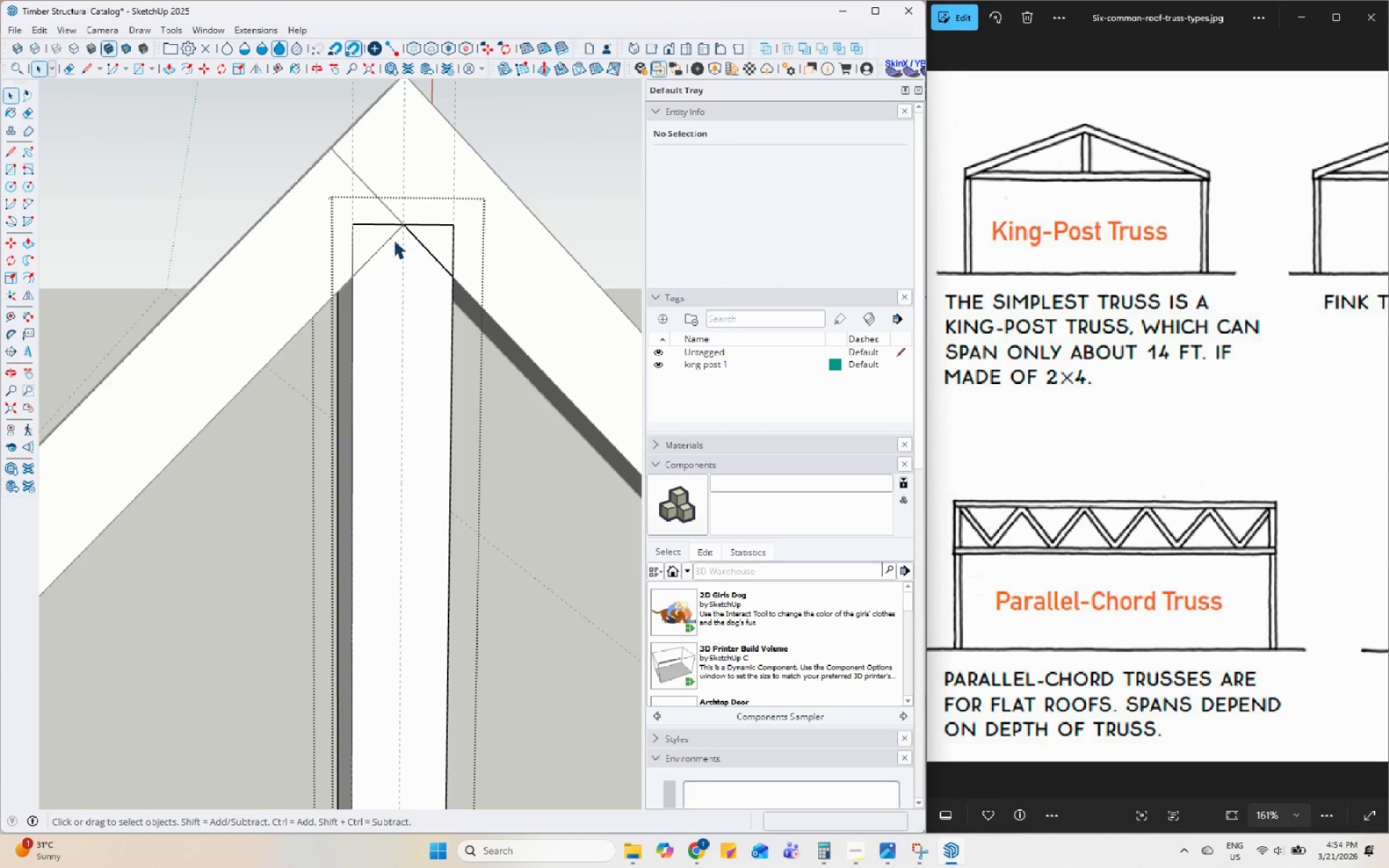 
left_click([373, 234])
 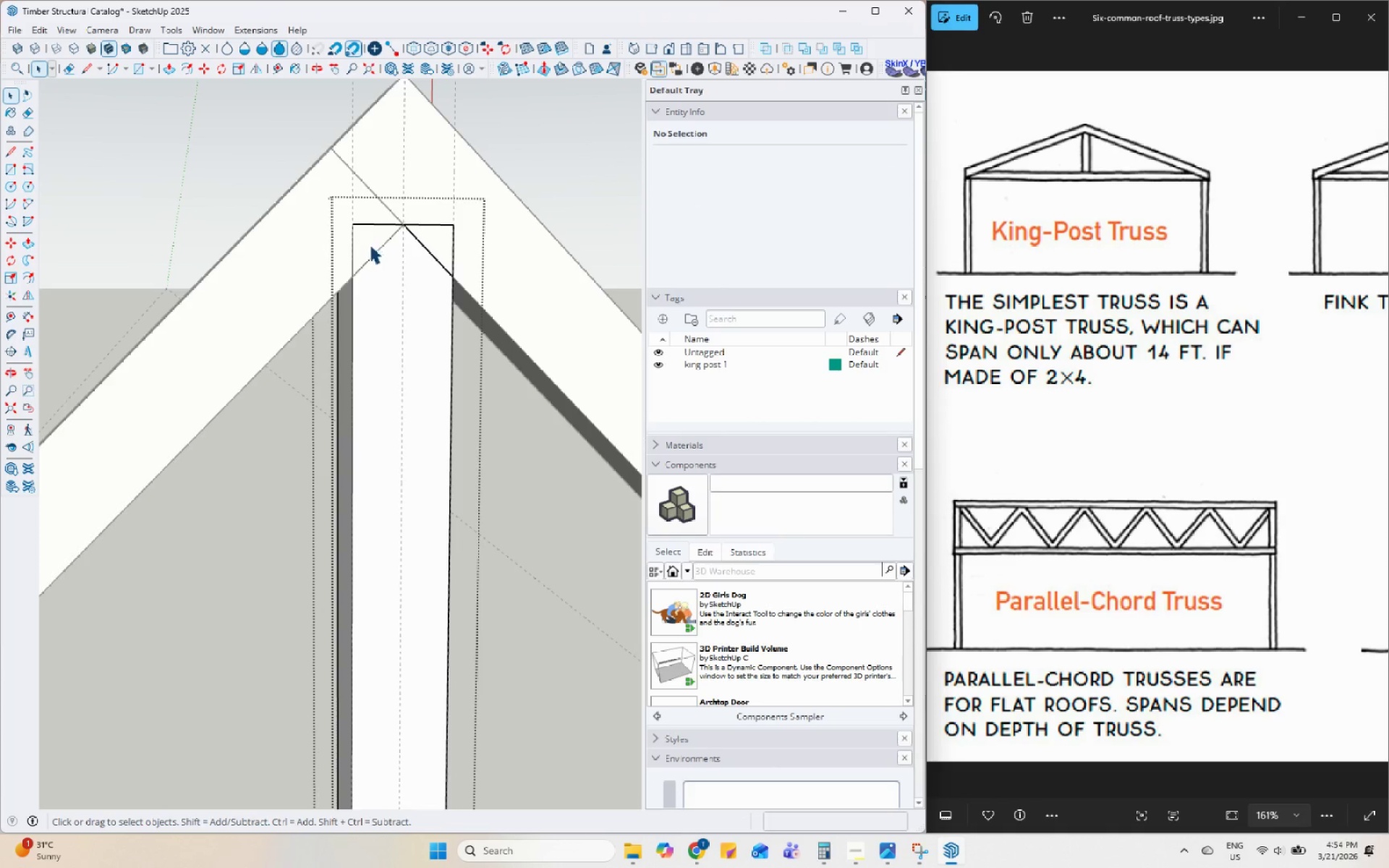 
left_click([370, 239])
 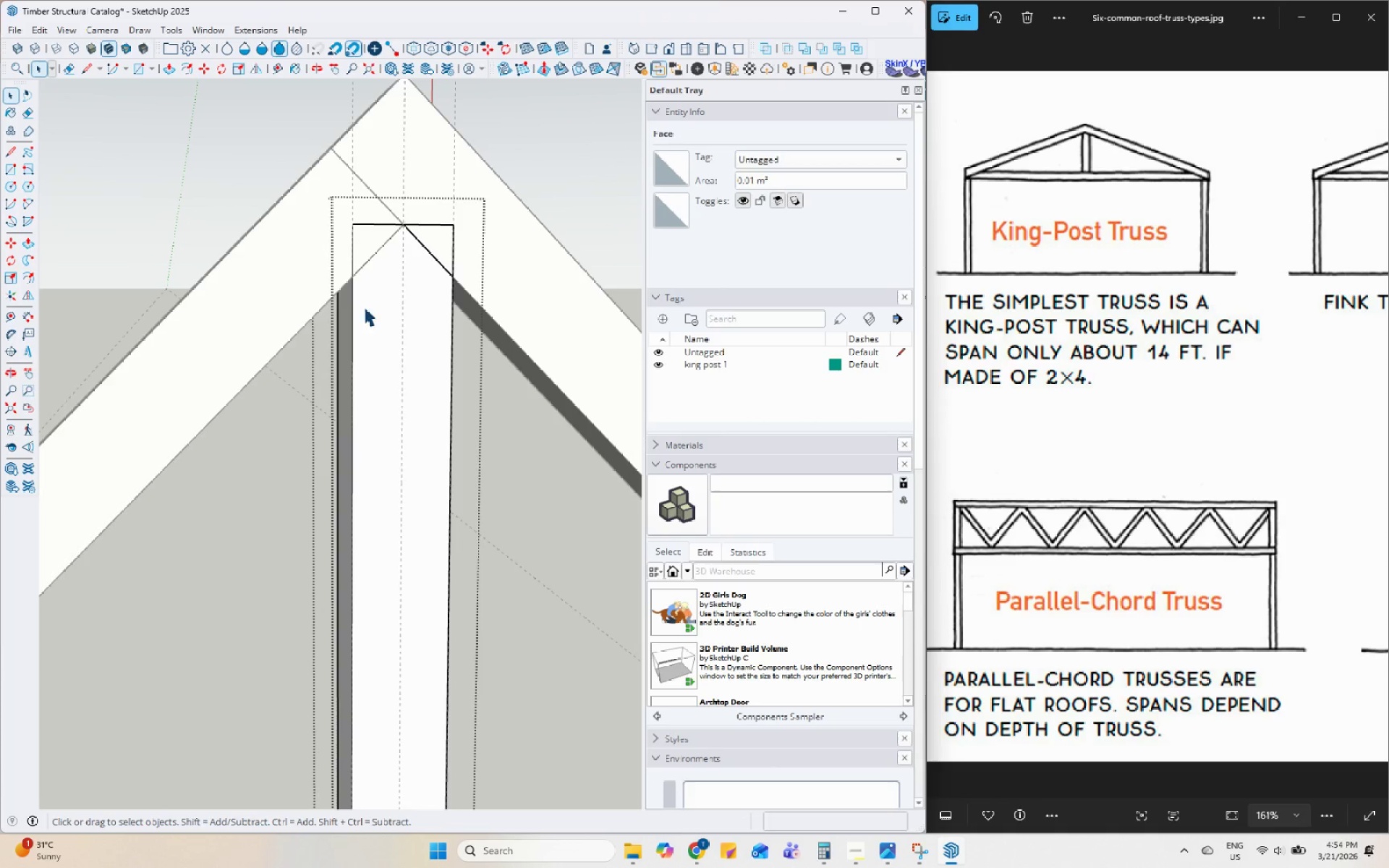 
double_click([370, 324])
 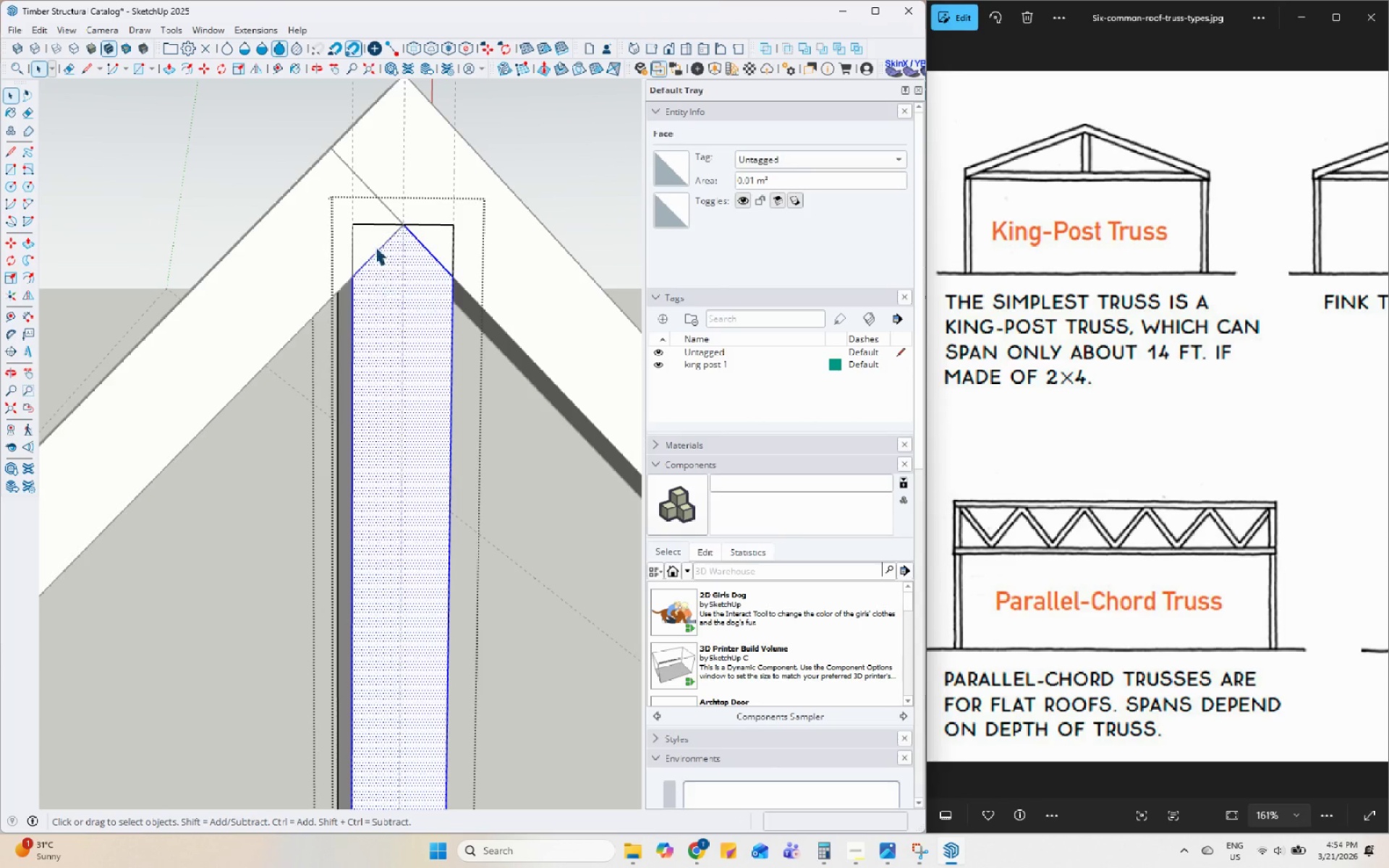 
left_click([373, 242])
 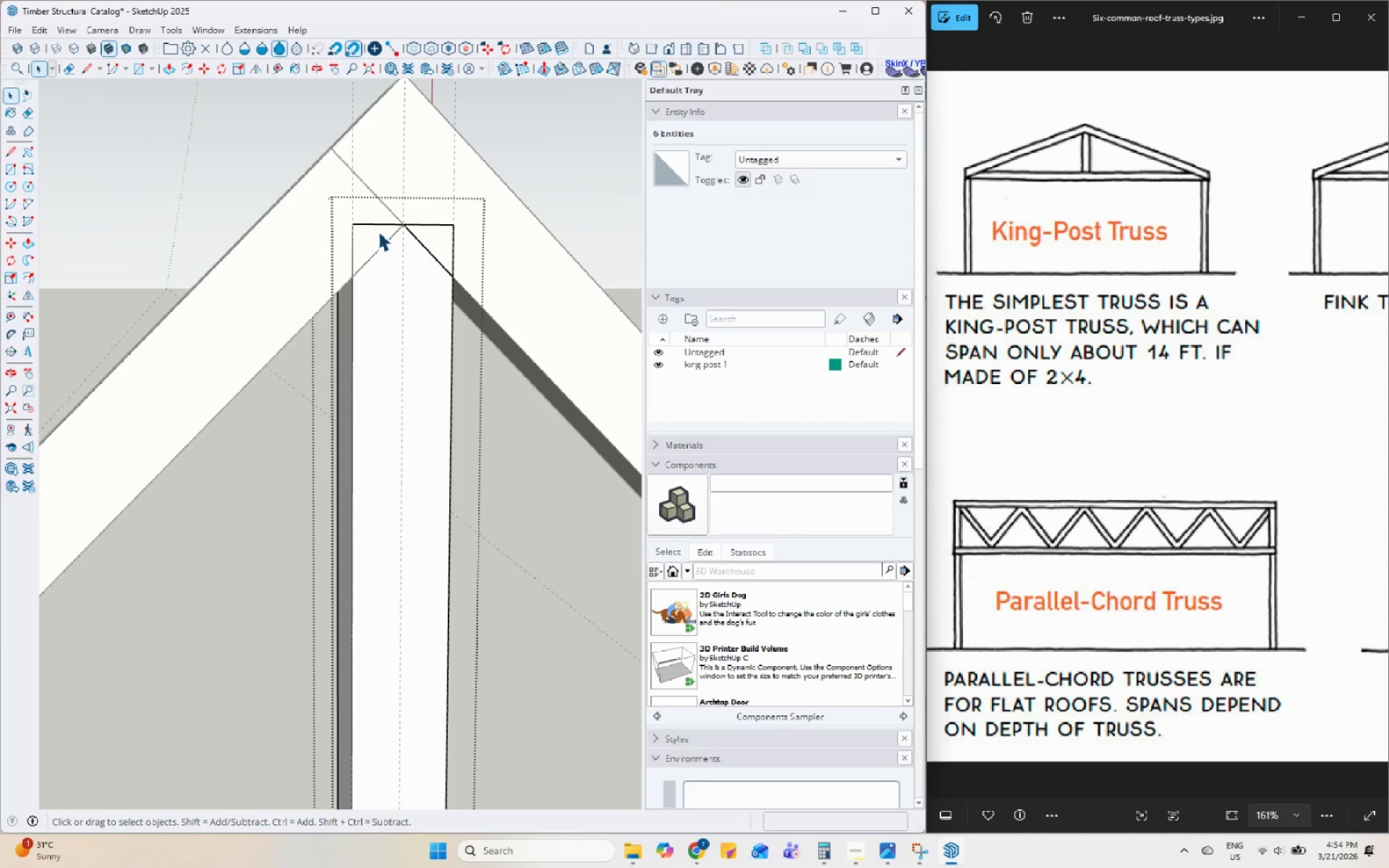 
left_click([382, 223])
 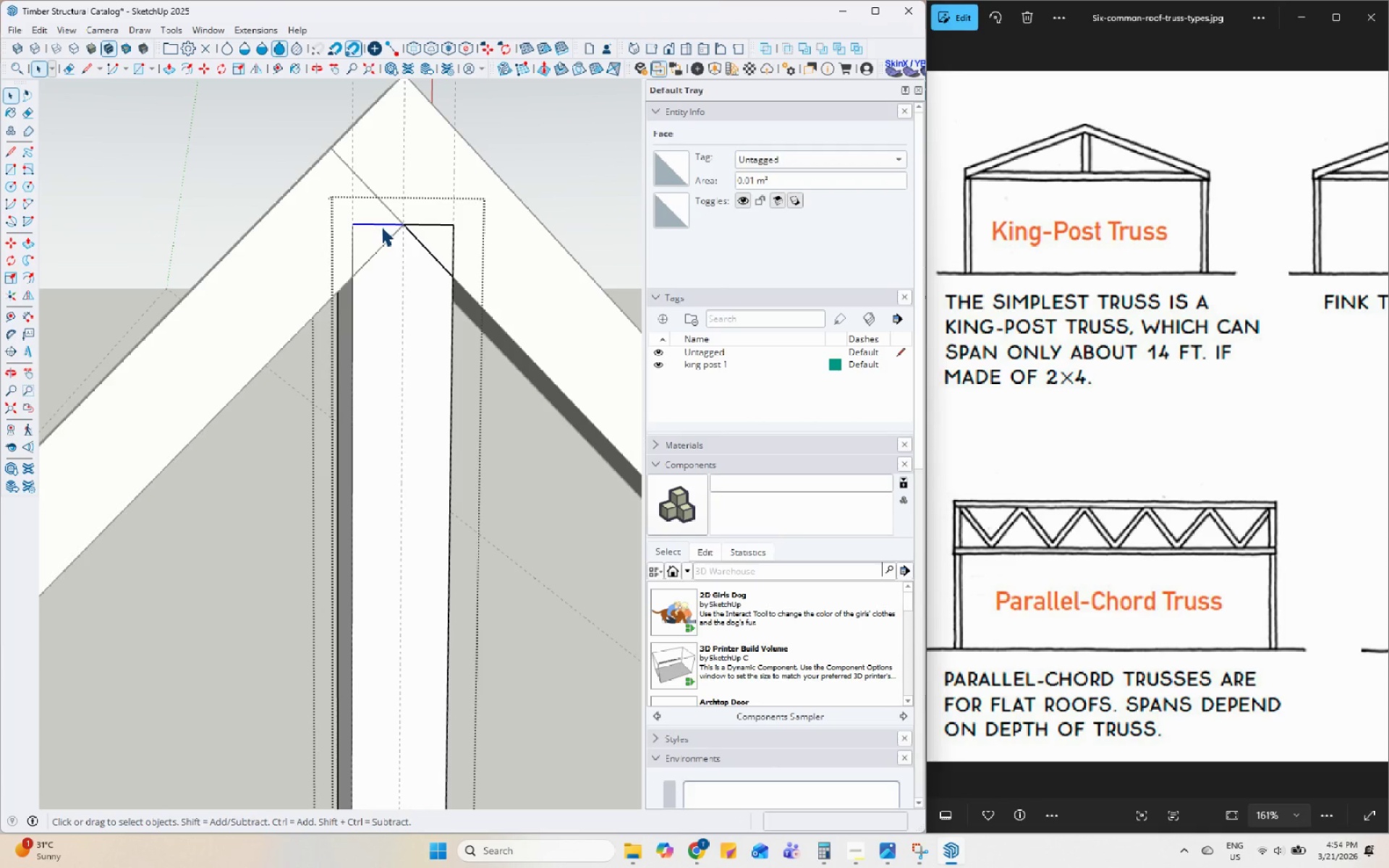 
key(Delete)
 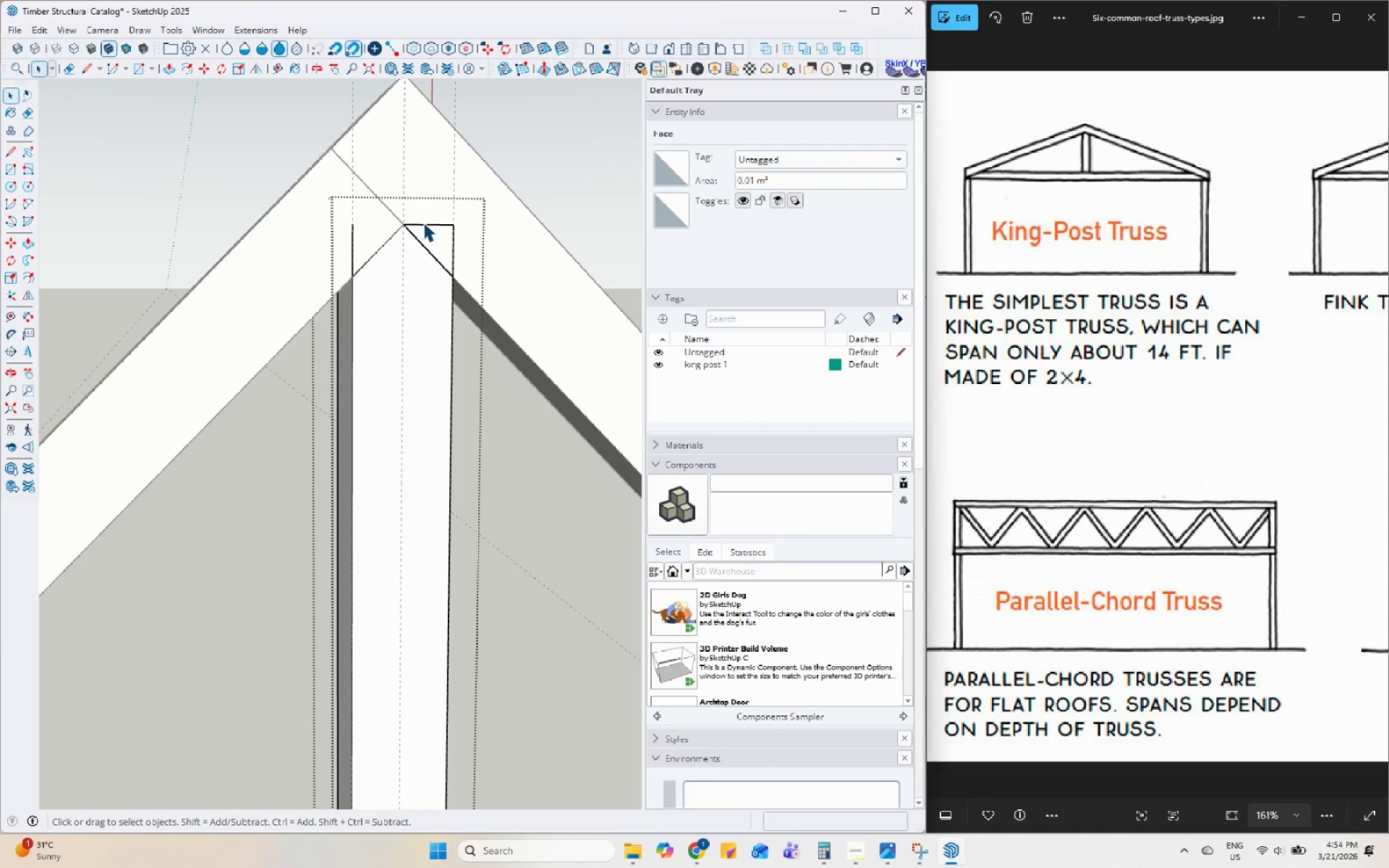 
left_click([423, 225])
 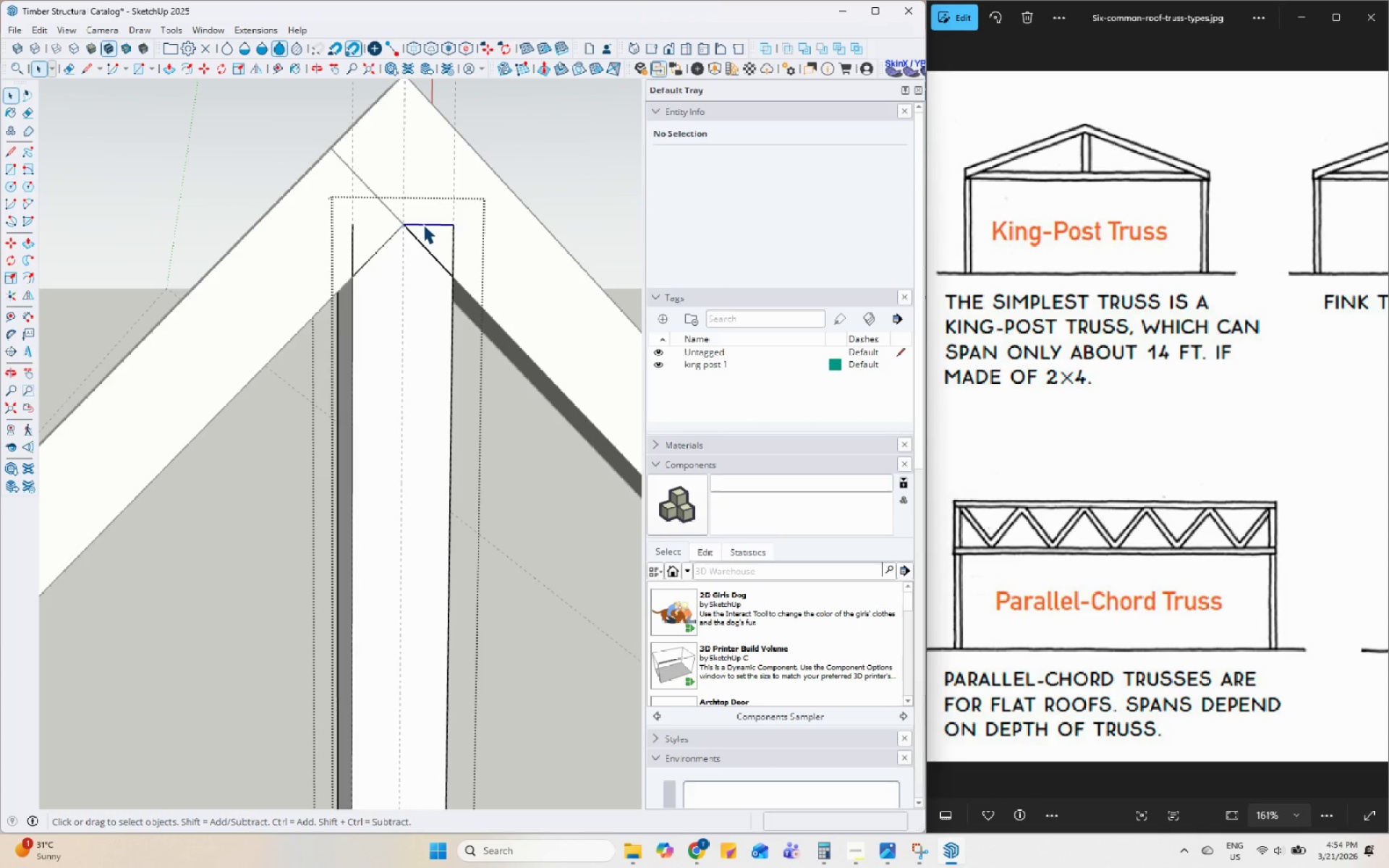 
key(Delete)
 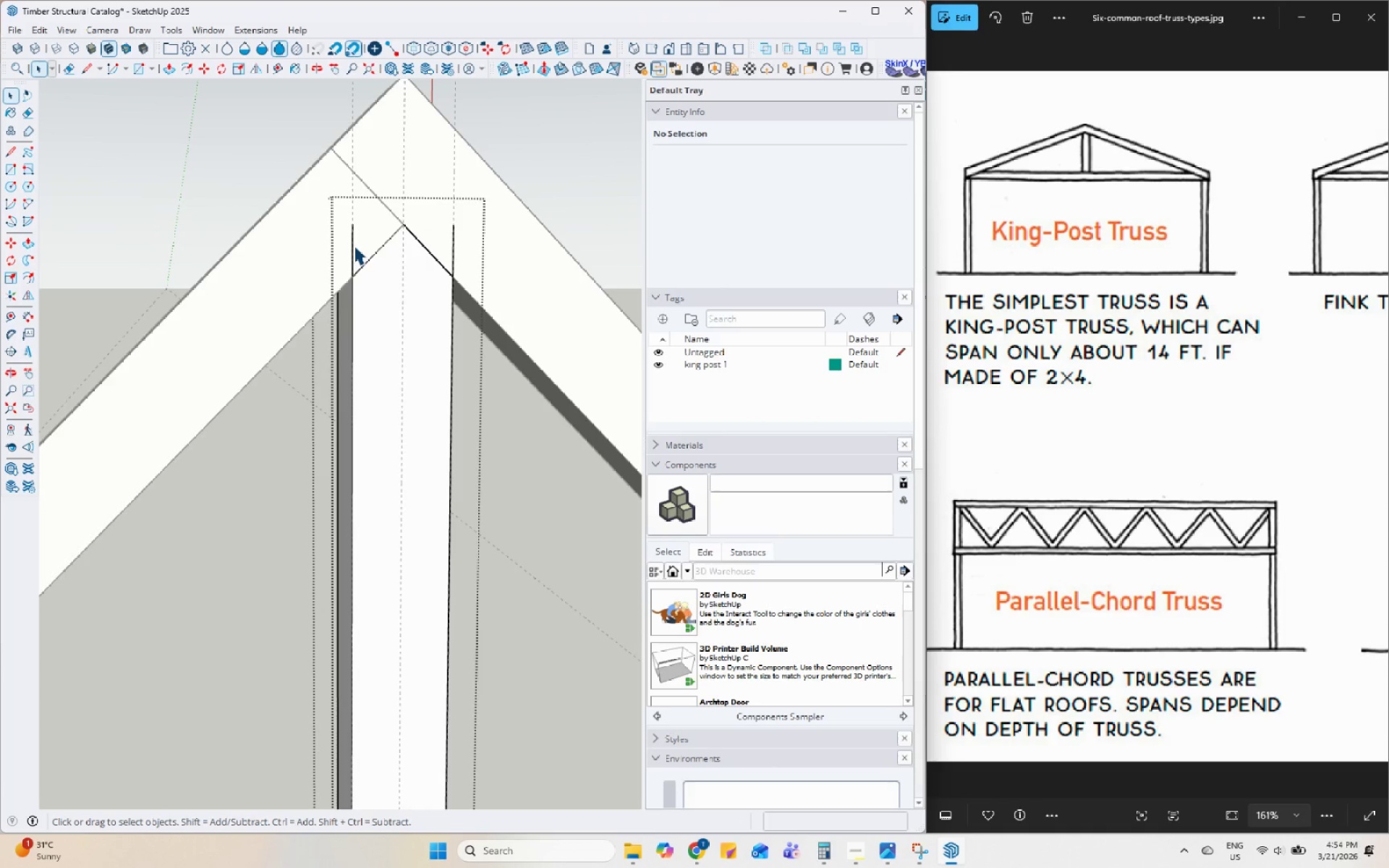 
left_click([353, 245])
 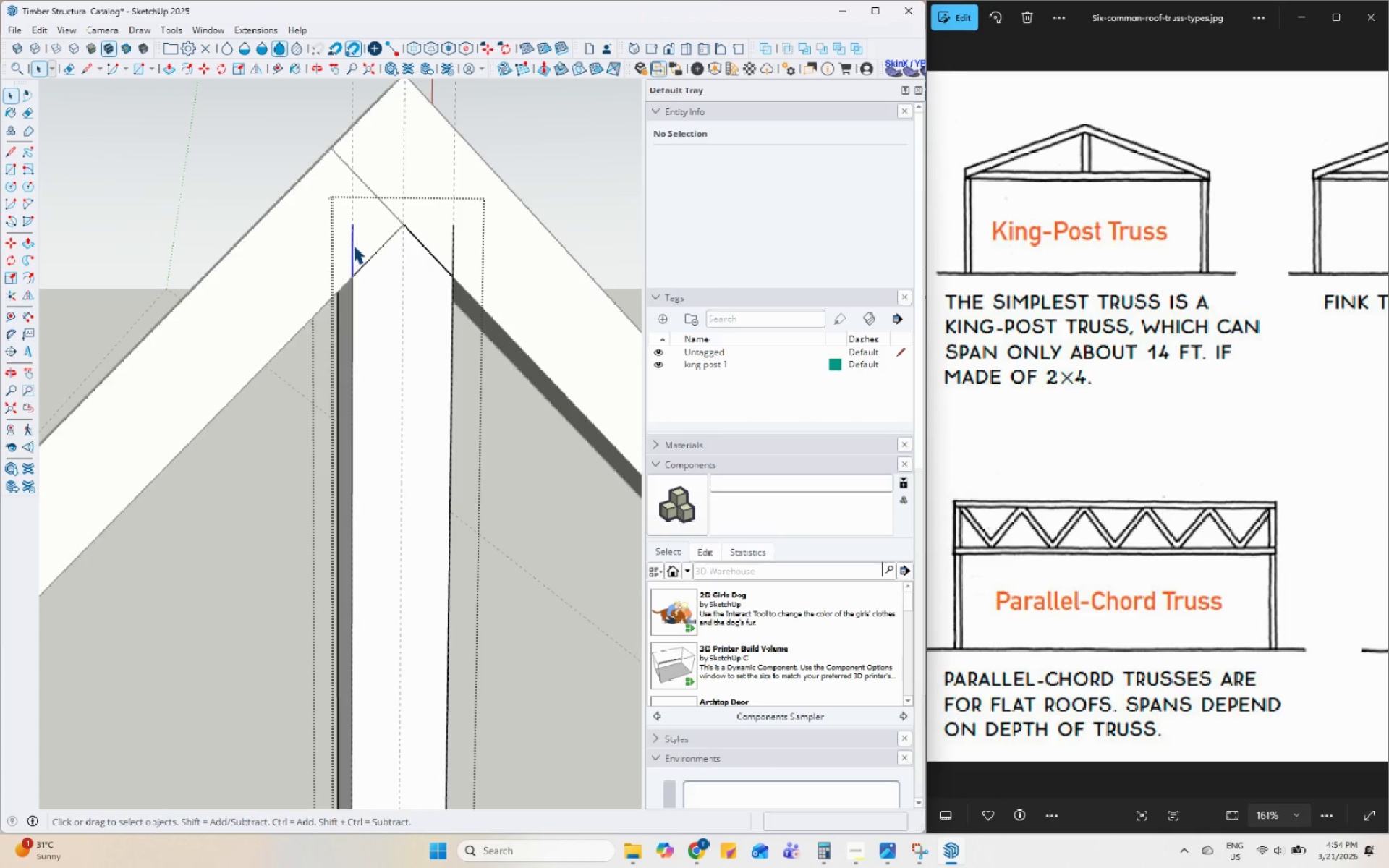 
key(Delete)
 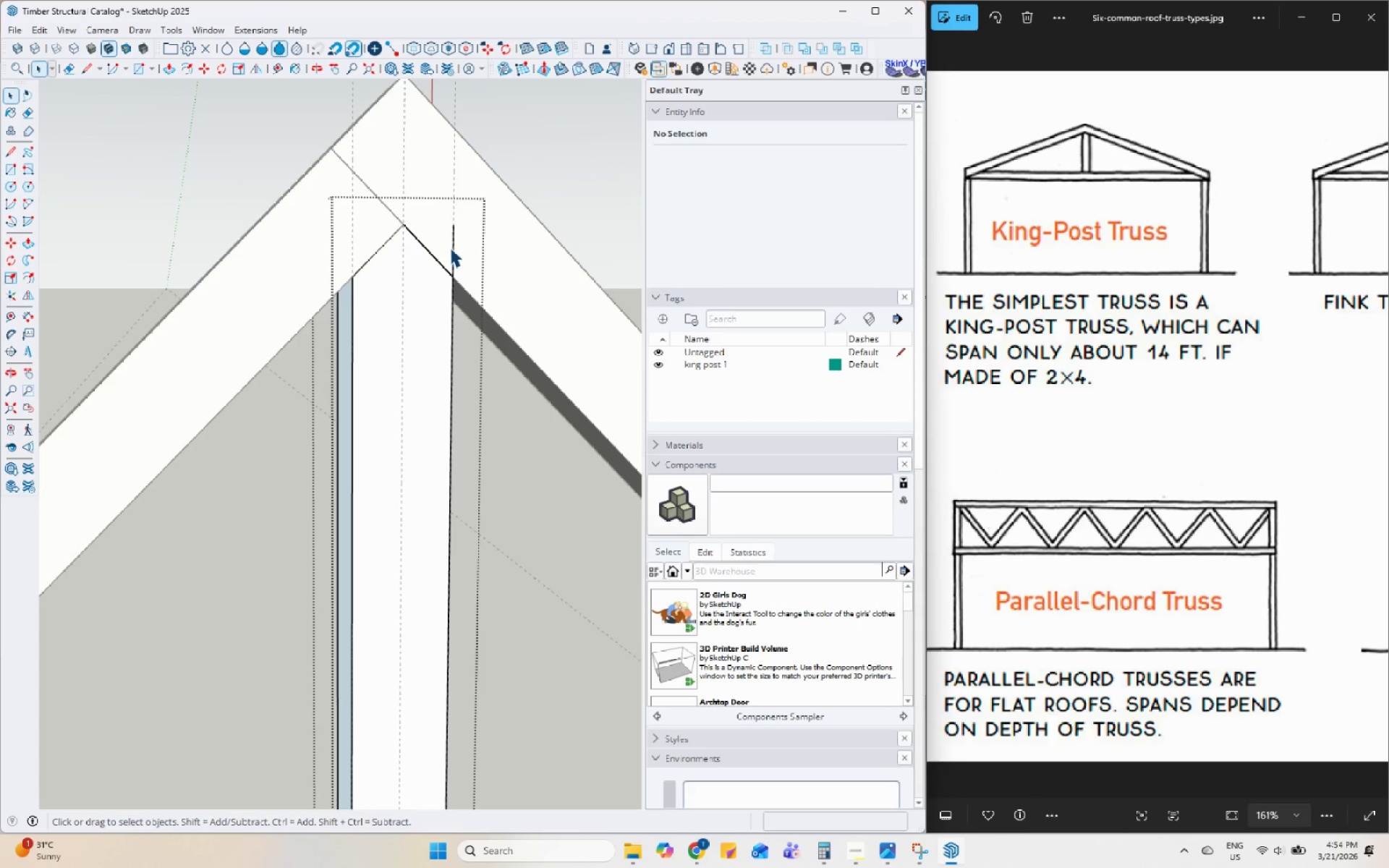 
key(Control+Z)
 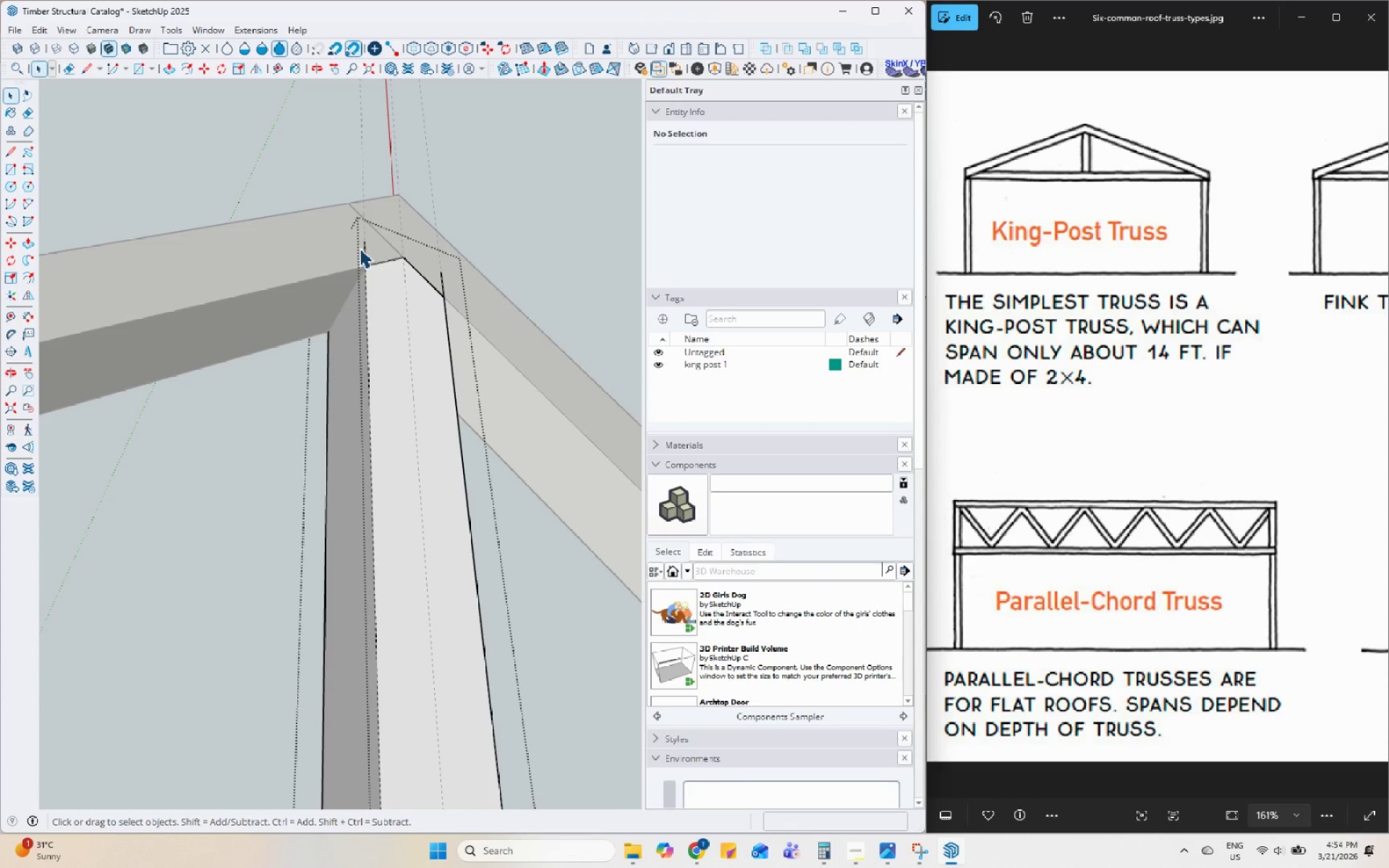 
left_click([17, 147])
 